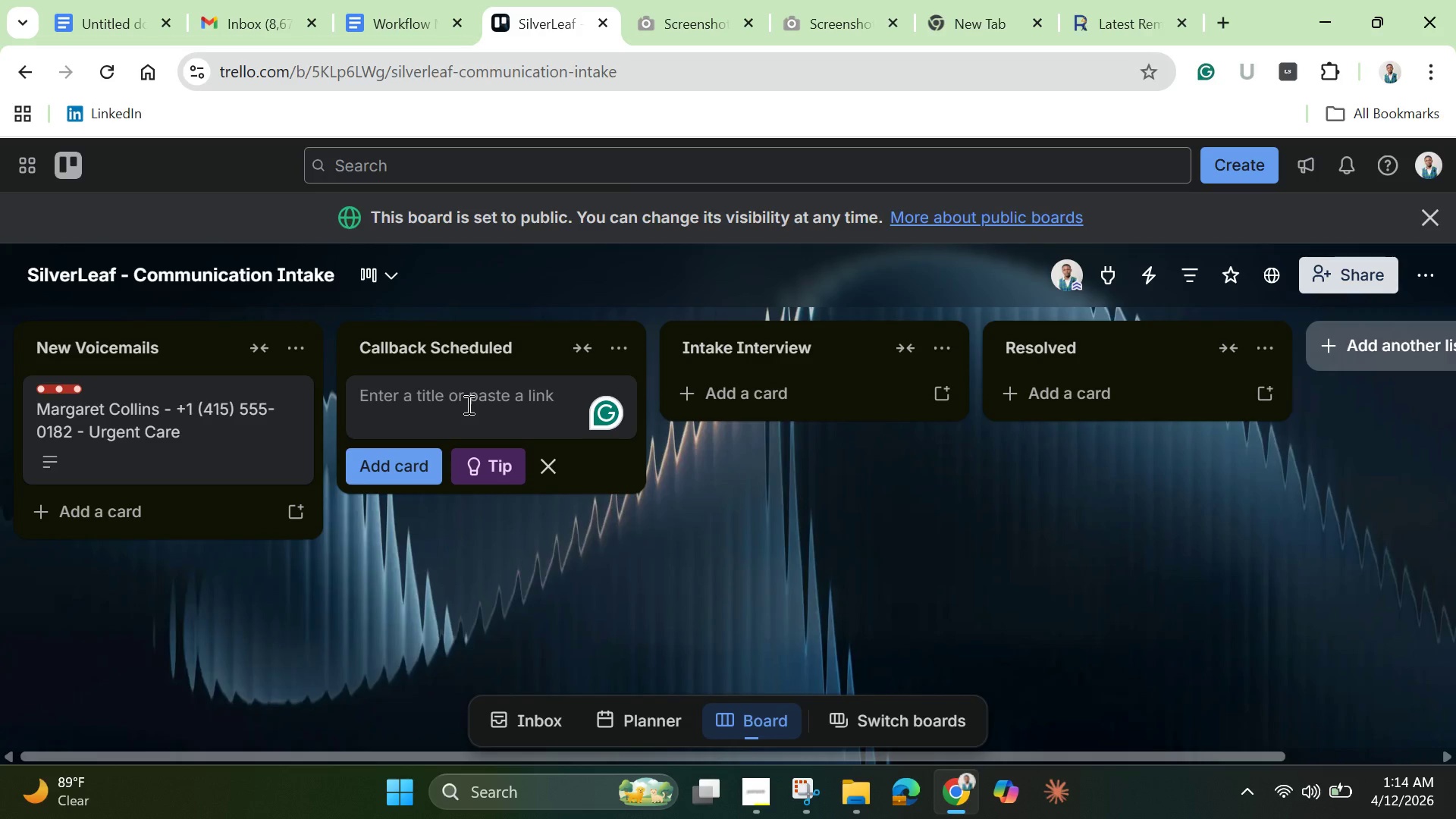 
key(Control+V)
 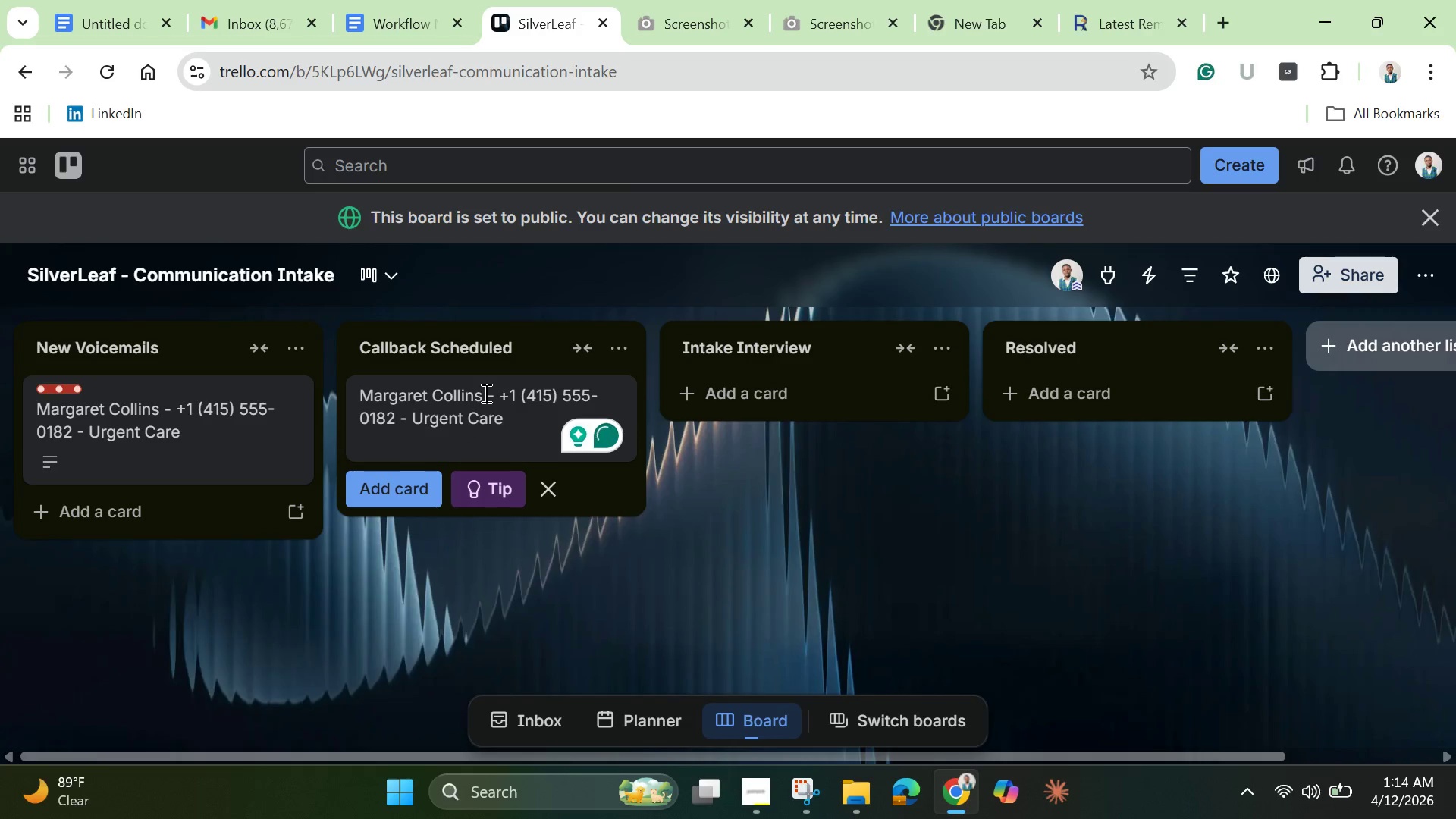 
left_click([482, 398])
 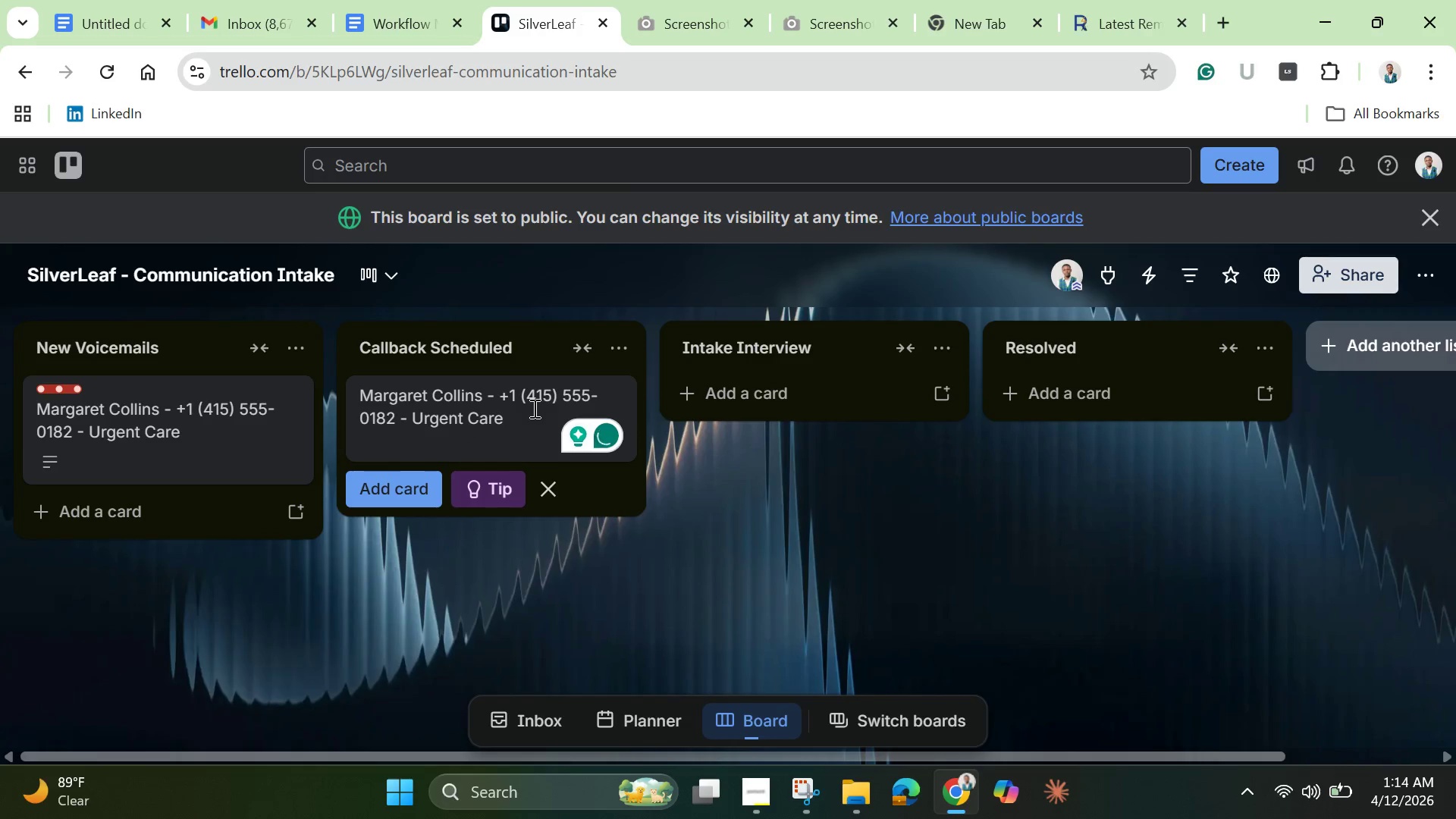 
hold_key(key=Backspace, duration=1.53)
 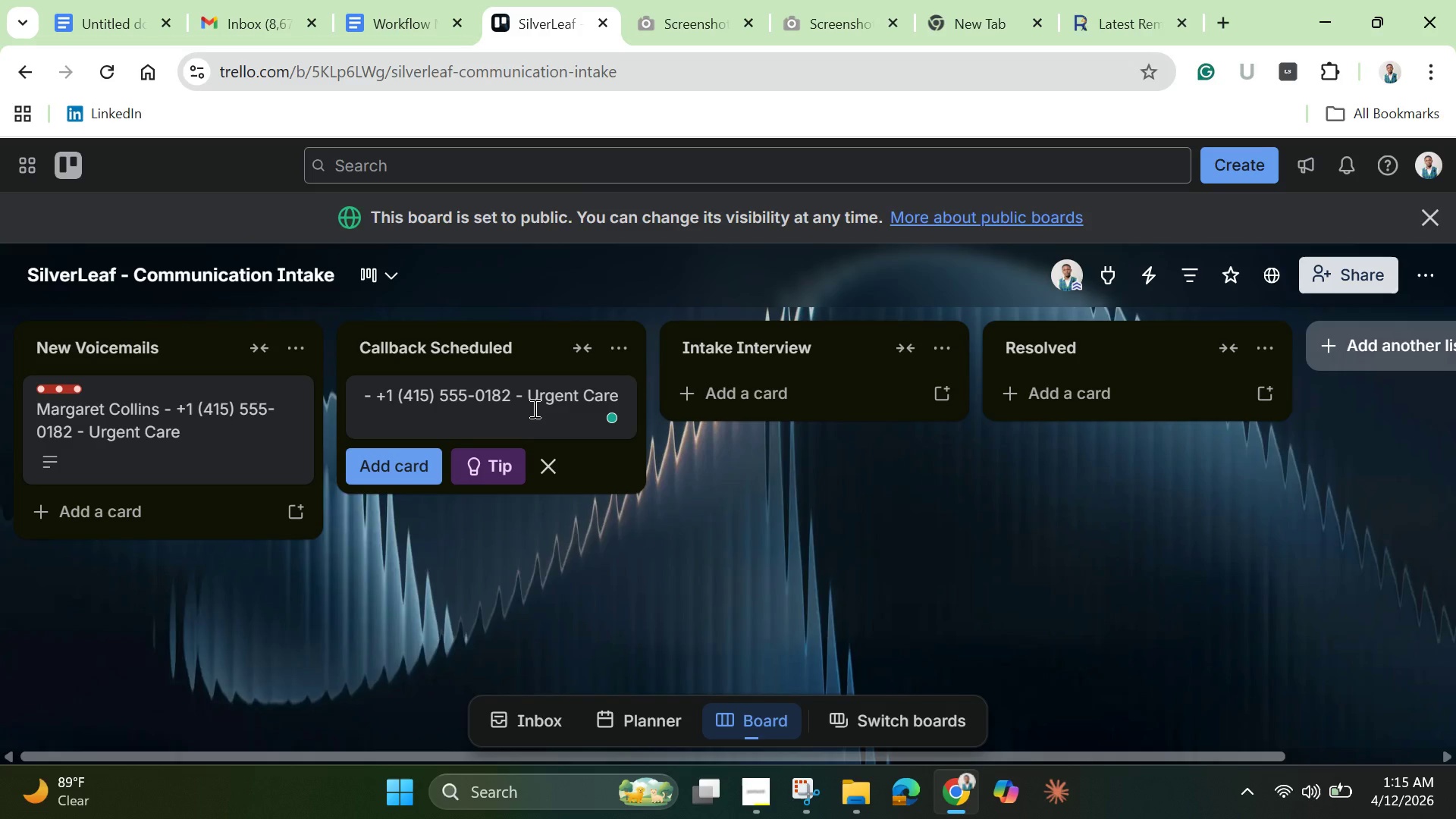 
hold_key(key=Backspace, duration=0.66)
 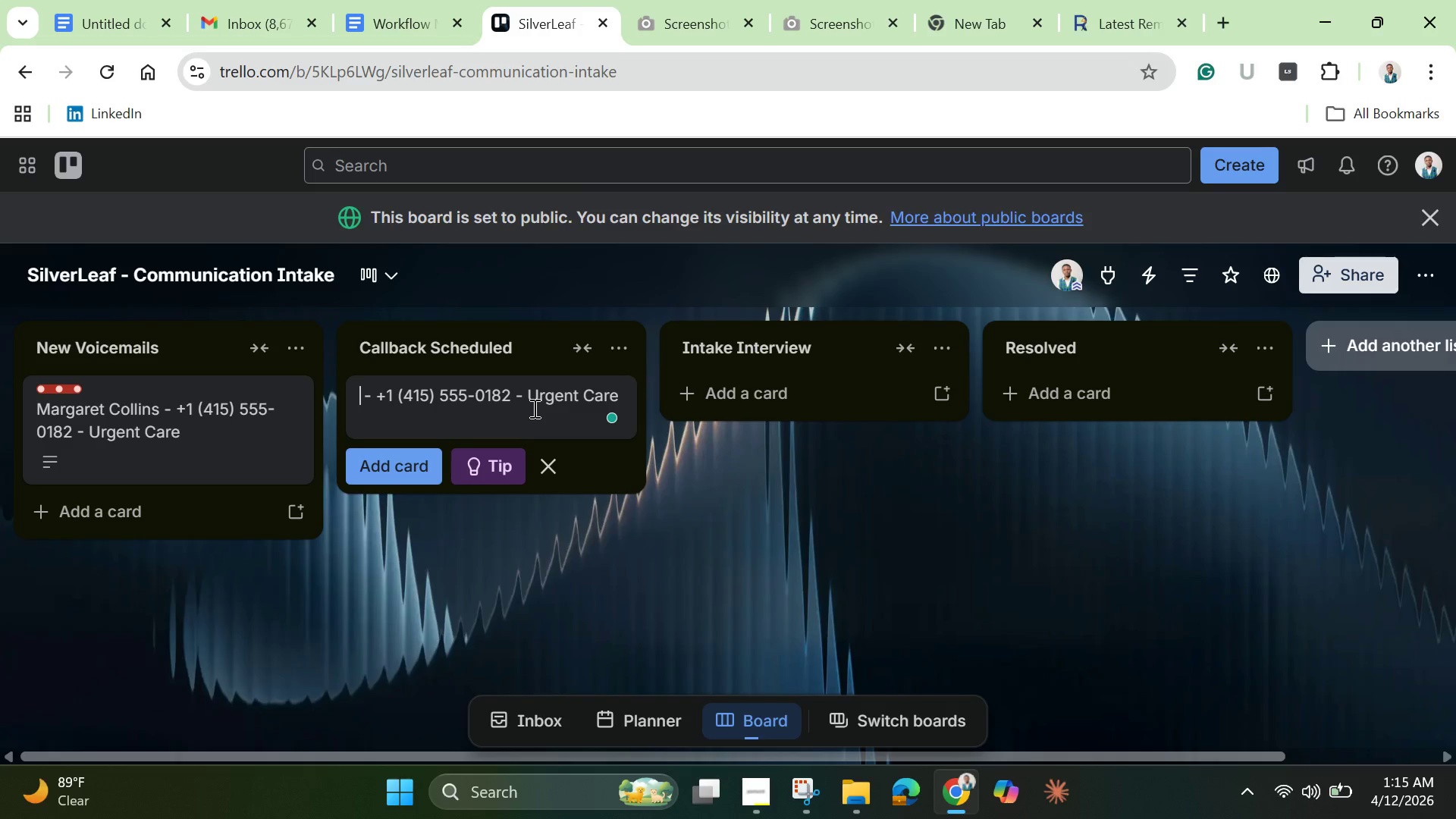 
type(Robert Jenkins)
 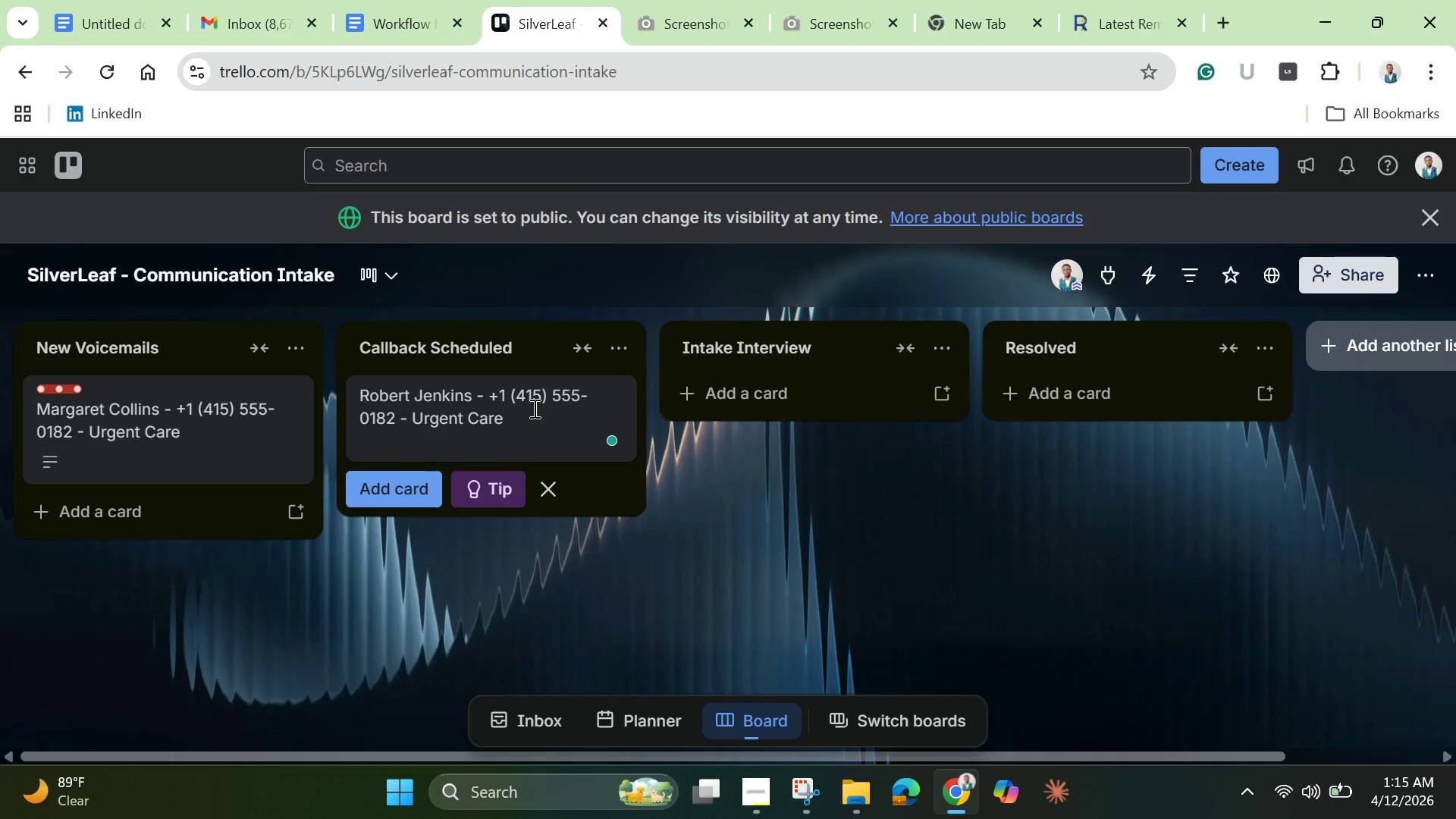 
left_click([539, 394])
 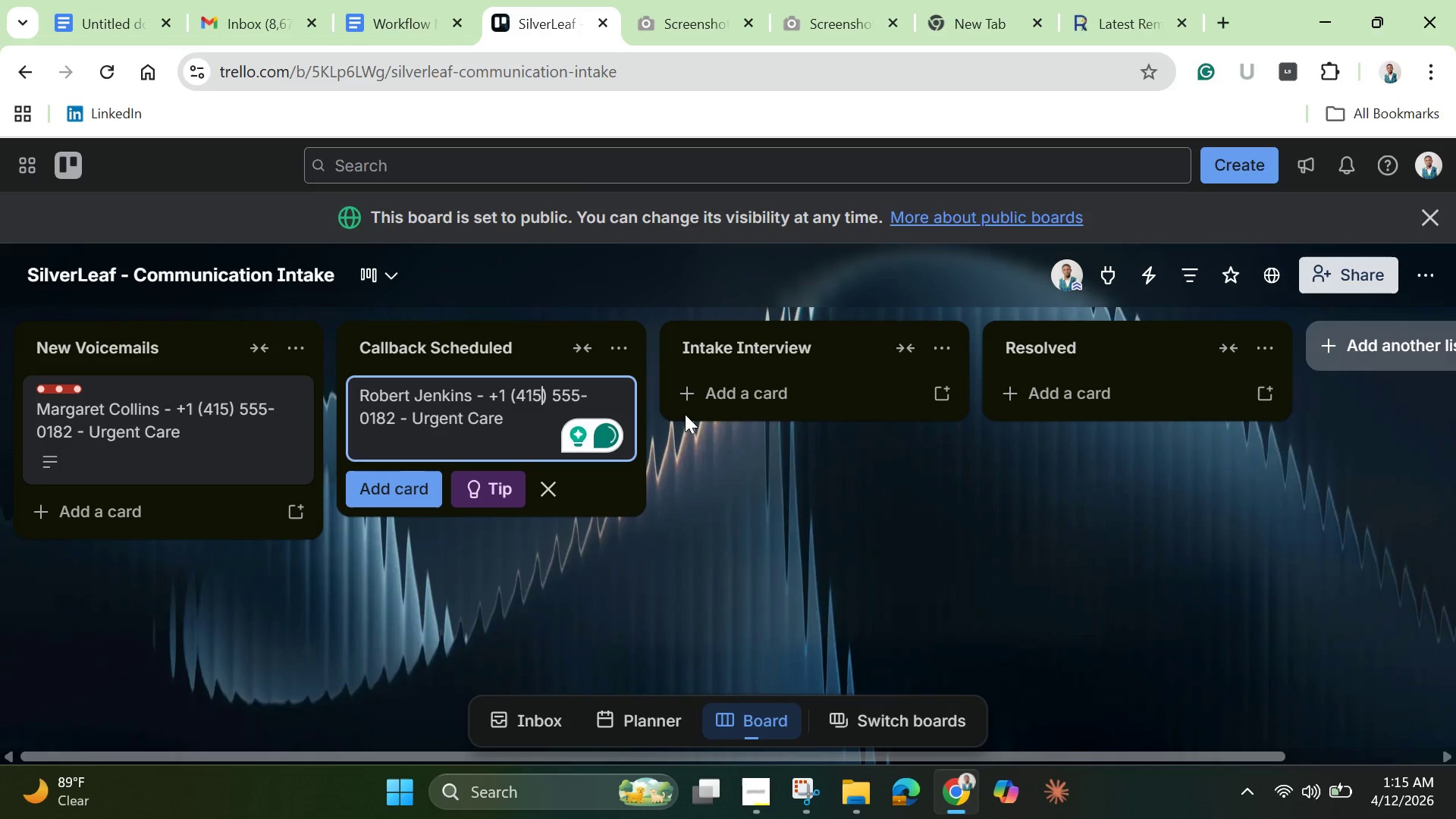 
key(Backspace)
key(Backspace)
key(Backspace)
type(212)
 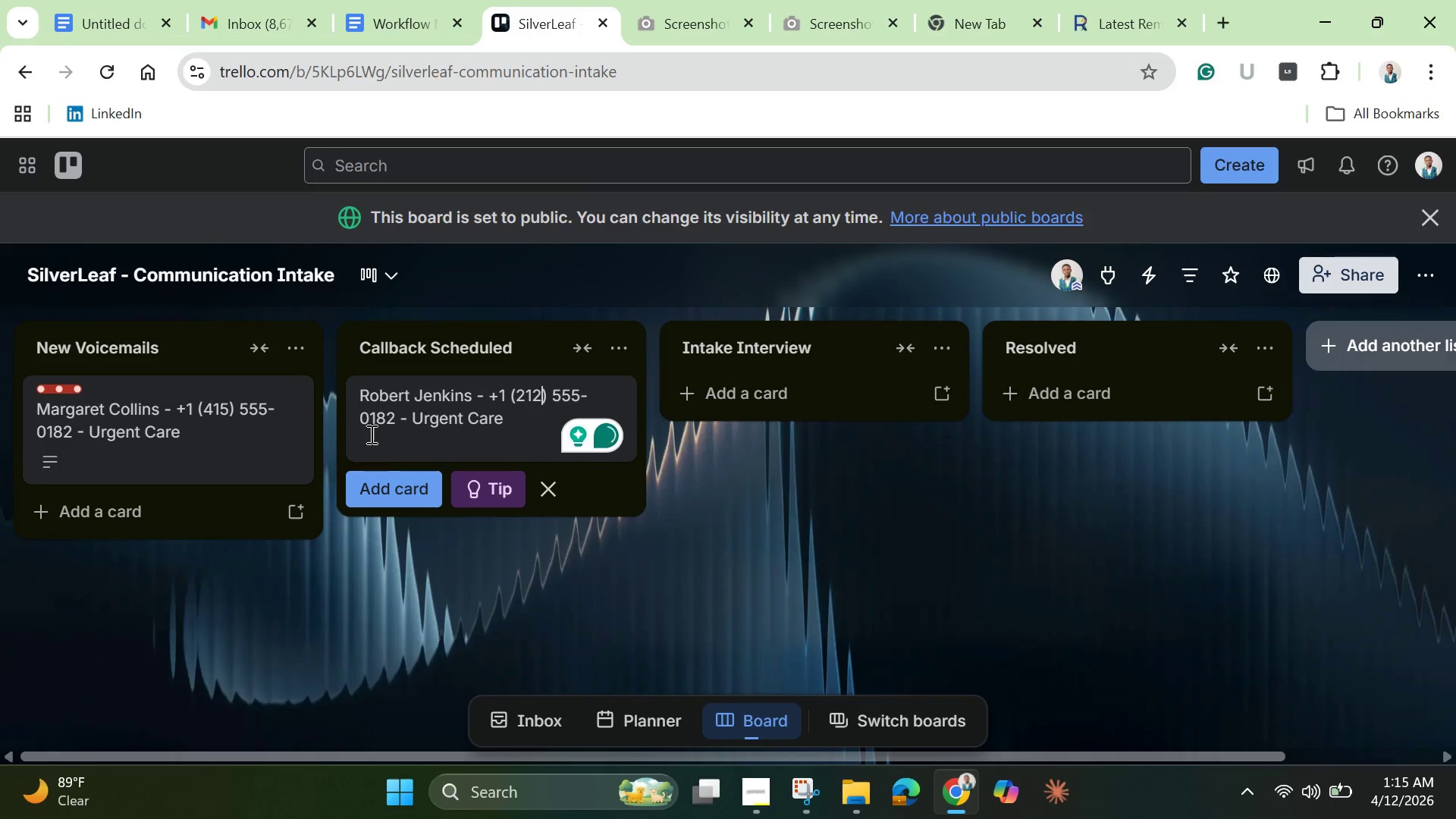 
left_click([392, 418])
 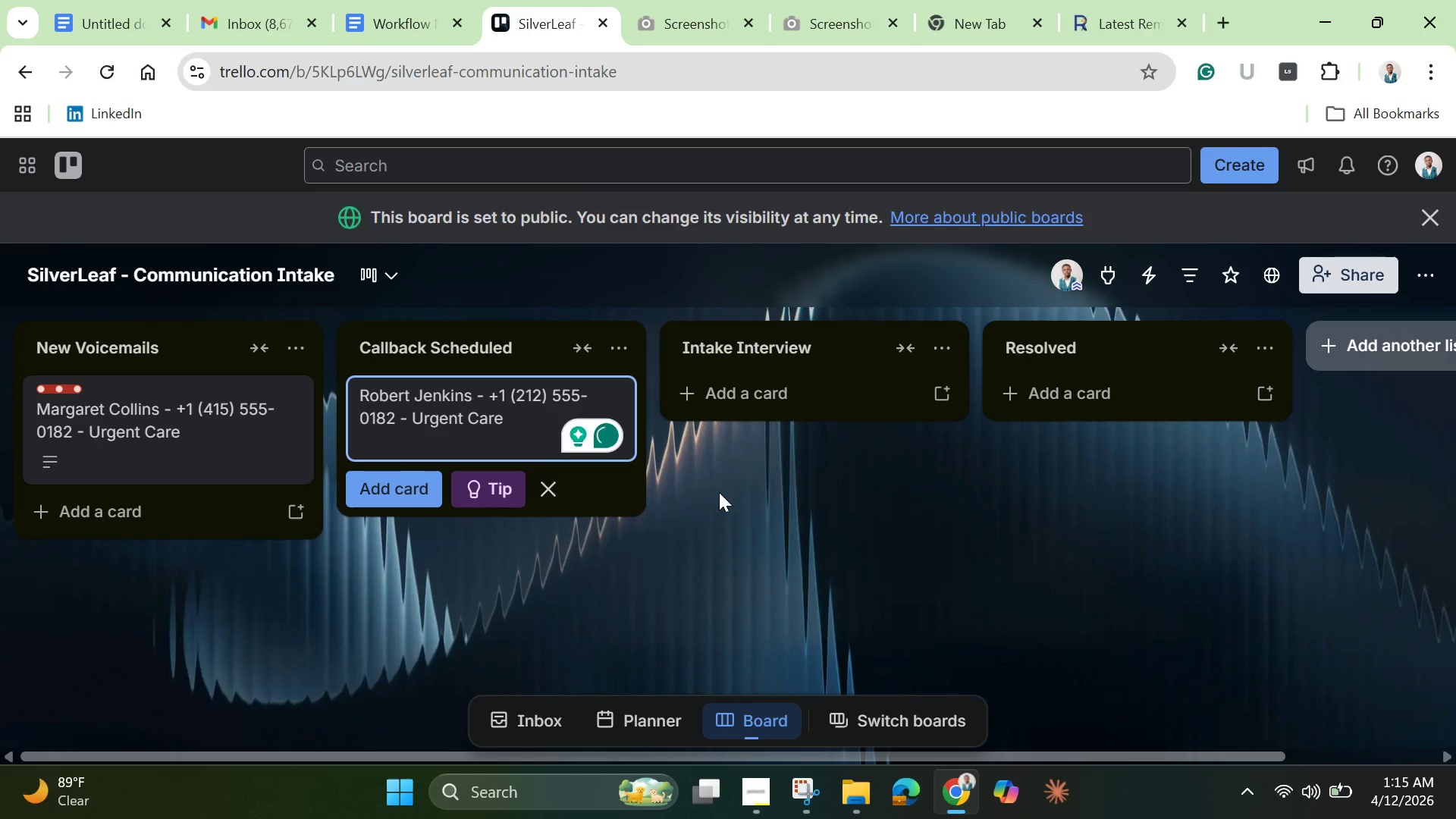 
key(Backspace)
key(Backspace)
key(Backspace)
type(274)
 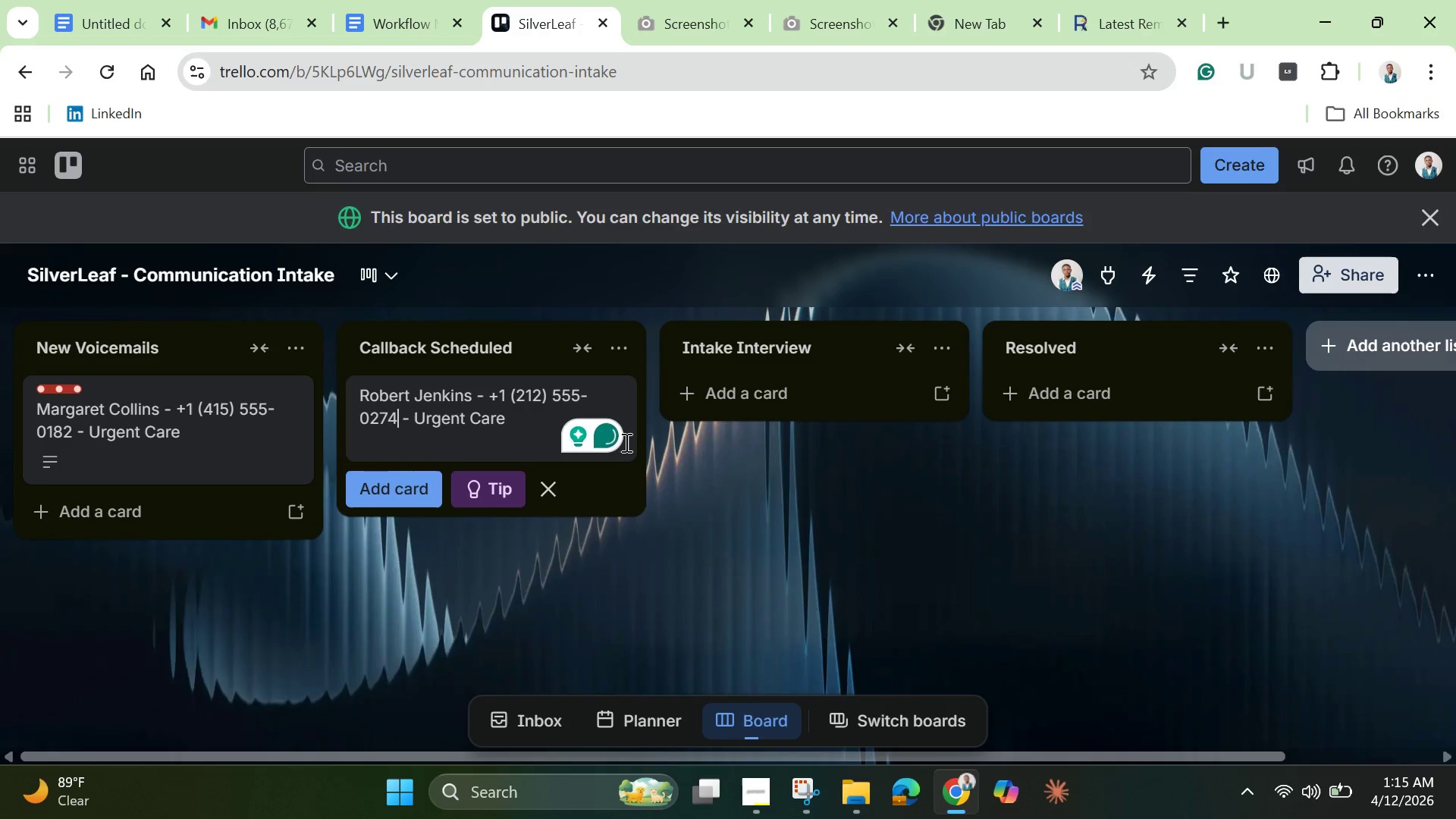 
left_click([523, 411])
 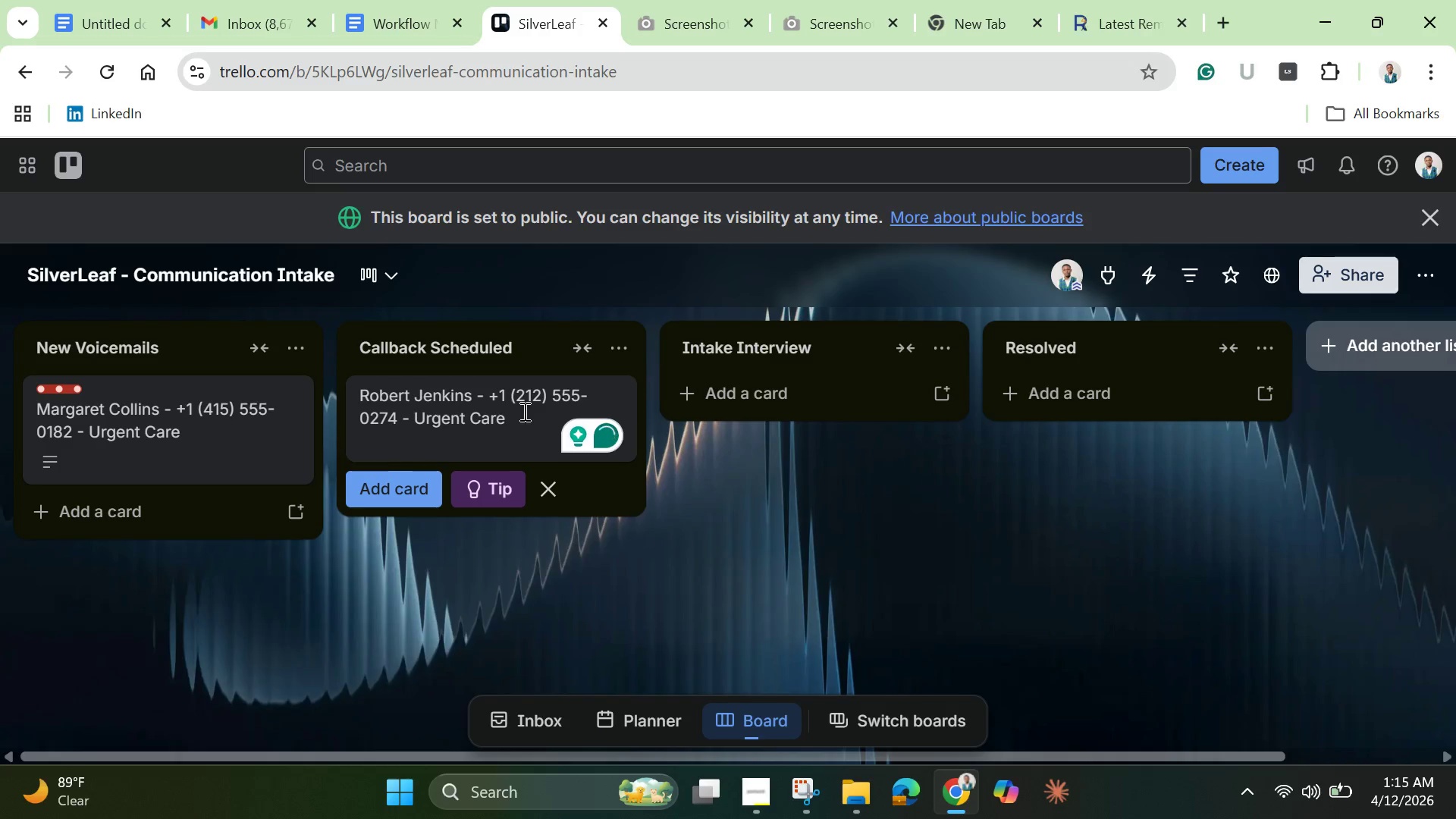 
key(Backspace)
 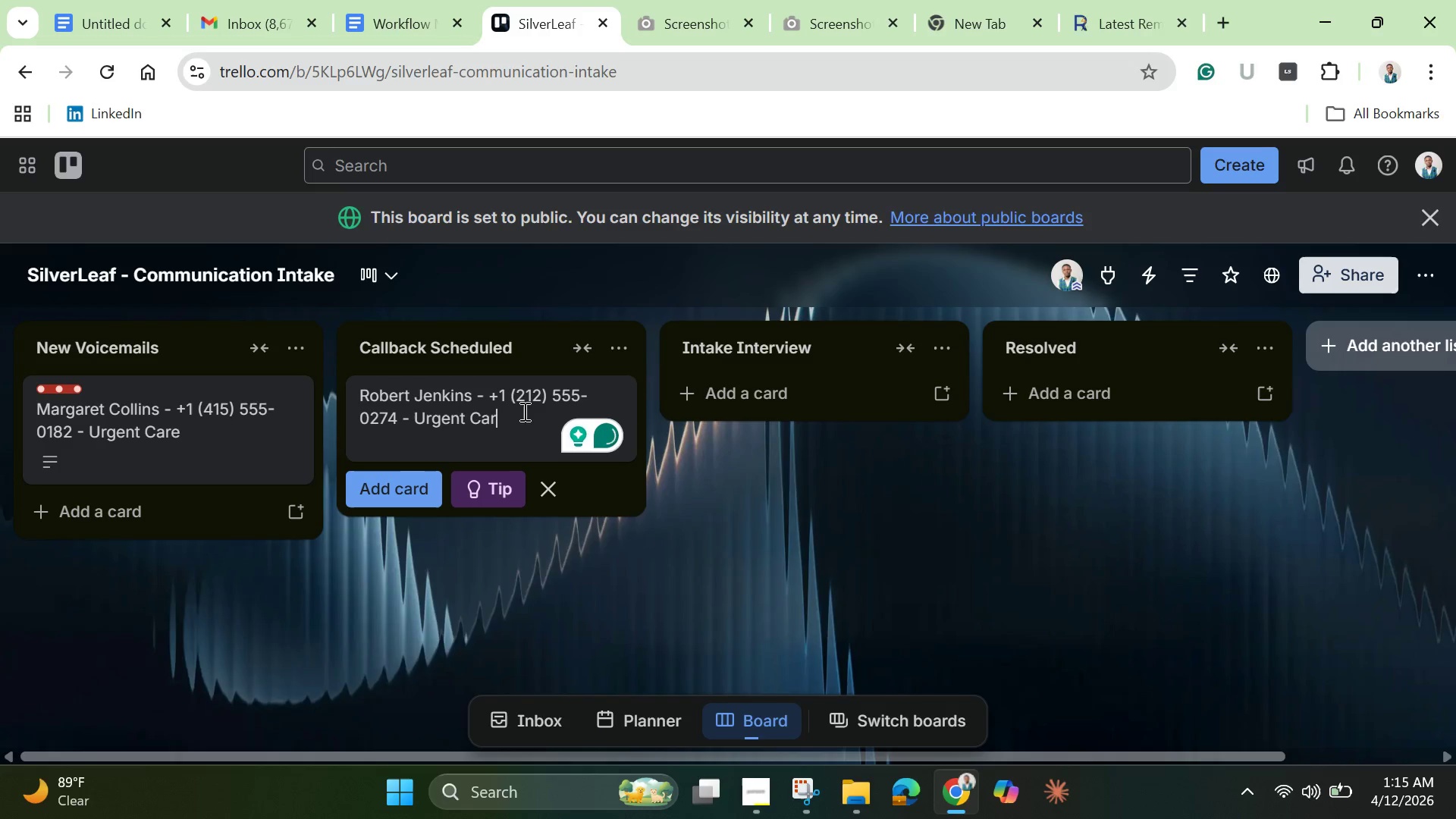 
key(Backspace)
 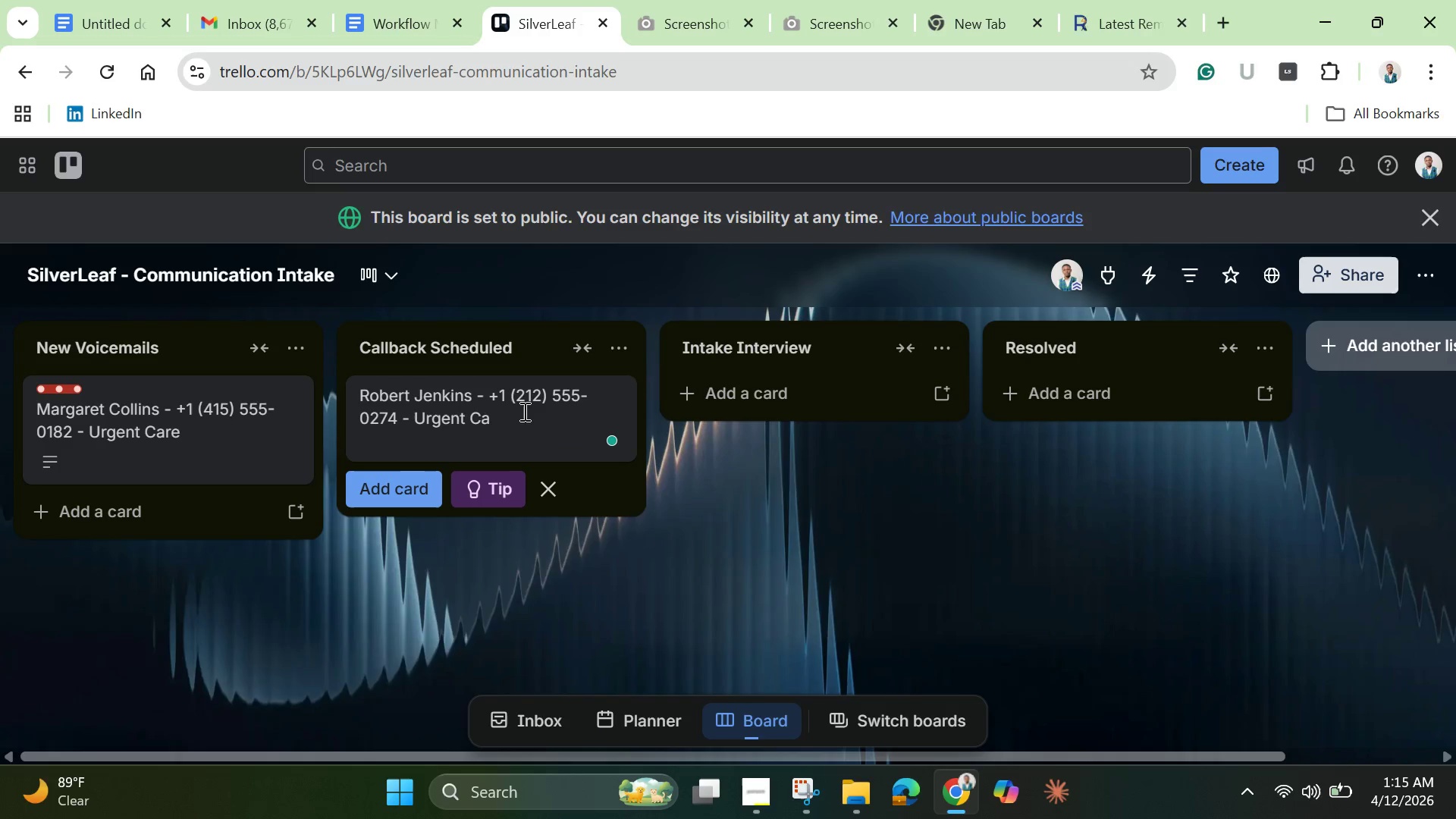 
key(Backspace)
 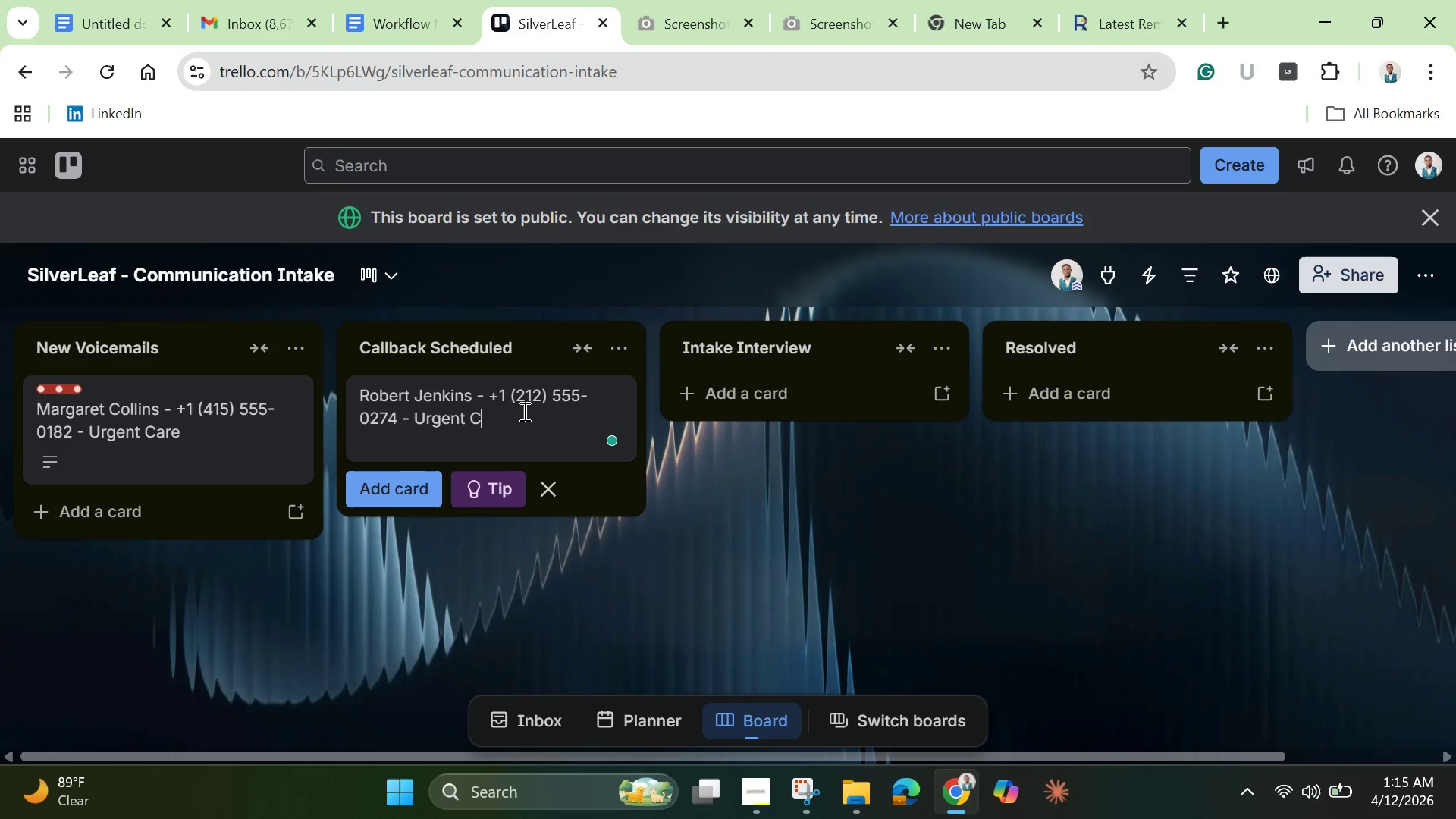 
key(Backspace)
 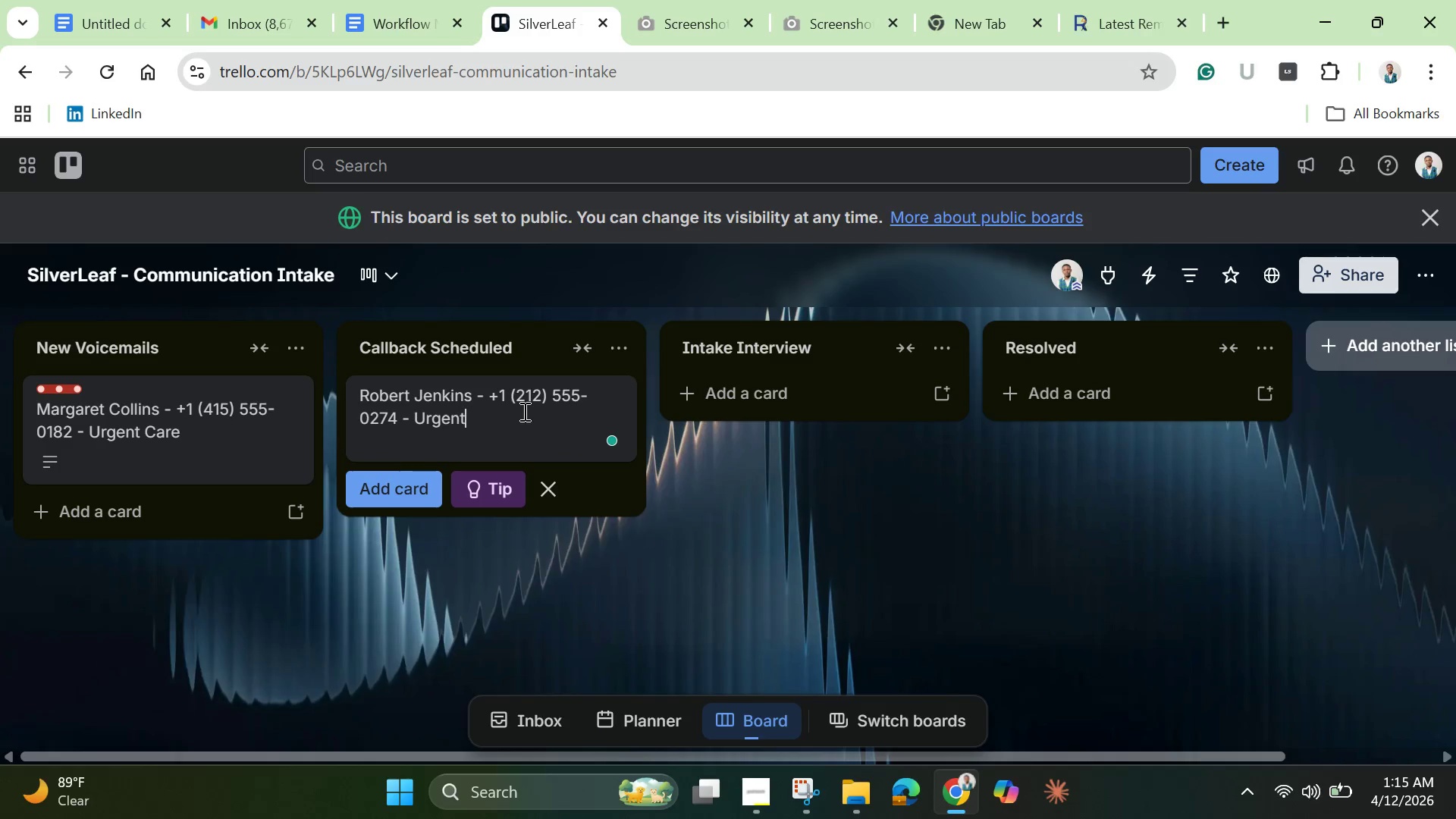 
key(Backspace)
 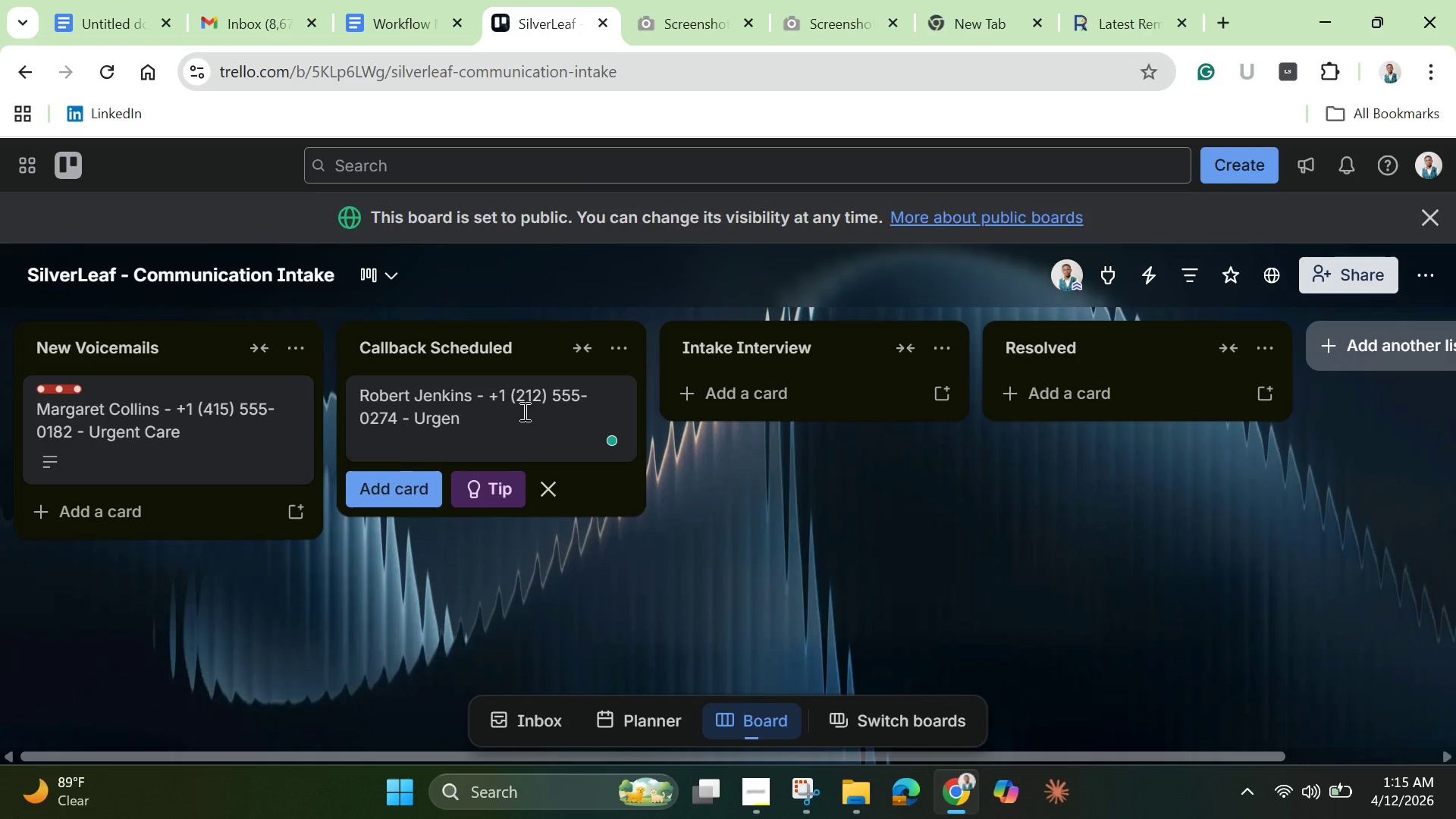 
key(Backspace)
 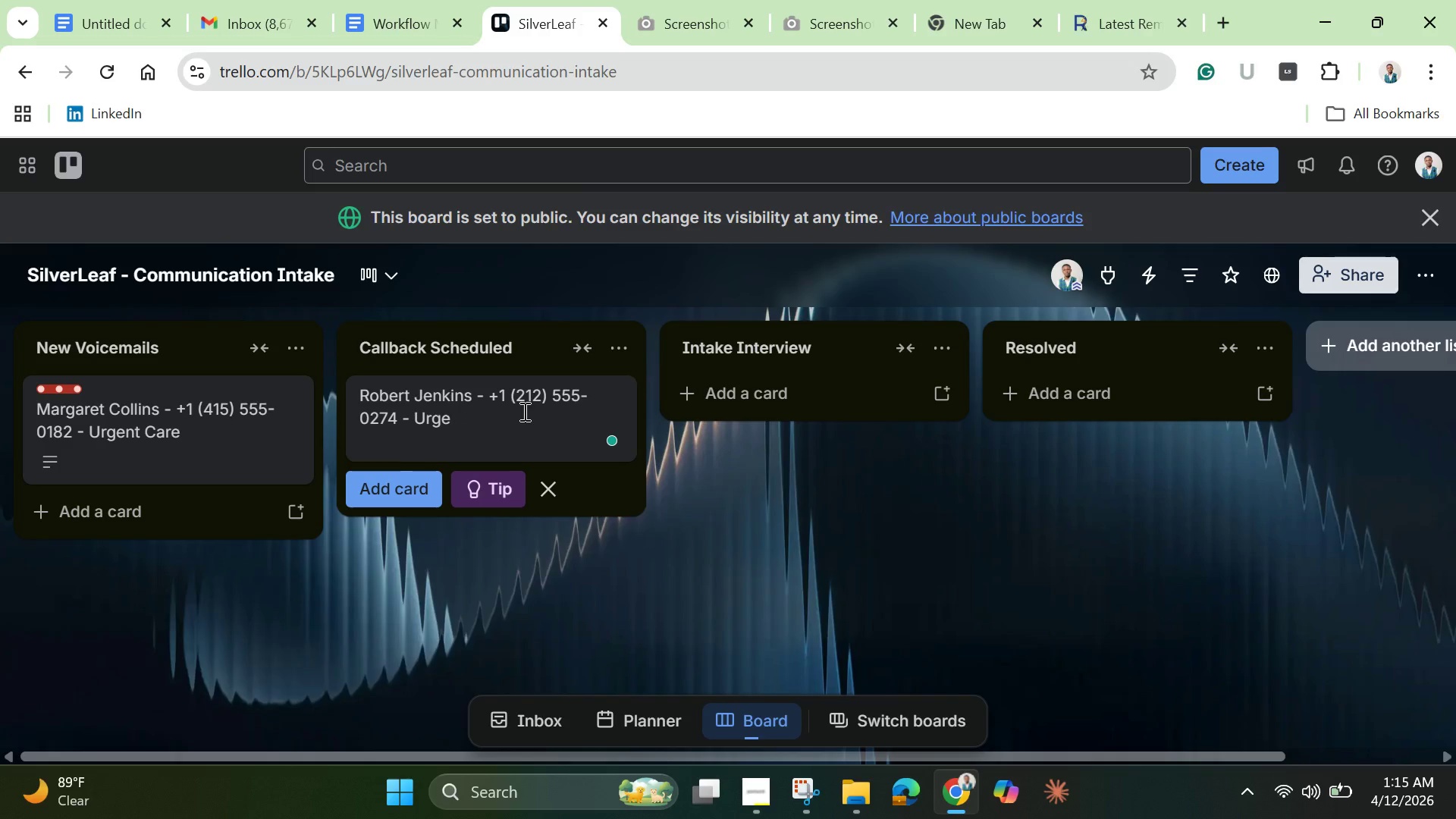 
key(Backspace)
 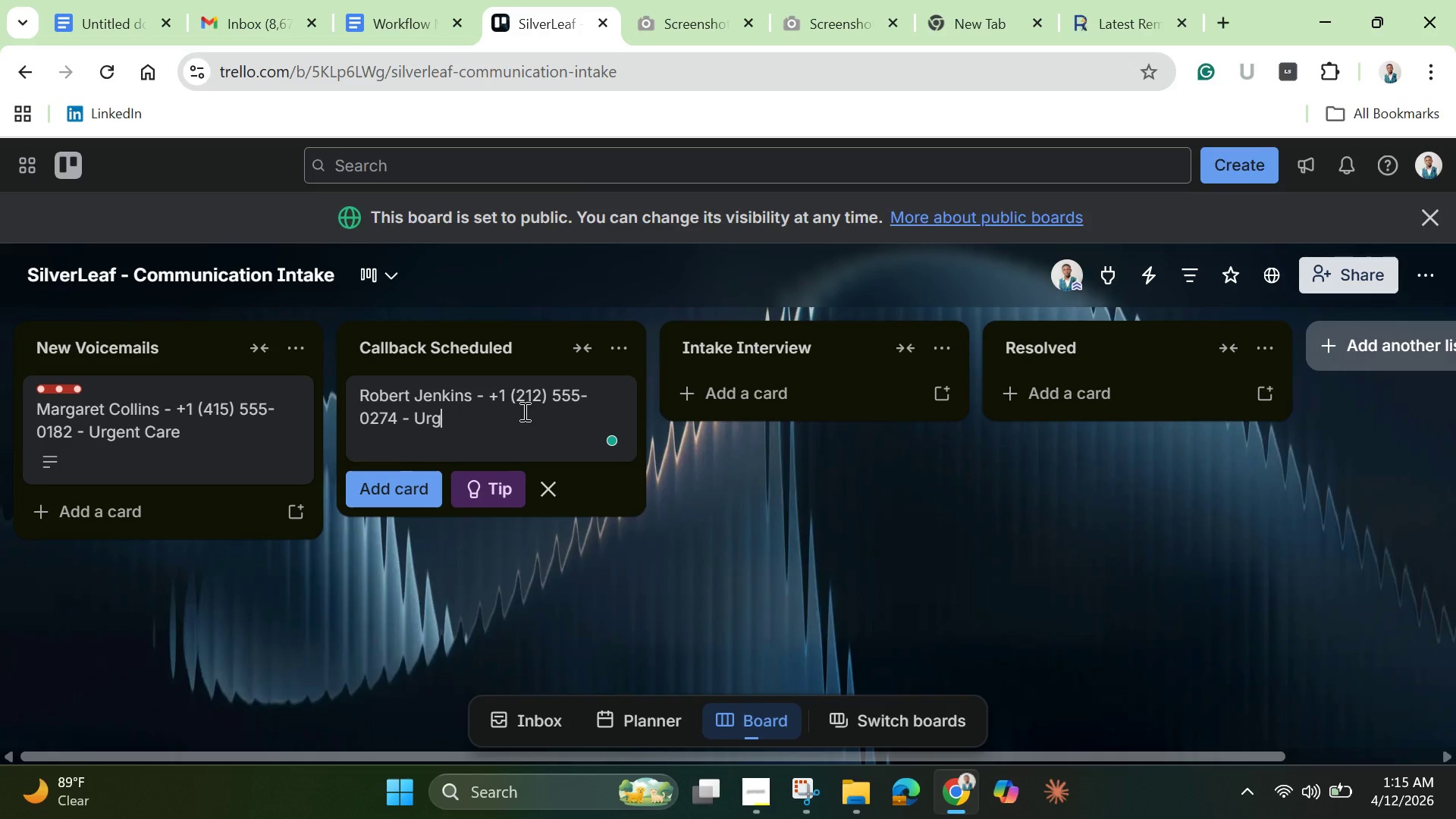 
key(Backspace)
 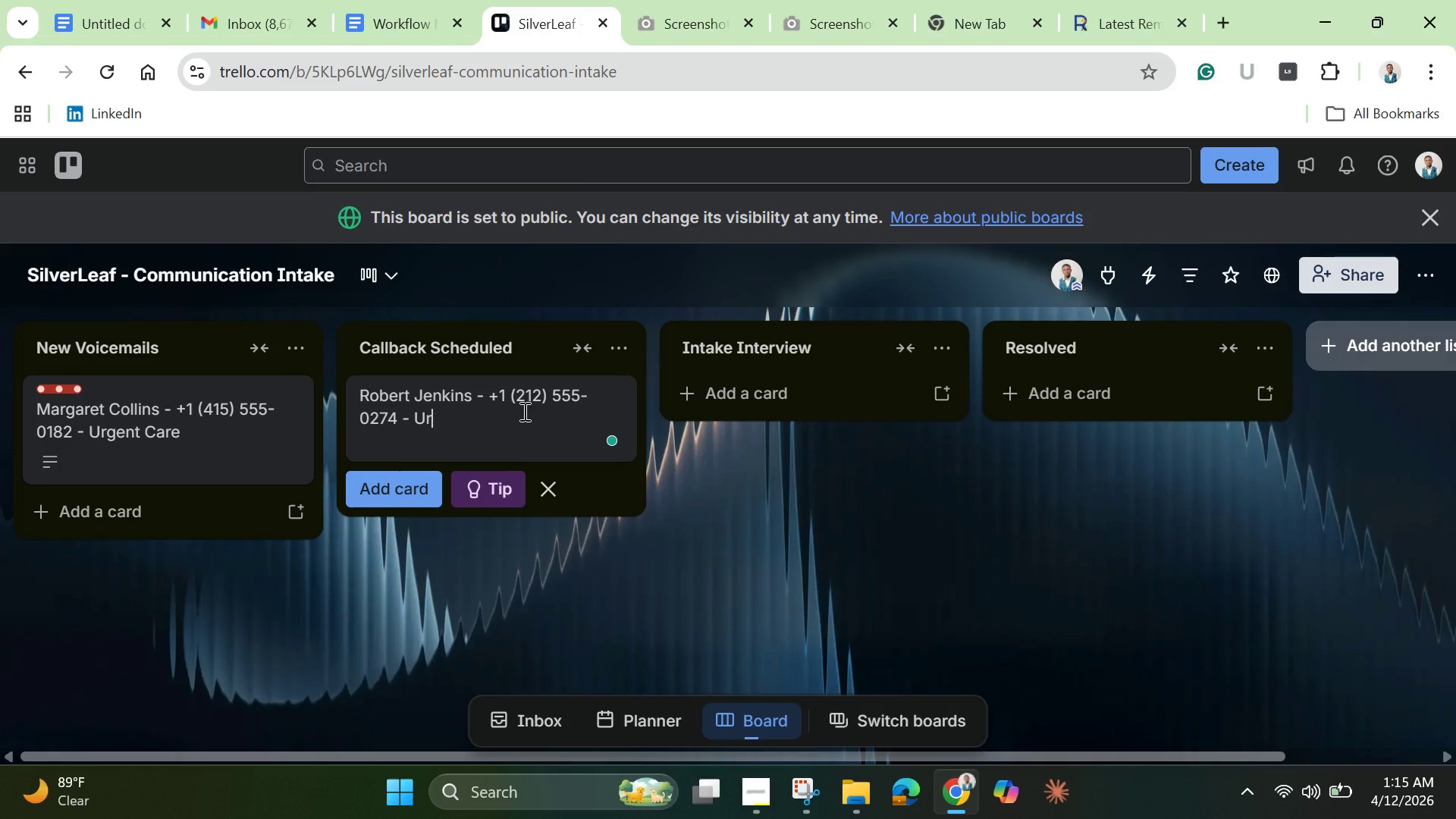 
key(Backspace)
 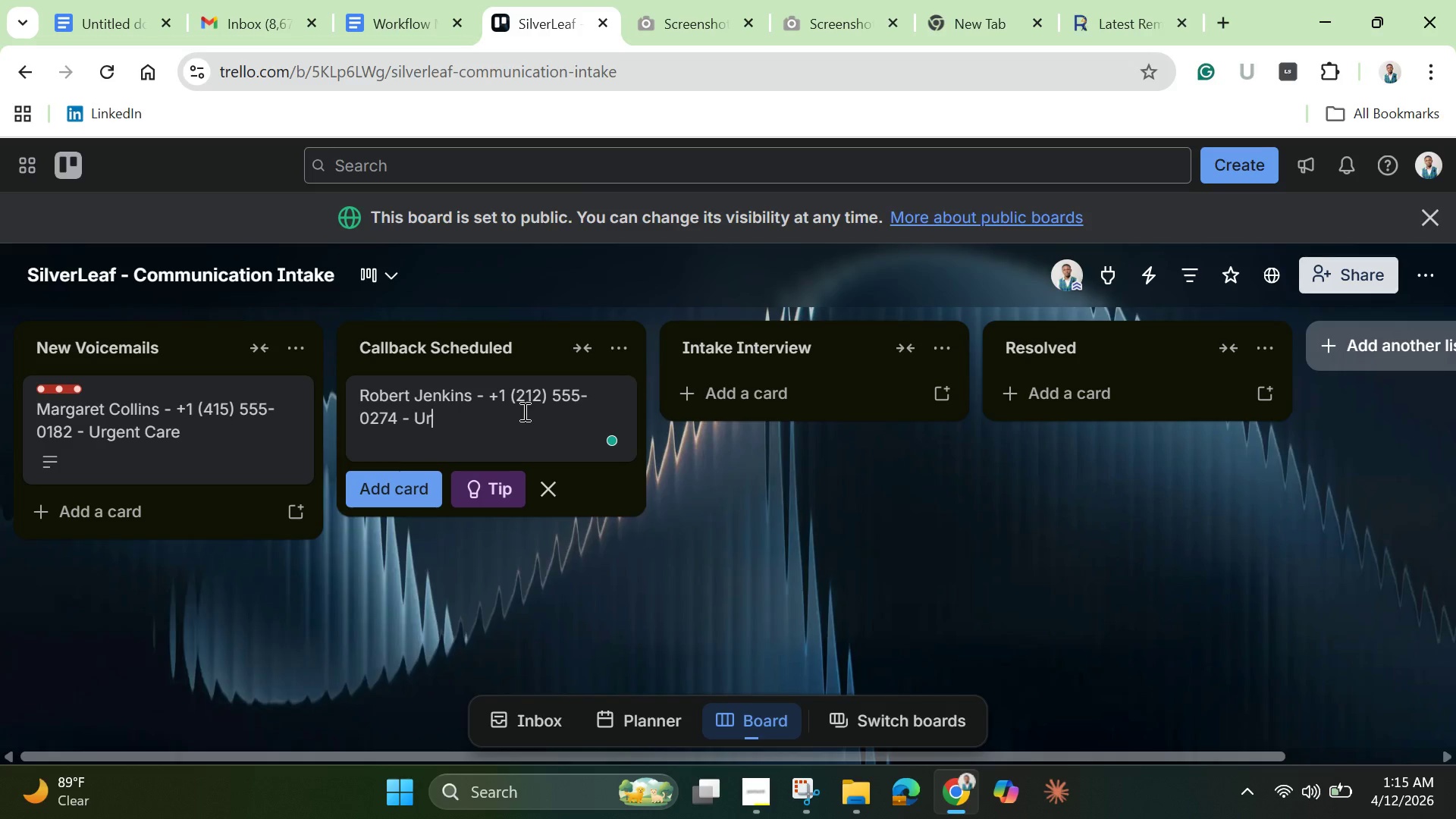 
key(Backspace)
 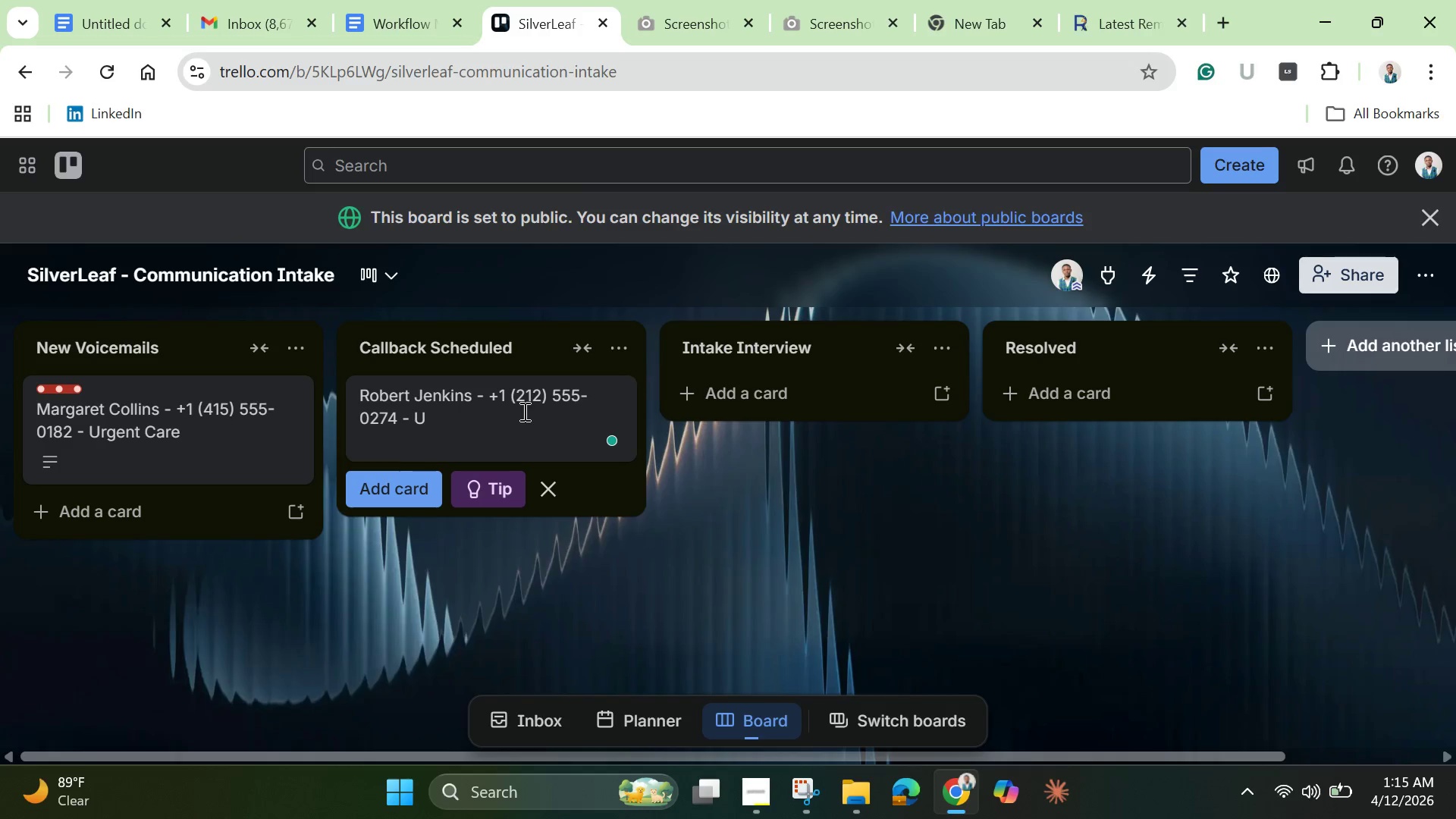 
key(Backspace)
 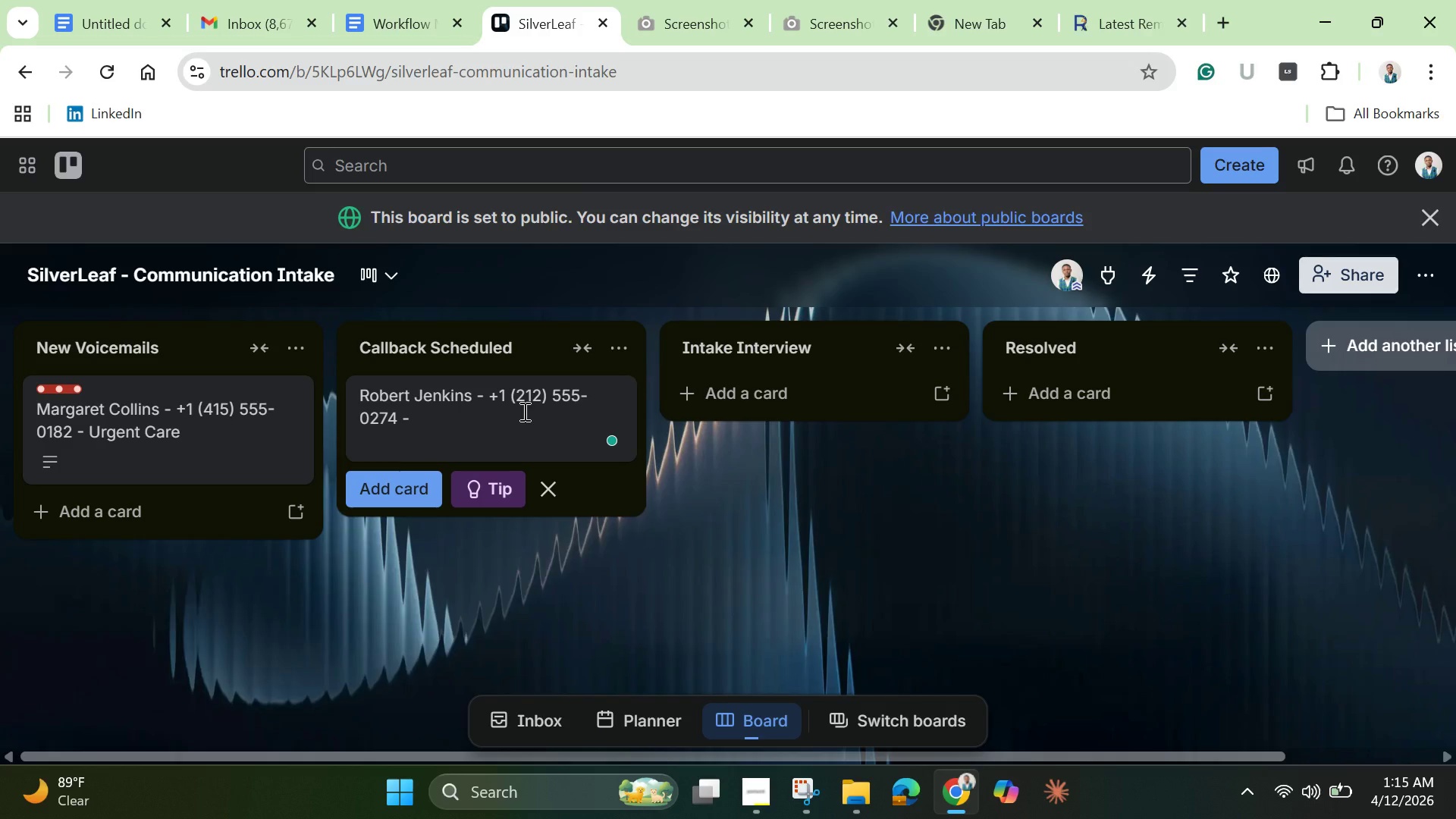 
hold_key(key=ShiftLeft, duration=1.52)
 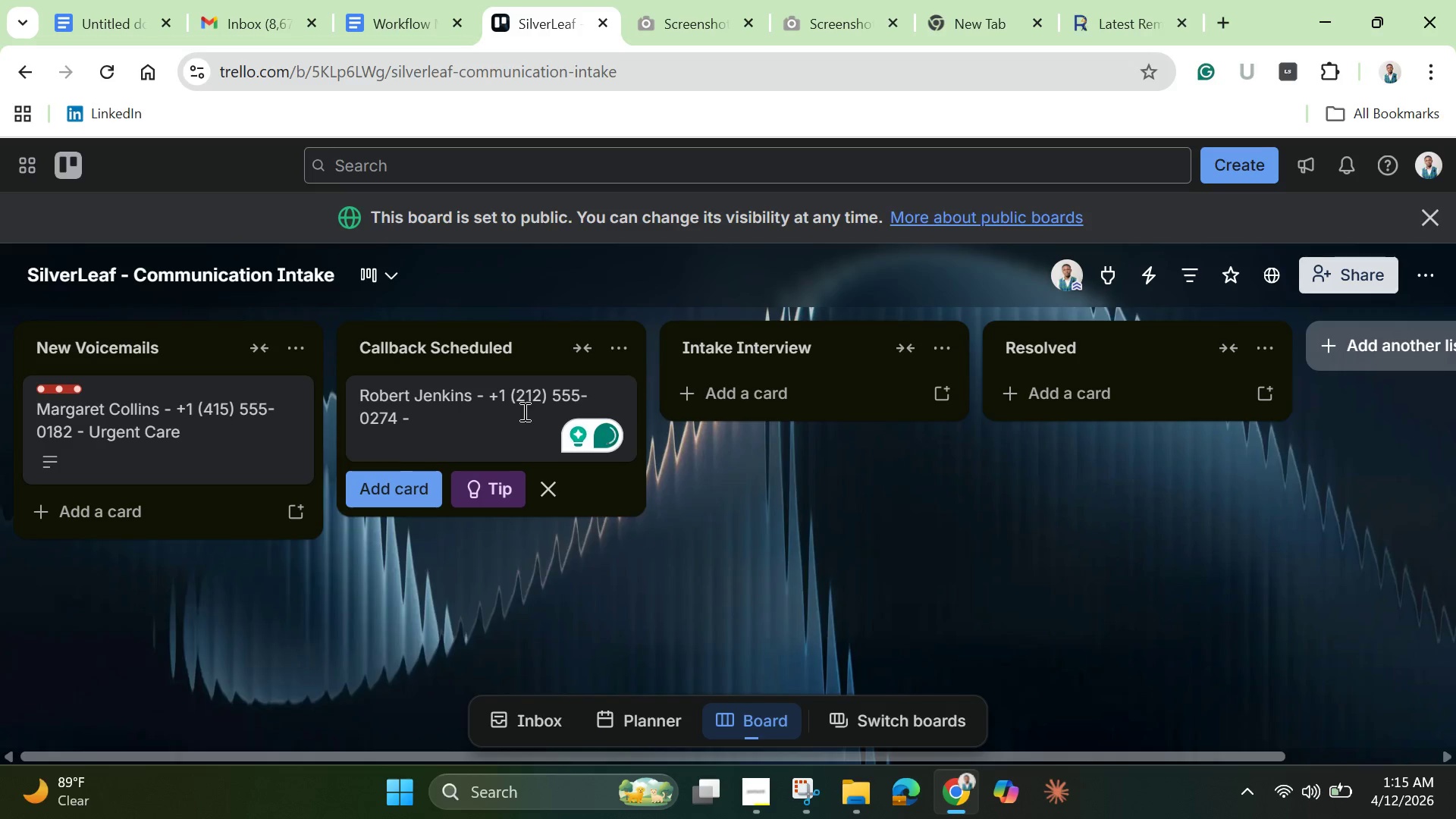 
type(General Inquirt)
key(Backspace)
type(y)
 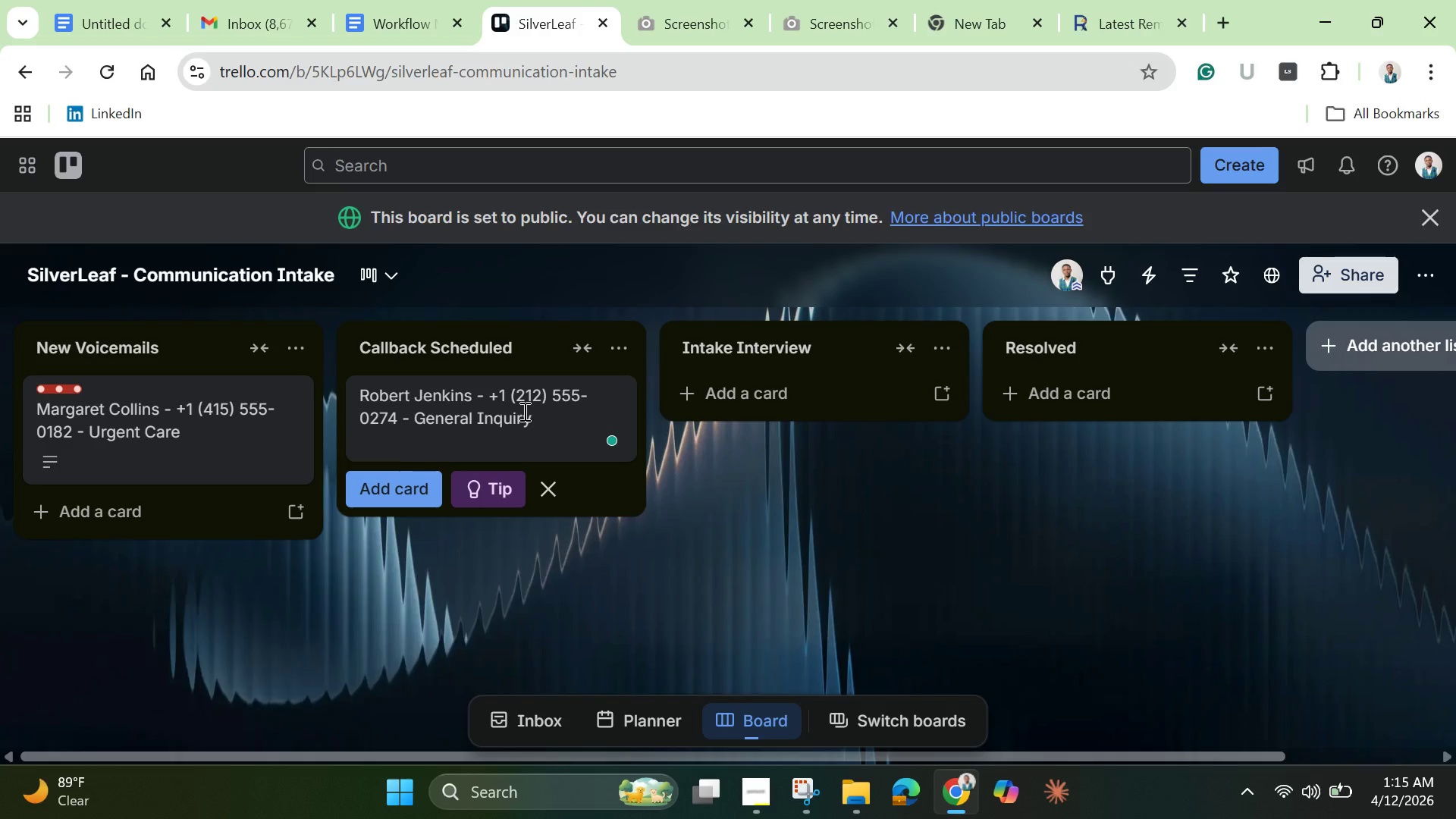 
left_click([764, 570])
 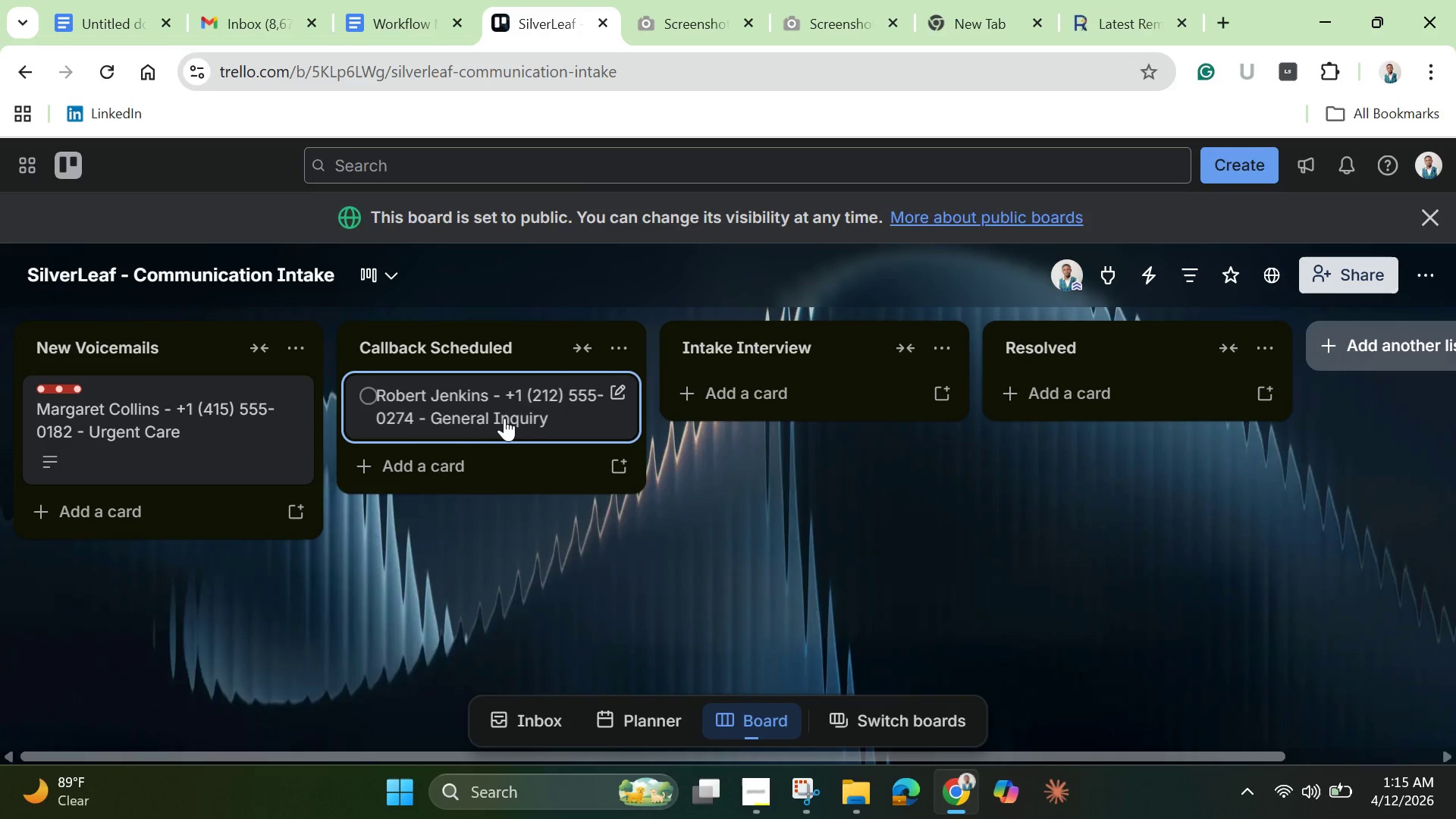 
left_click([504, 418])
 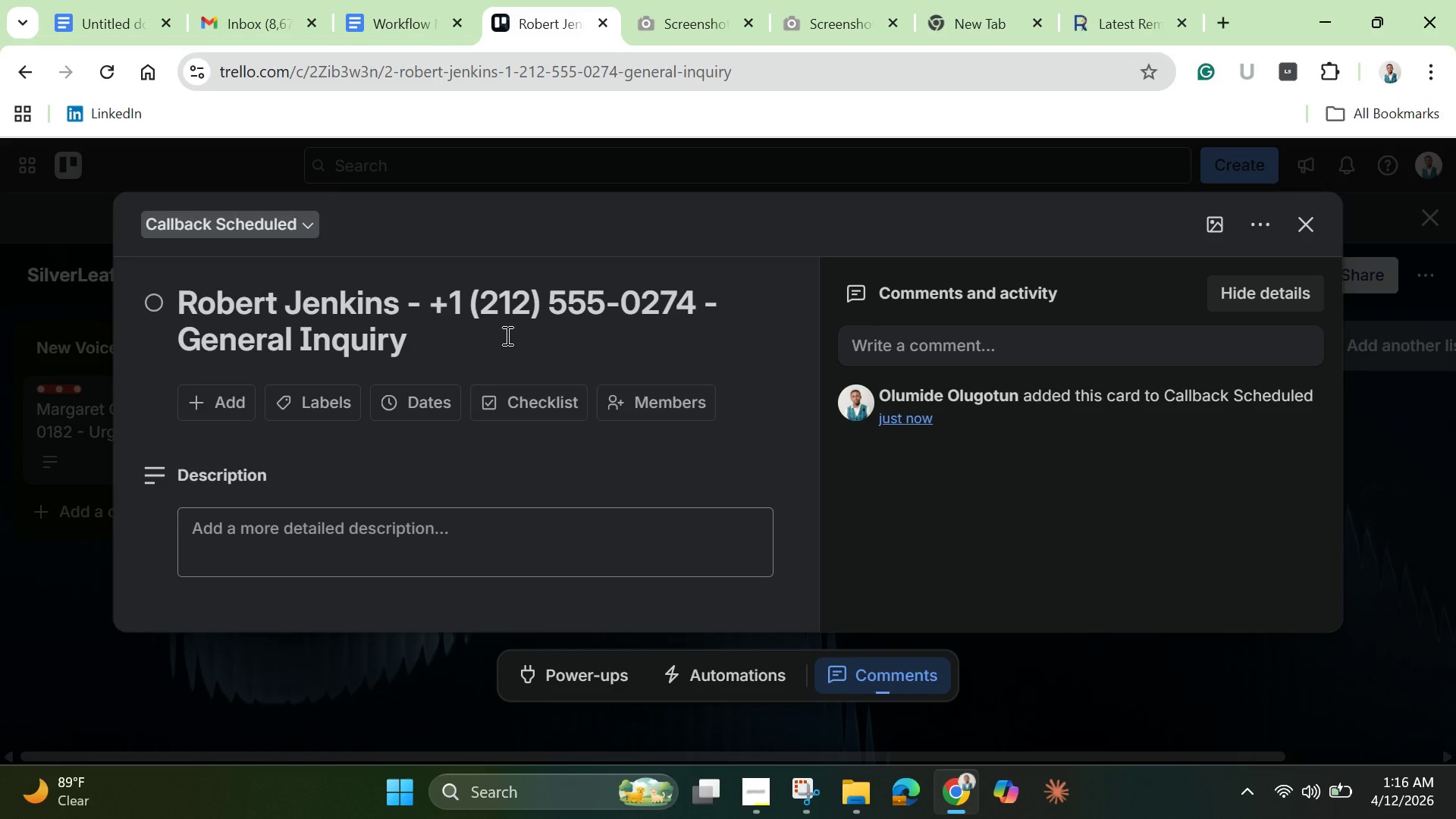 
wait(17.36)
 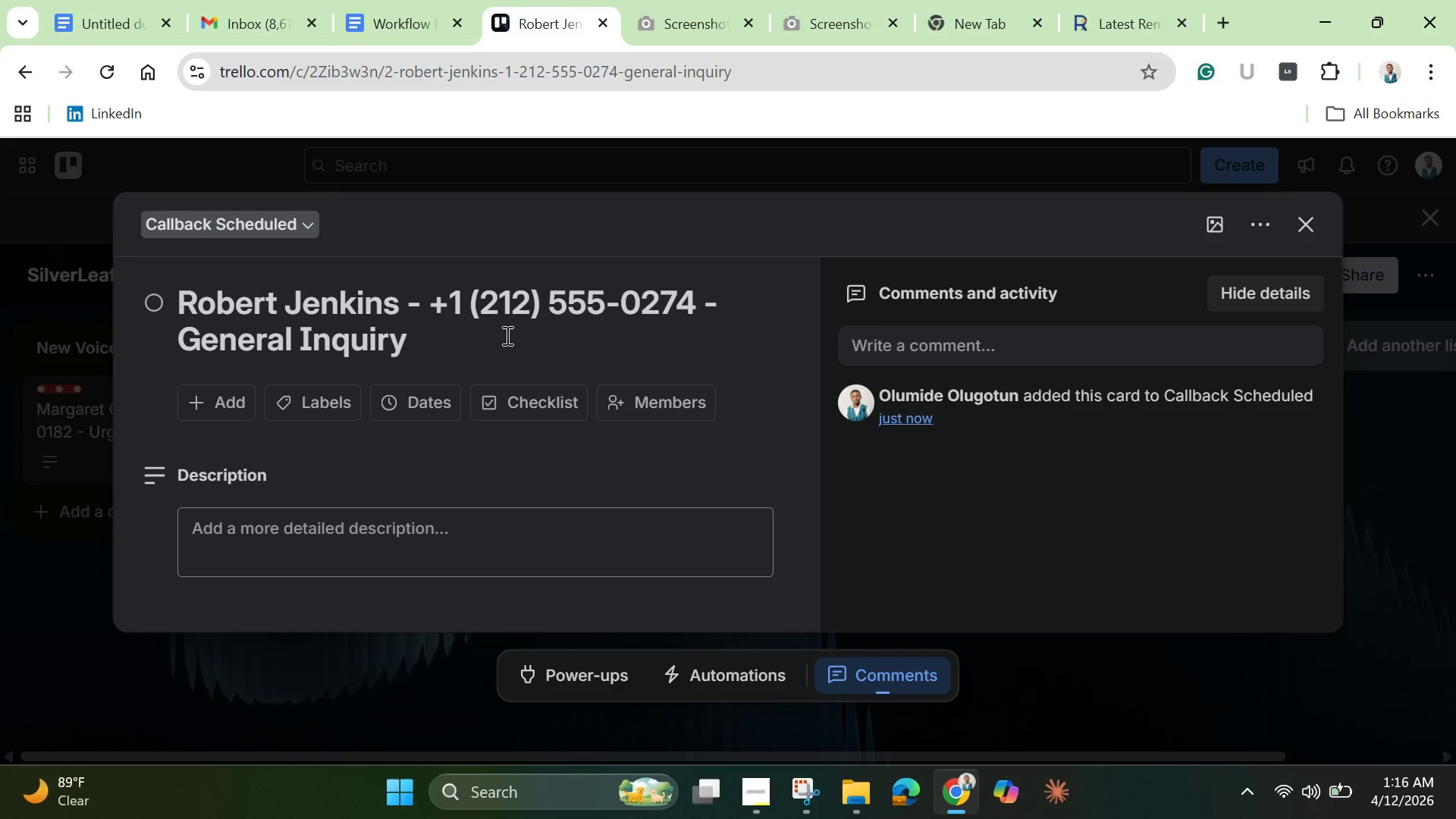 
left_click([1303, 219])
 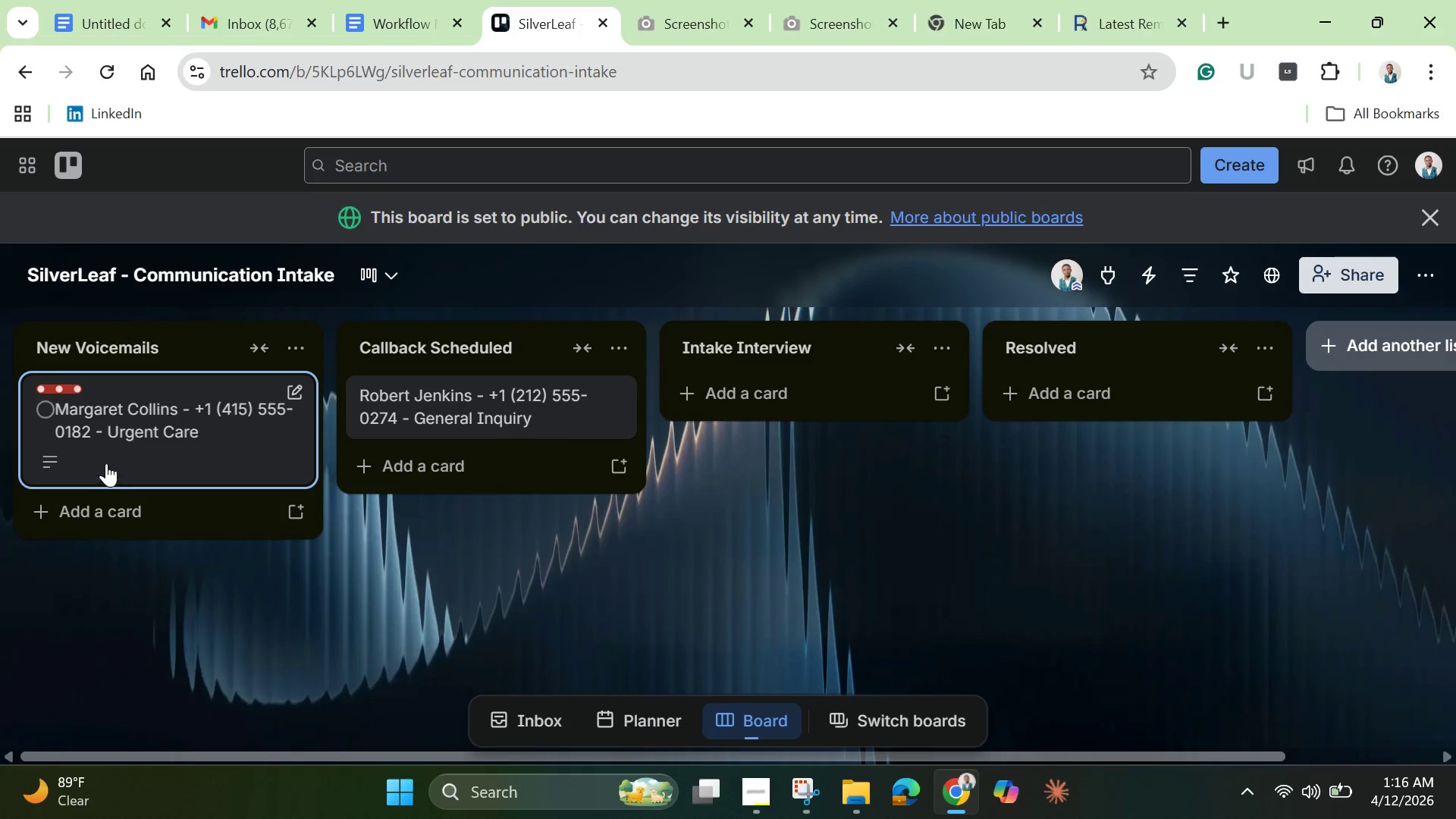 
left_click([135, 442])
 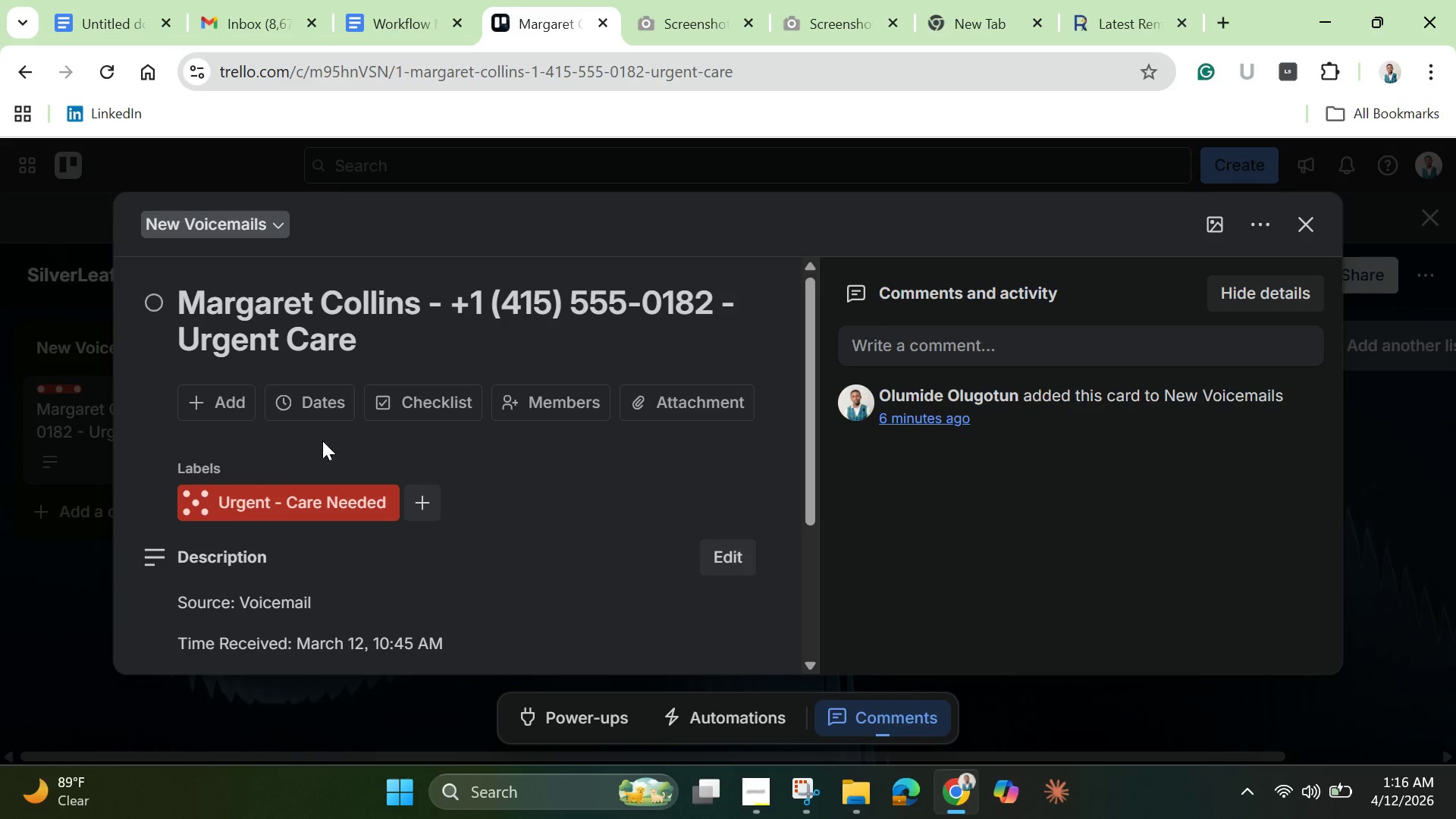 
scroll: coordinate [261, 487], scroll_direction: down, amount: 1.0
 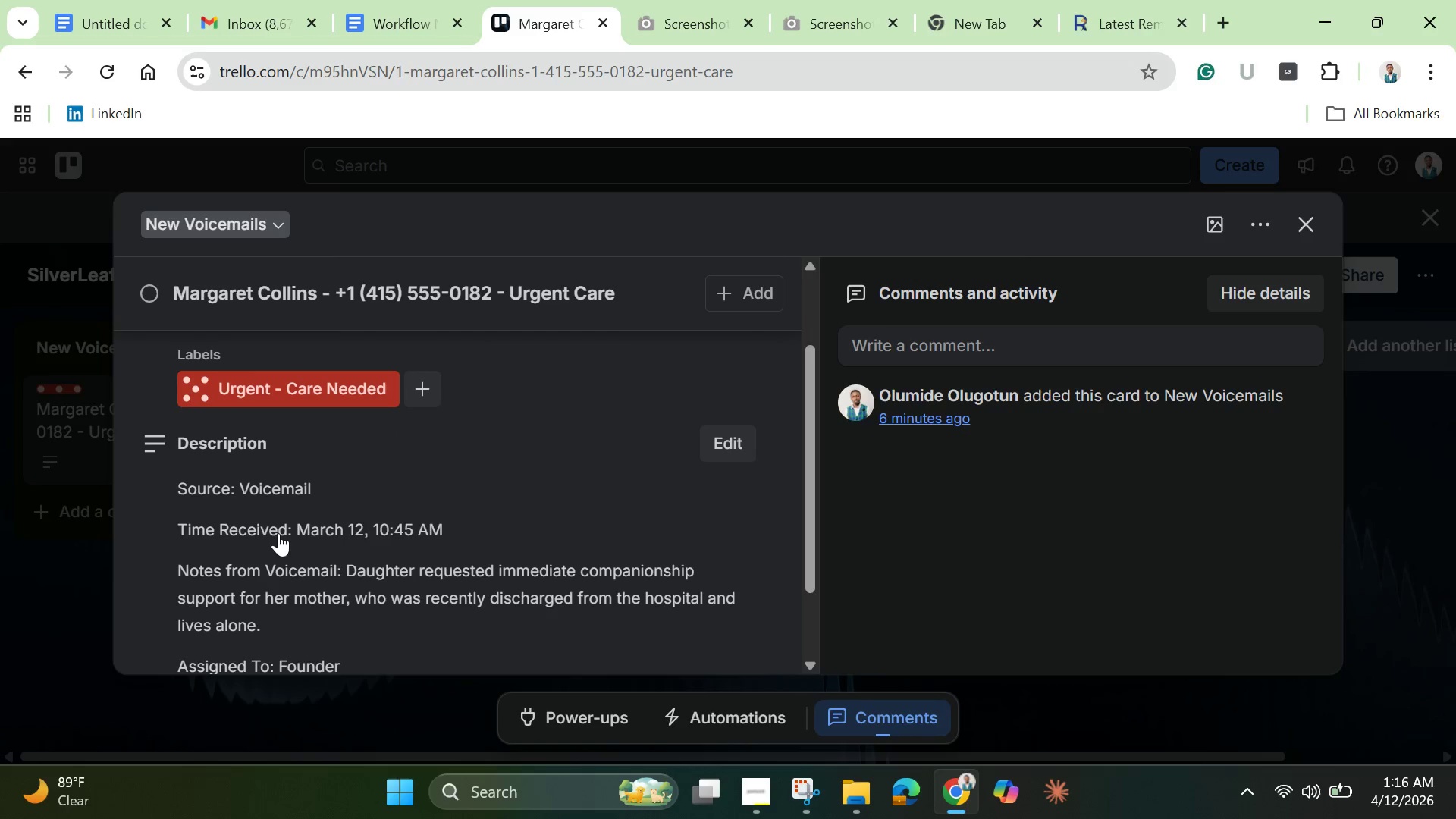 
left_click([278, 533])
 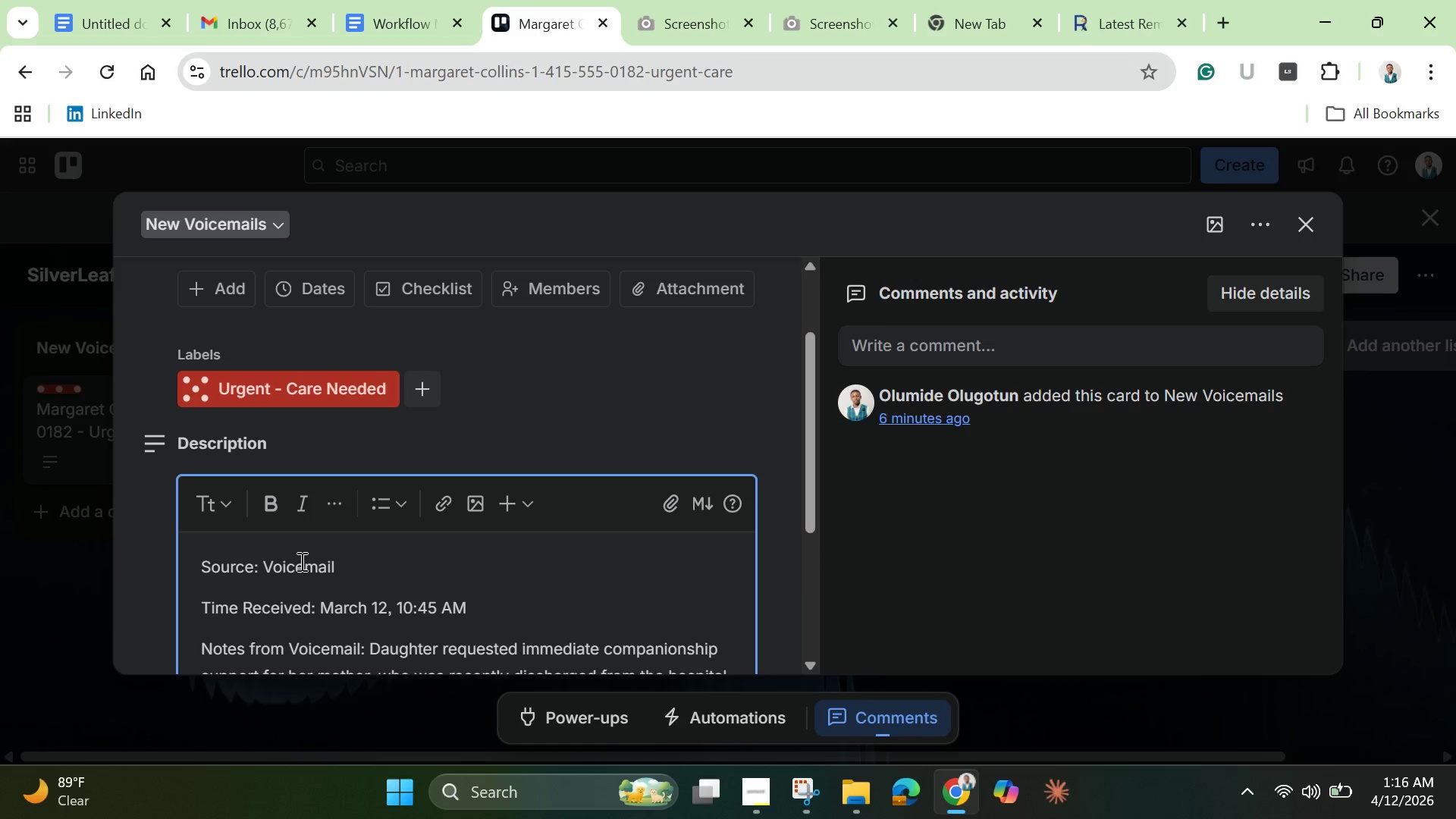 
left_click([309, 583])
 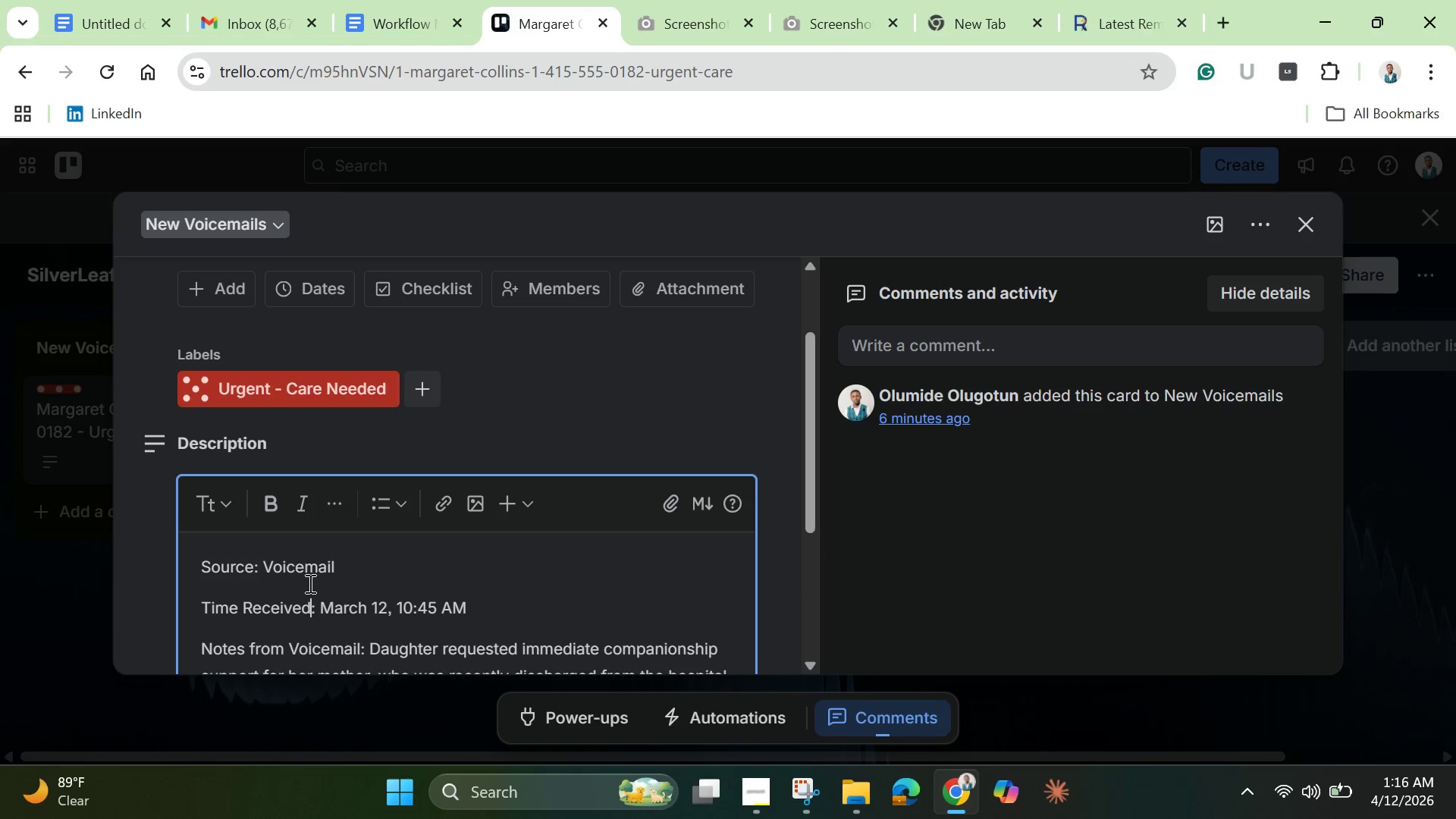 
key(Control+ControlLeft)
 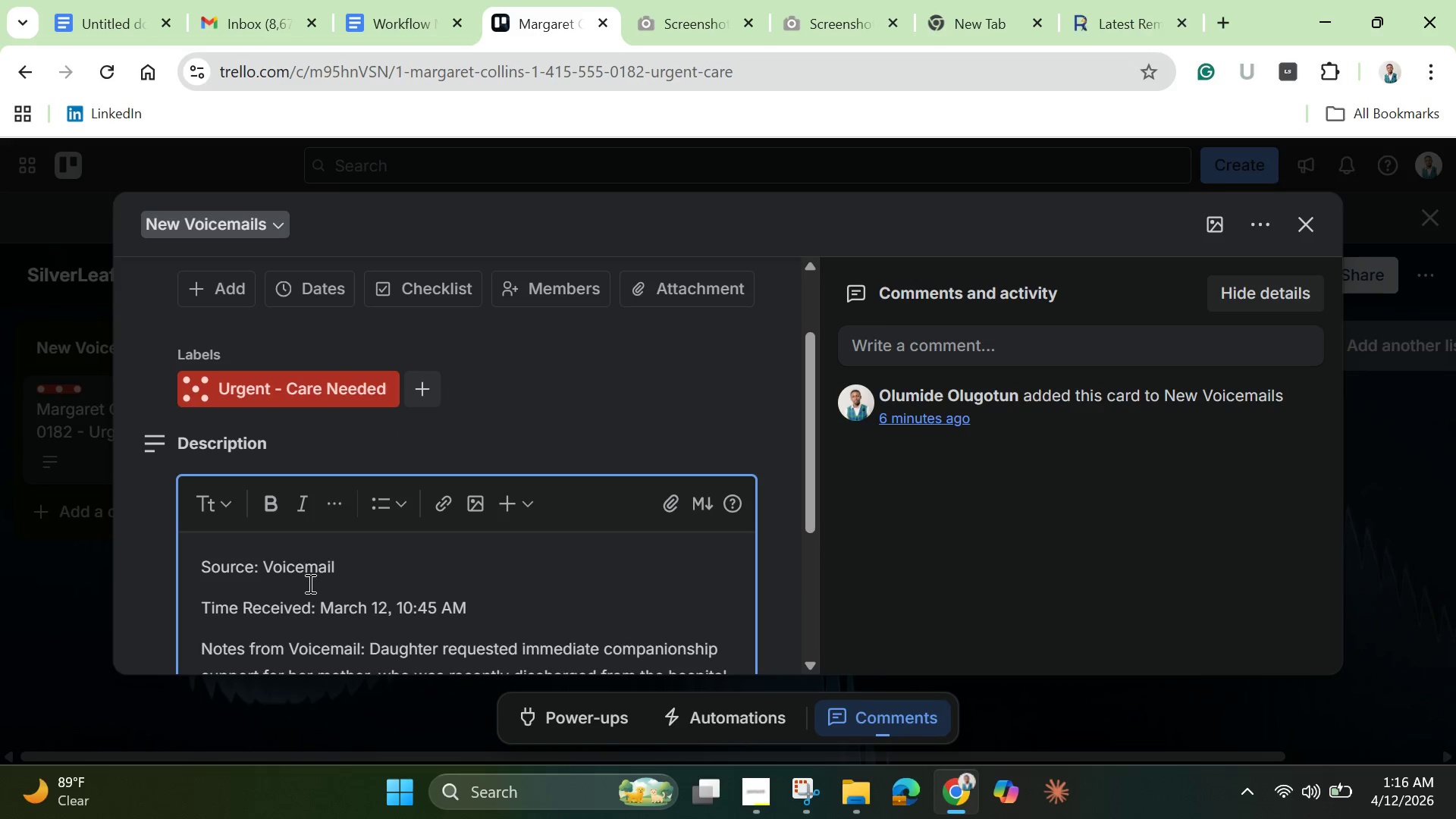 
hold_key(key=ControlLeft, duration=0.61)
 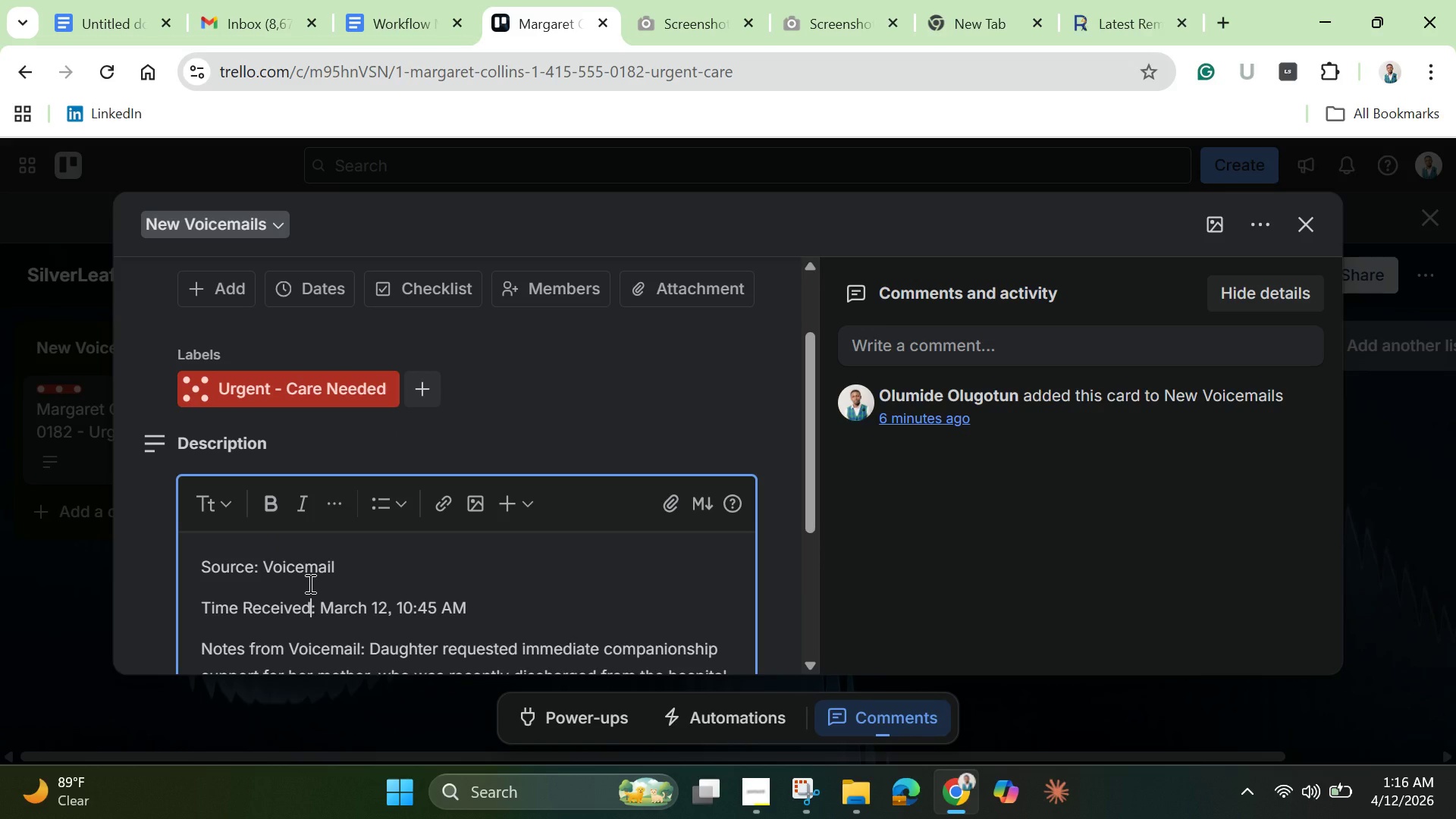 
key(Control+ControlLeft)
 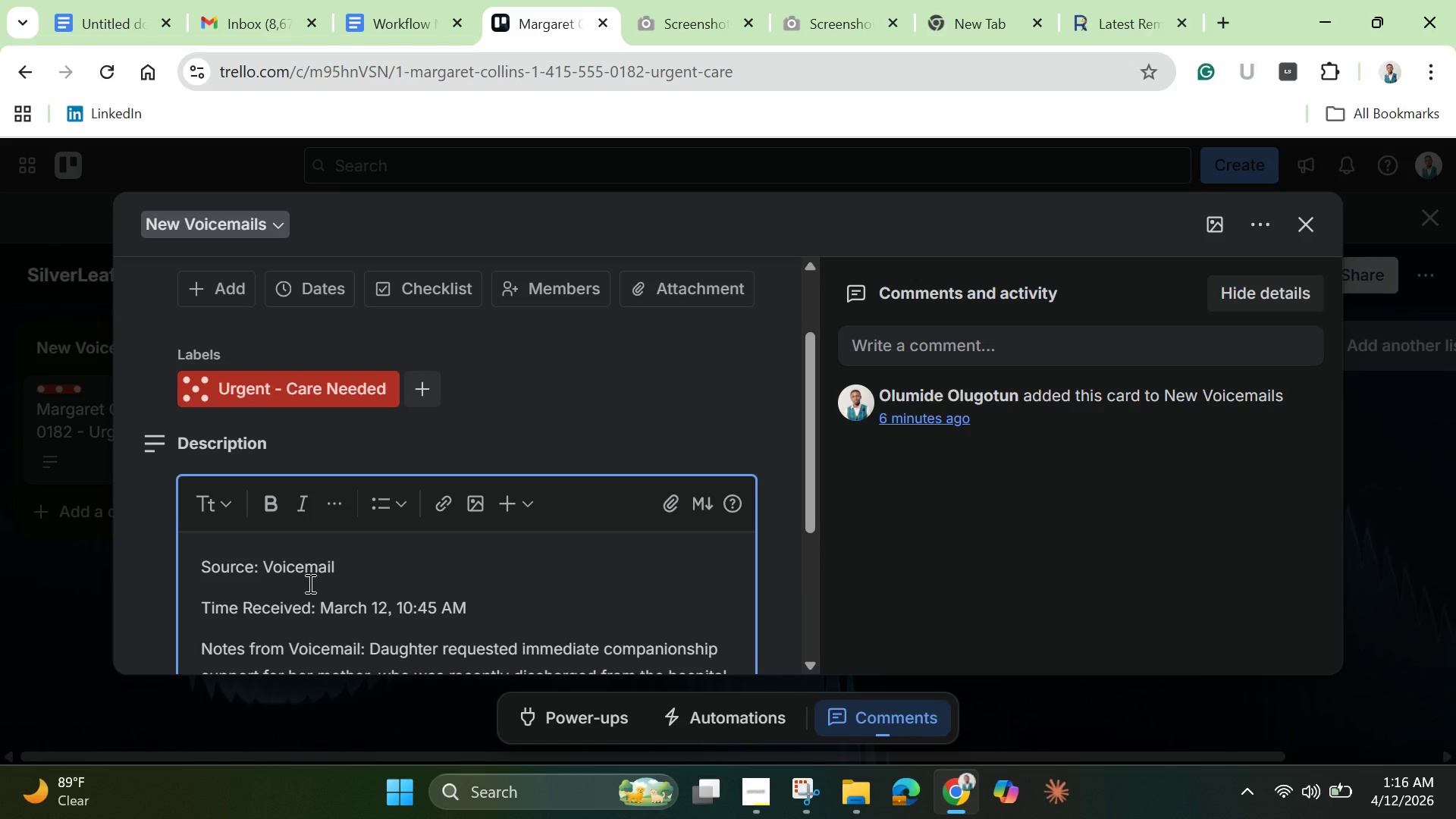 
key(Shift+A)
 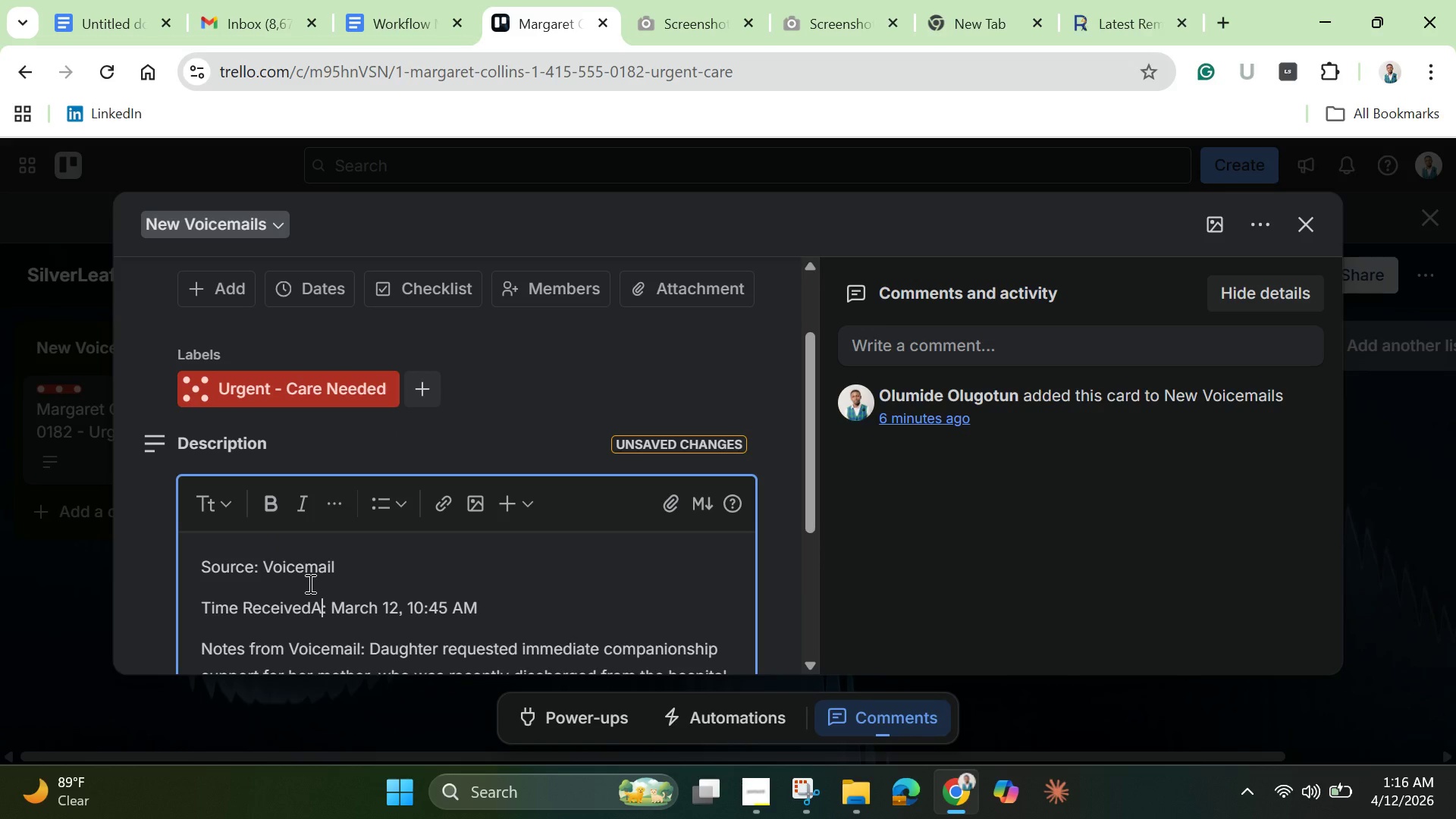 
key(Backspace)
 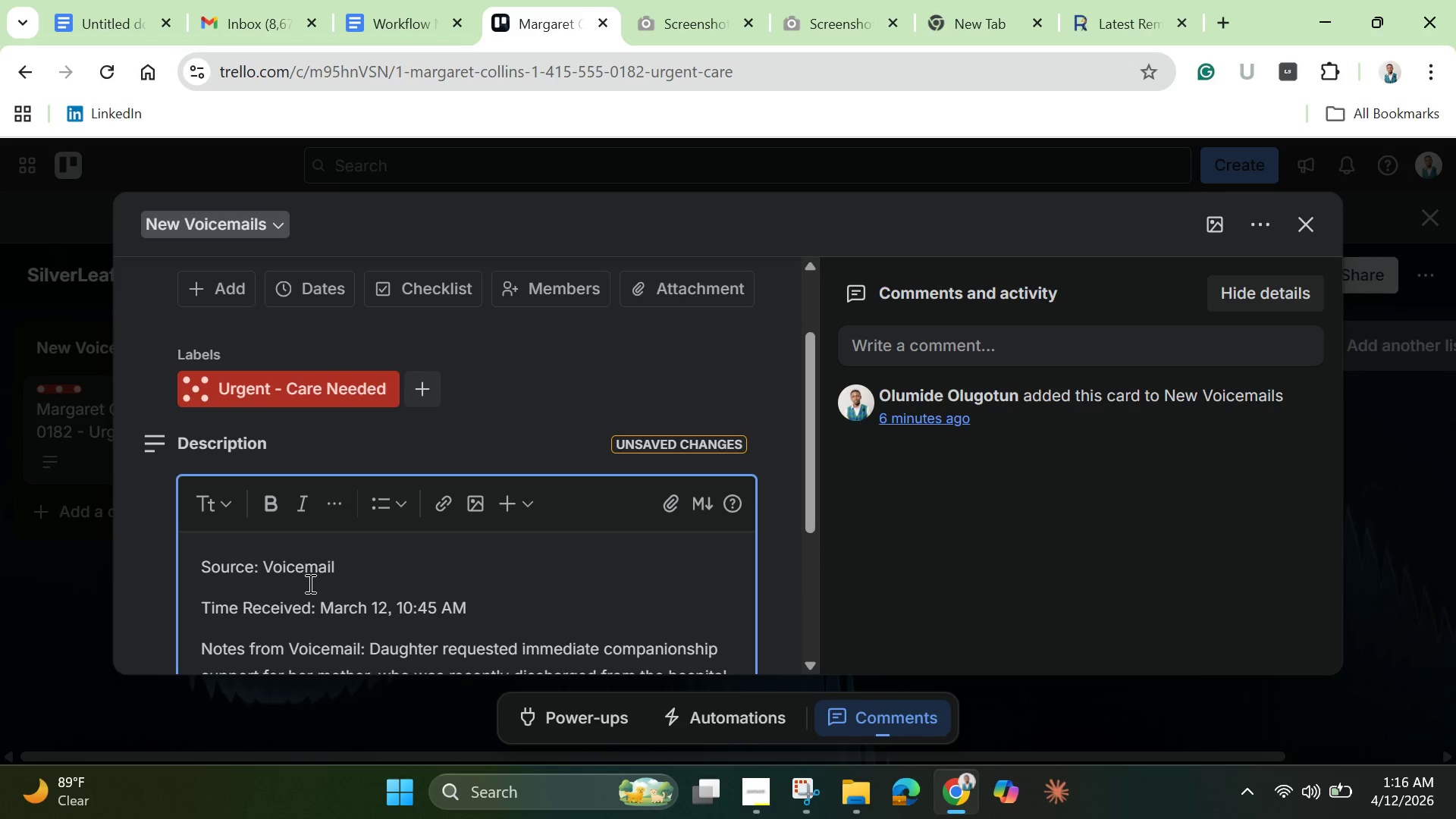 
key(Control+A)
 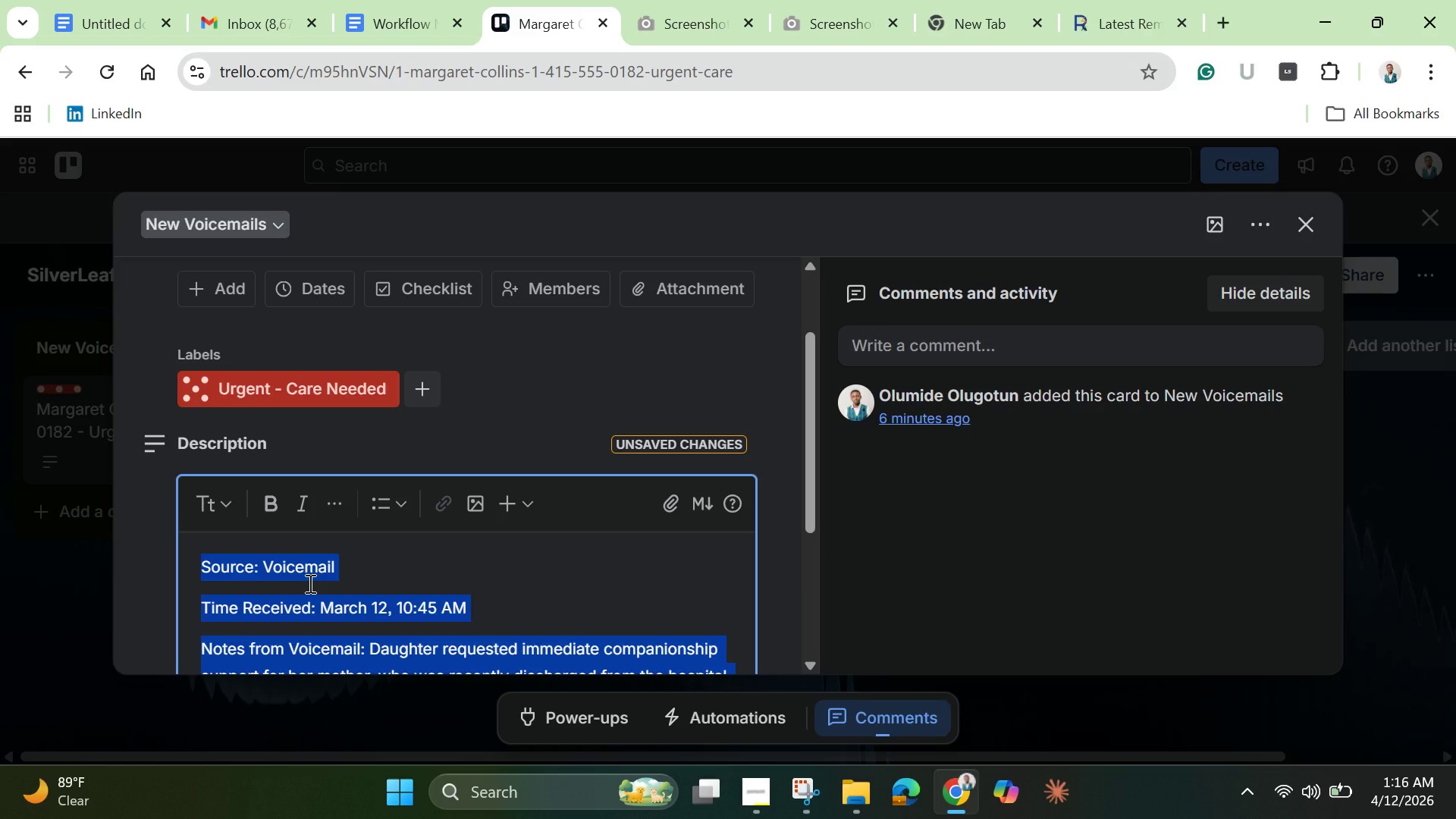 
key(Control+C)
 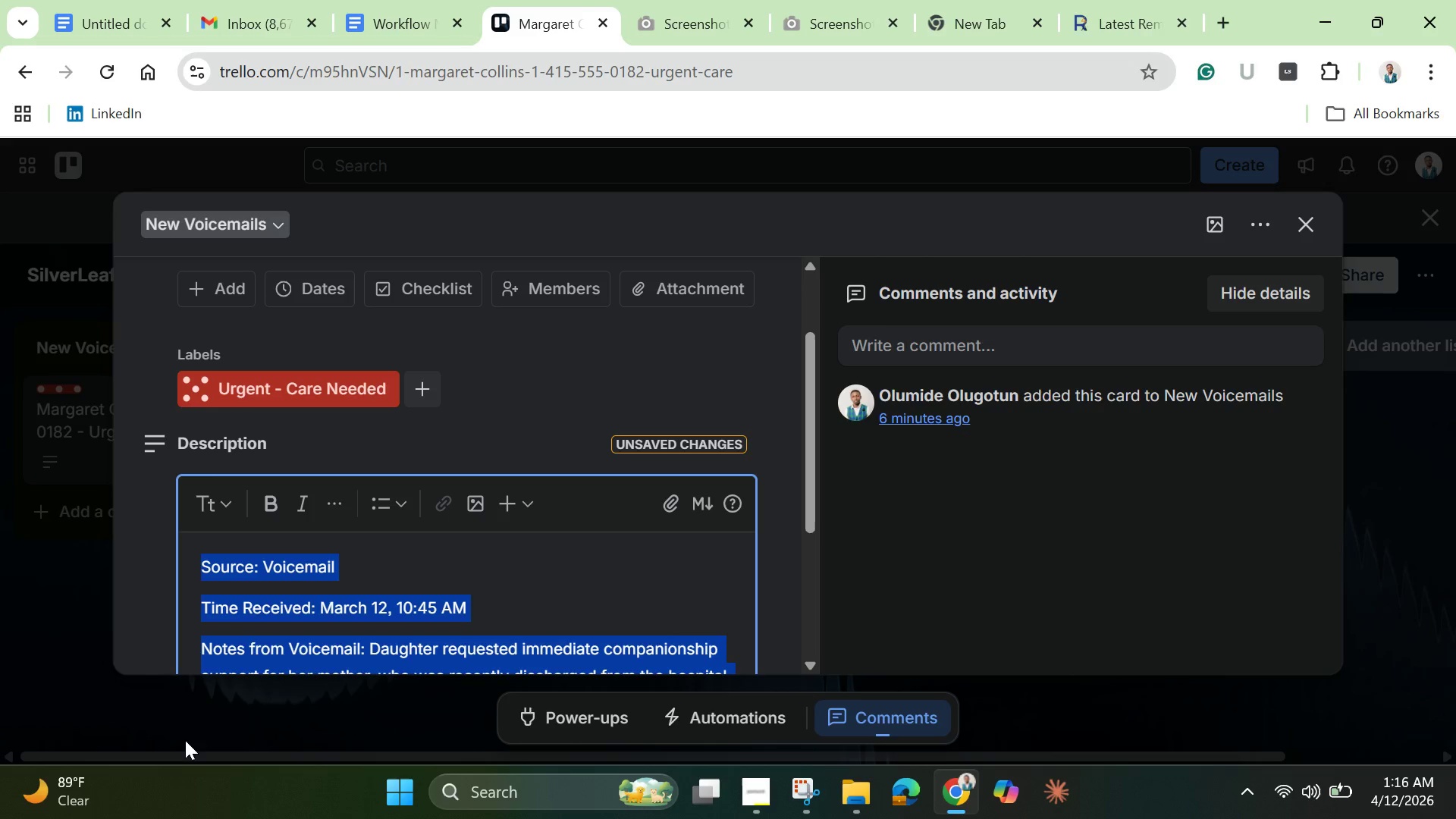 
scroll: coordinate [627, 530], scroll_direction: down, amount: 3.0
 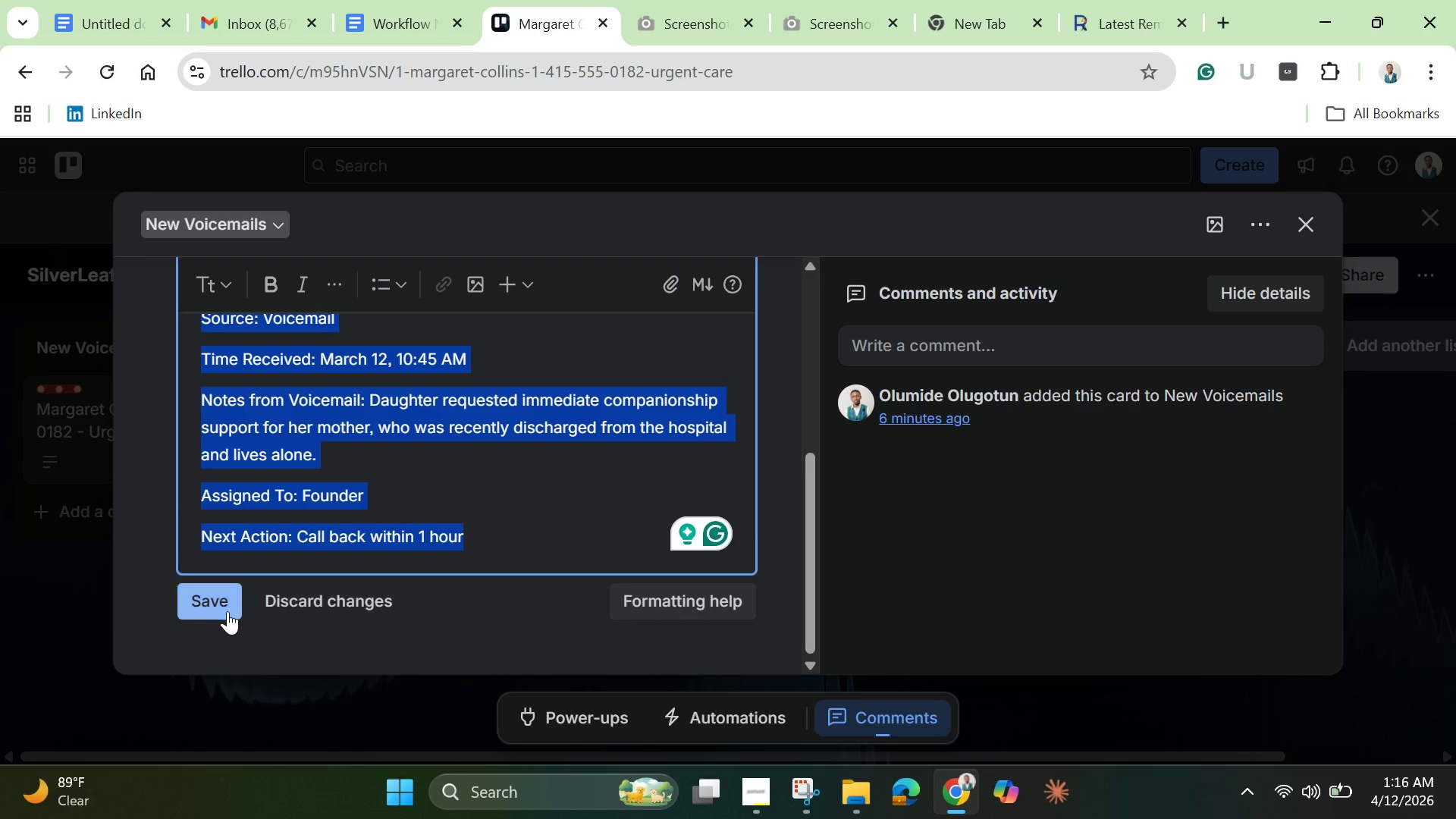 
left_click([223, 610])
 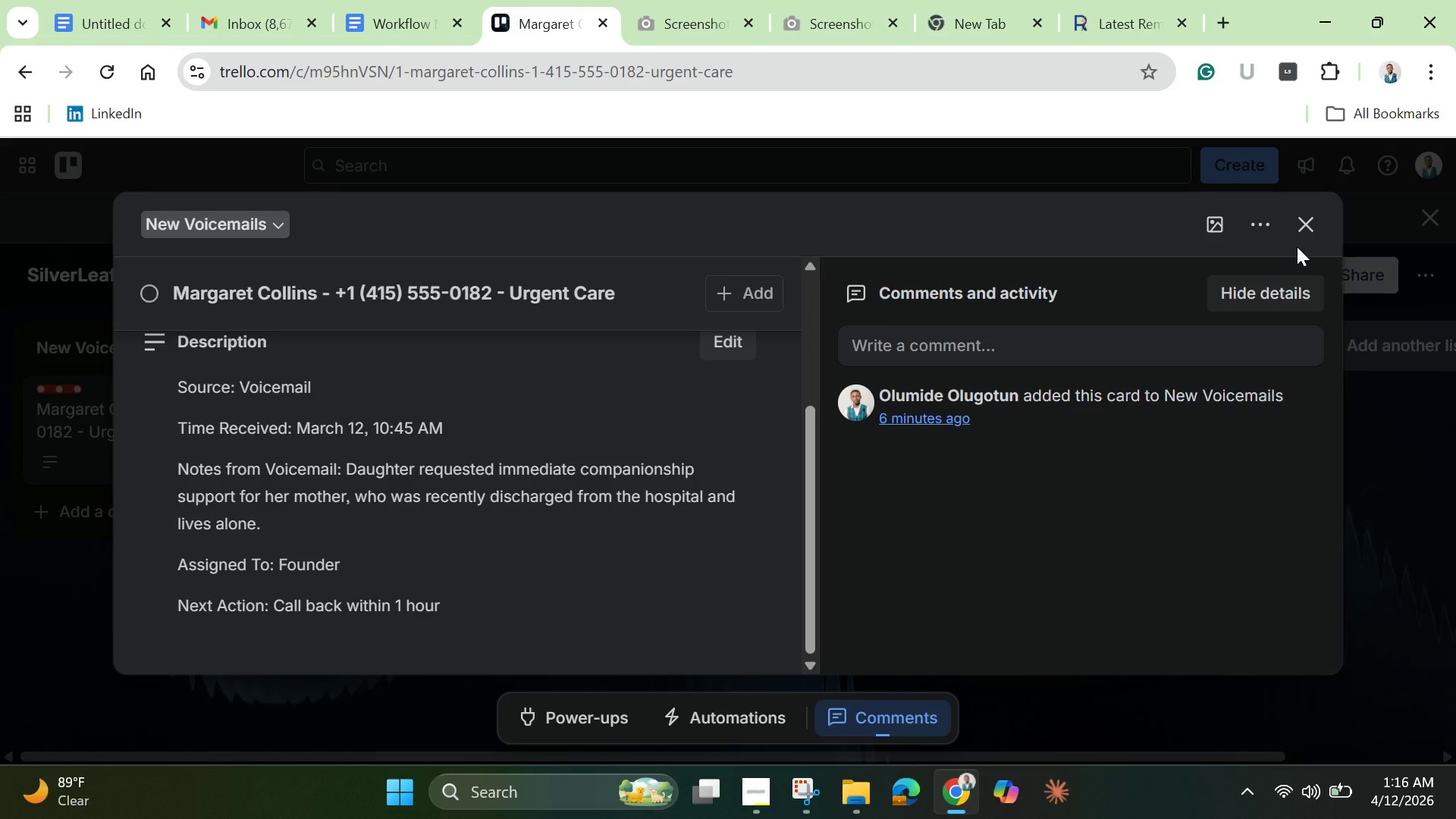 
left_click([1313, 232])
 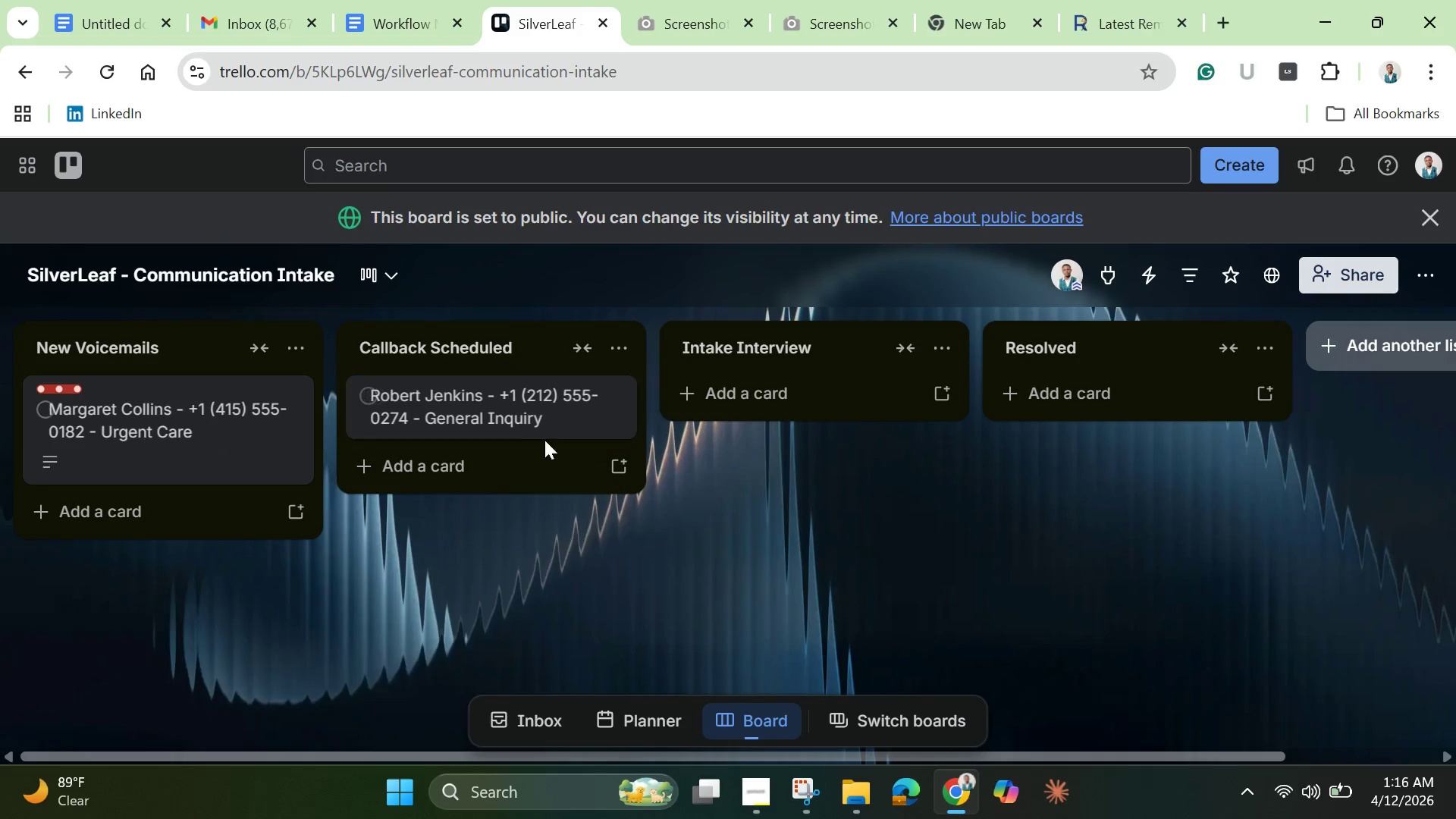 
left_click([498, 413])
 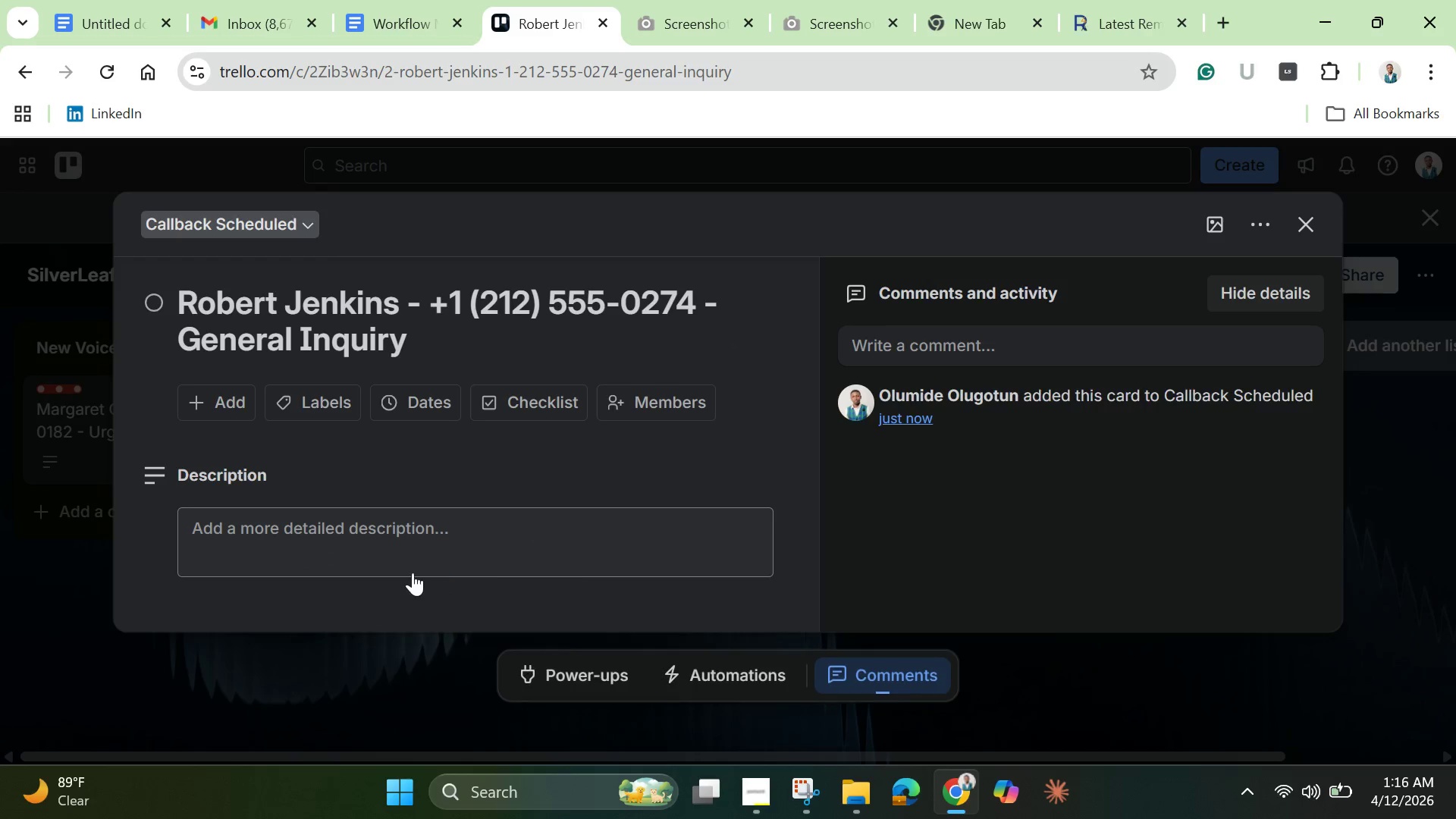 
left_click([394, 543])
 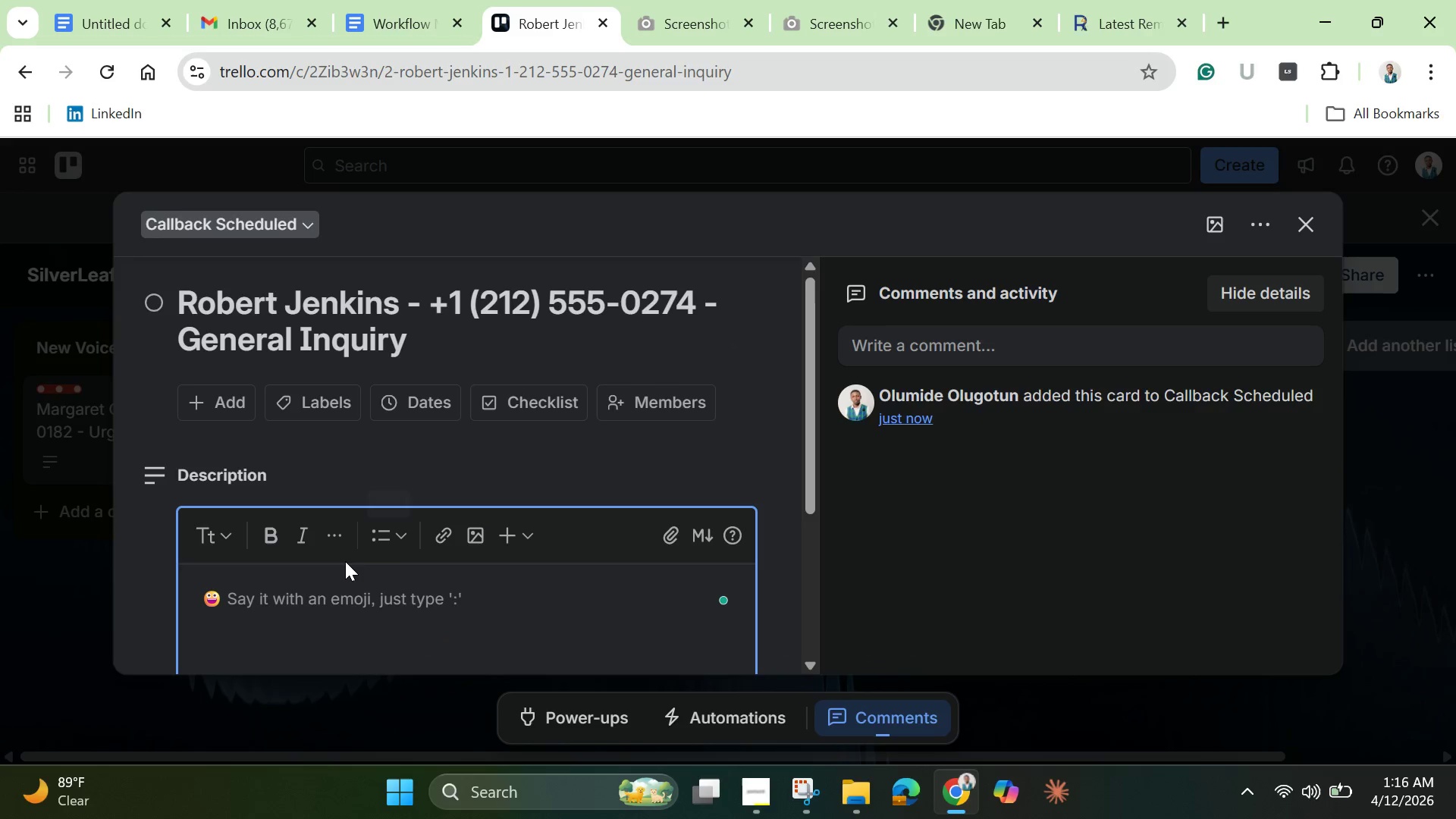 
key(Control+V)
 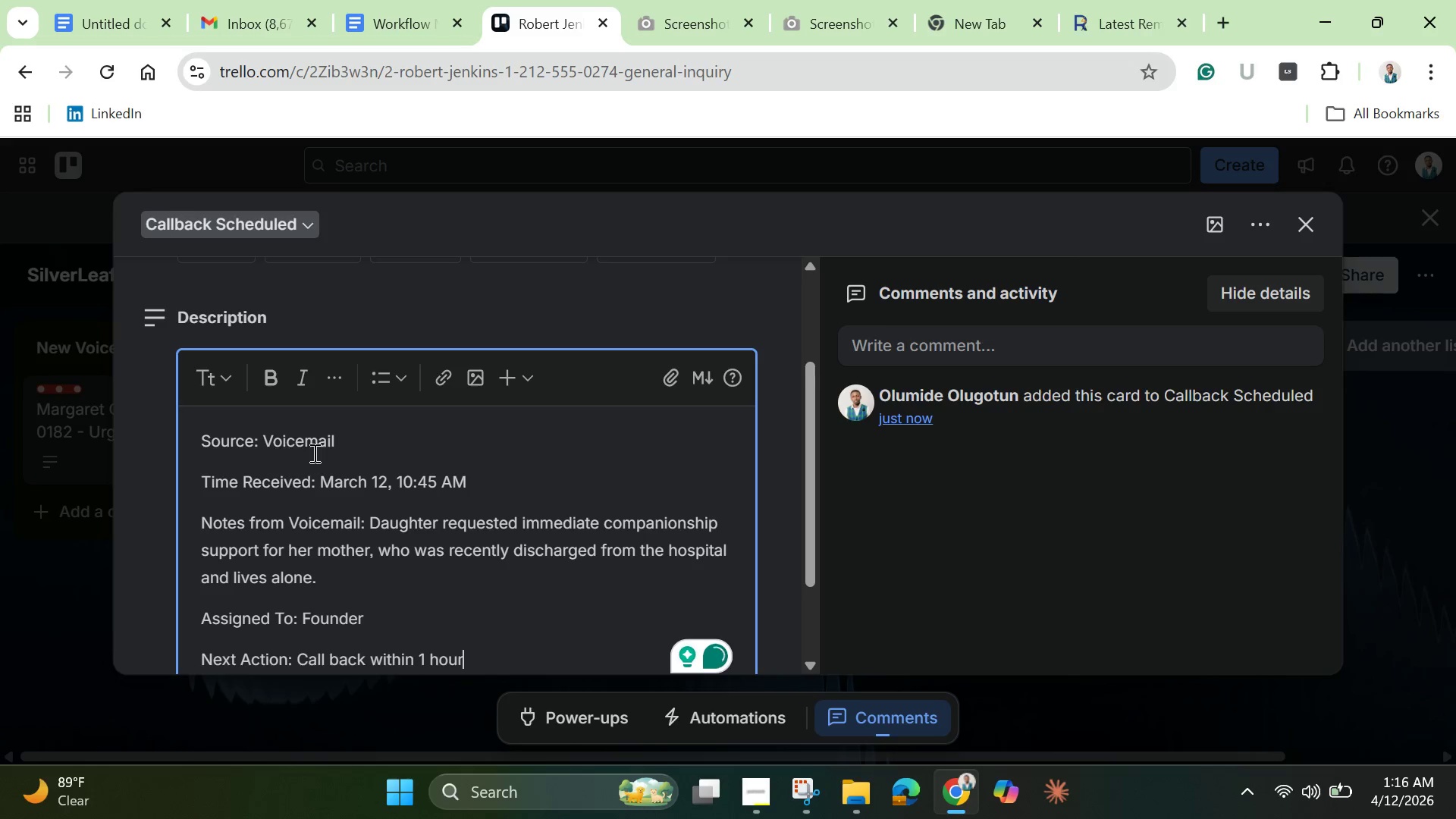 
left_click_drag(start_coordinate=[341, 439], to_coordinate=[263, 442])
 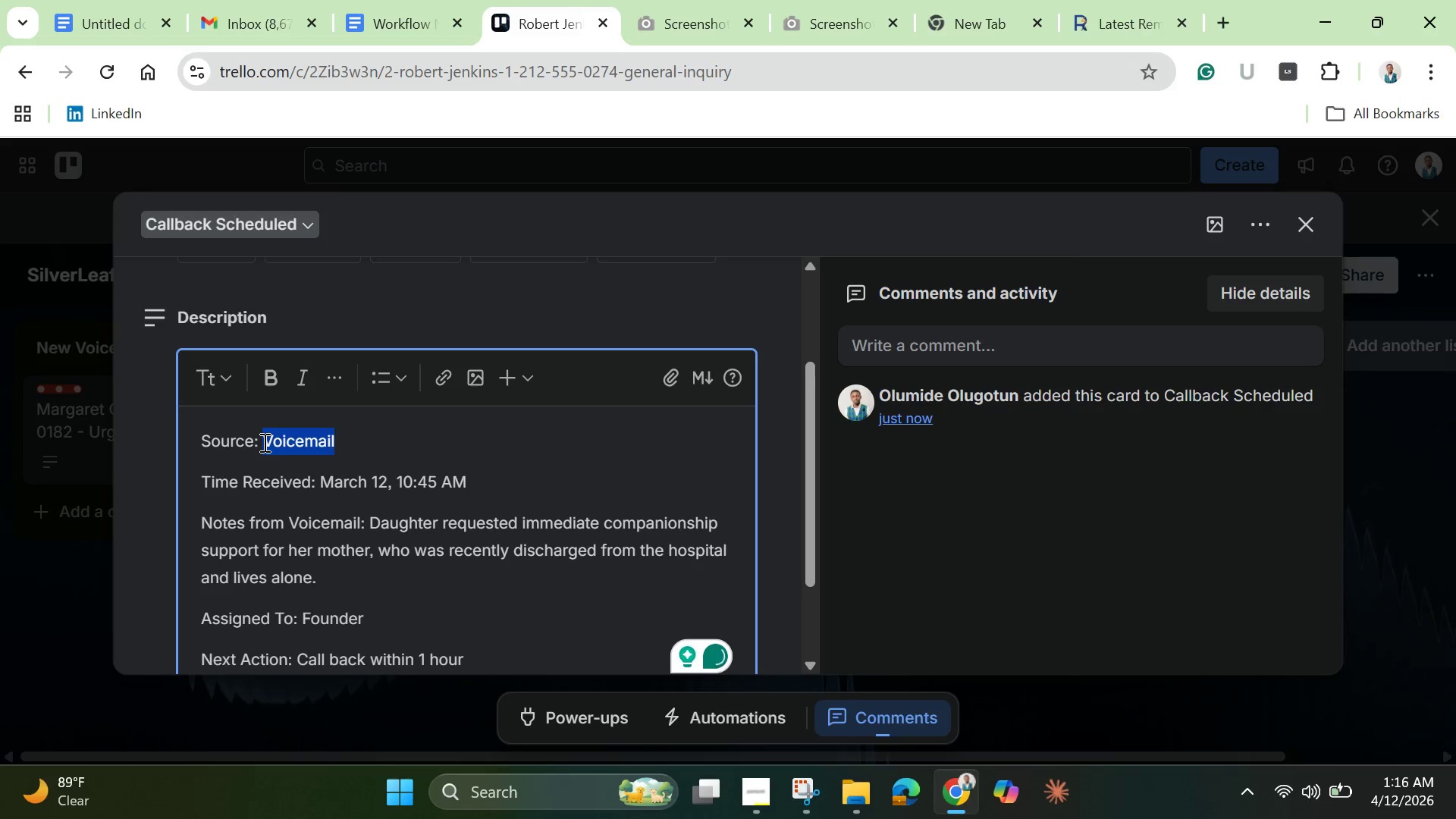 
key(Backspace)
type(Missed Call)
 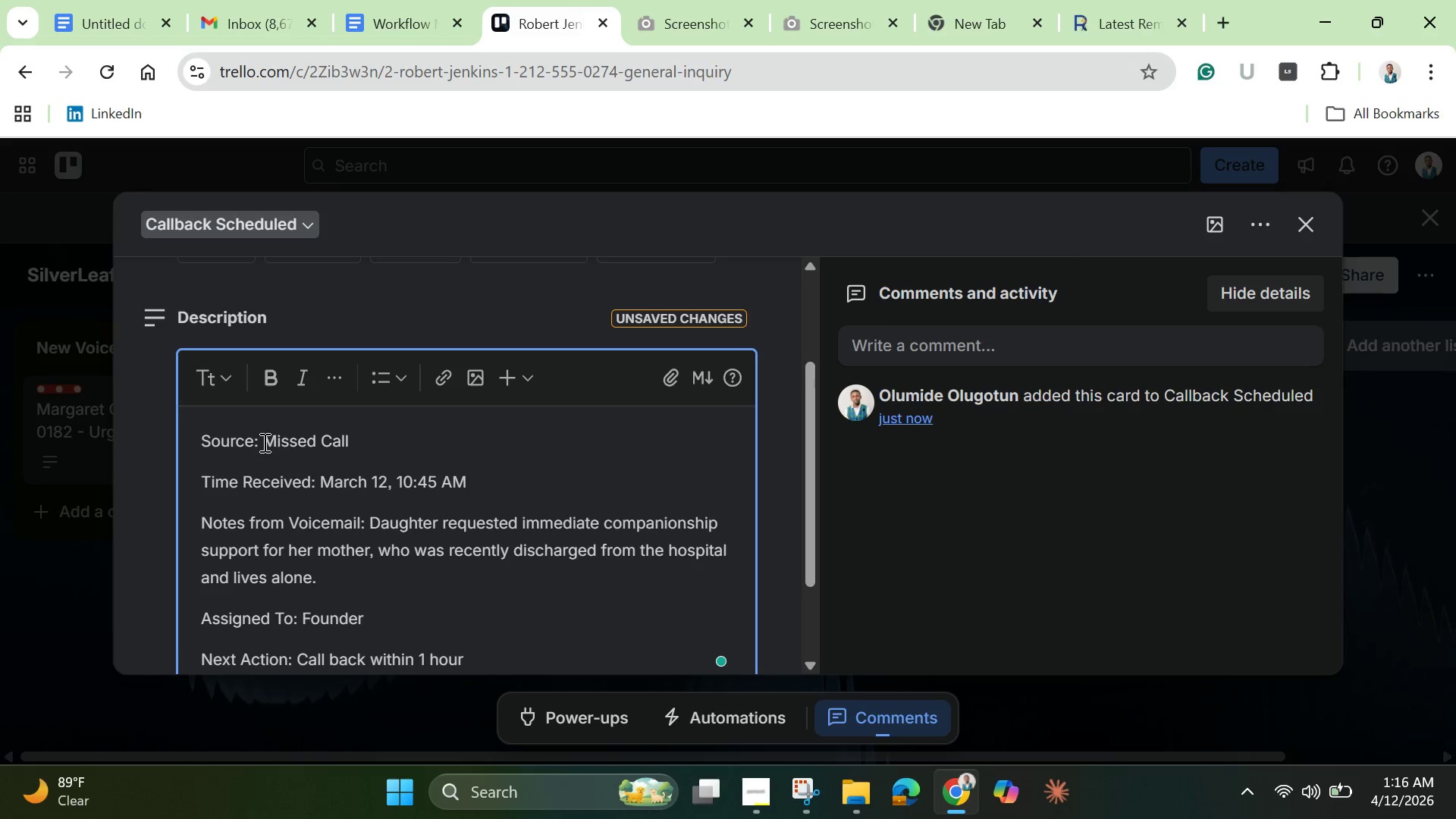 
wait(7.94)
 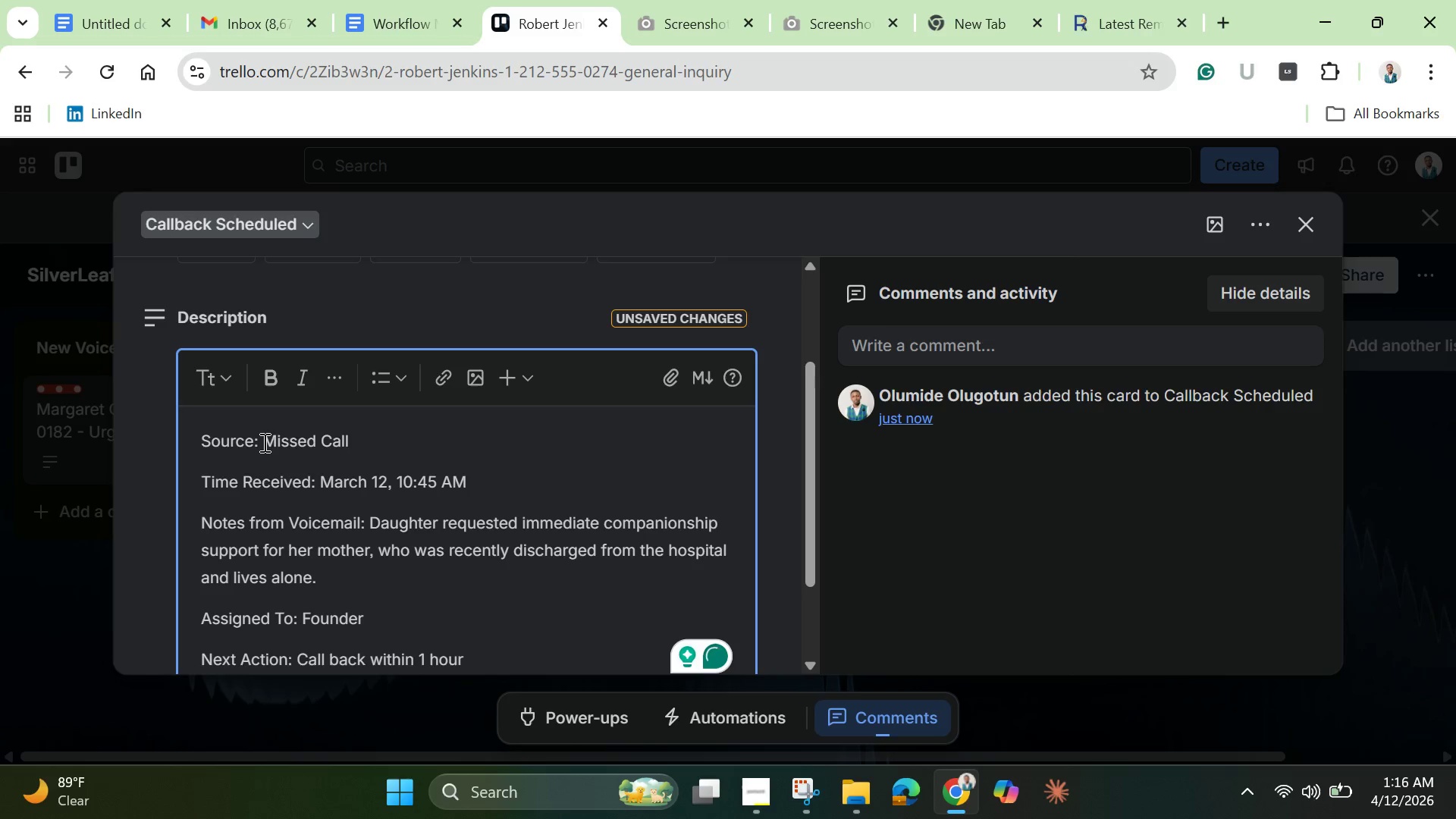 
left_click([411, 488])
 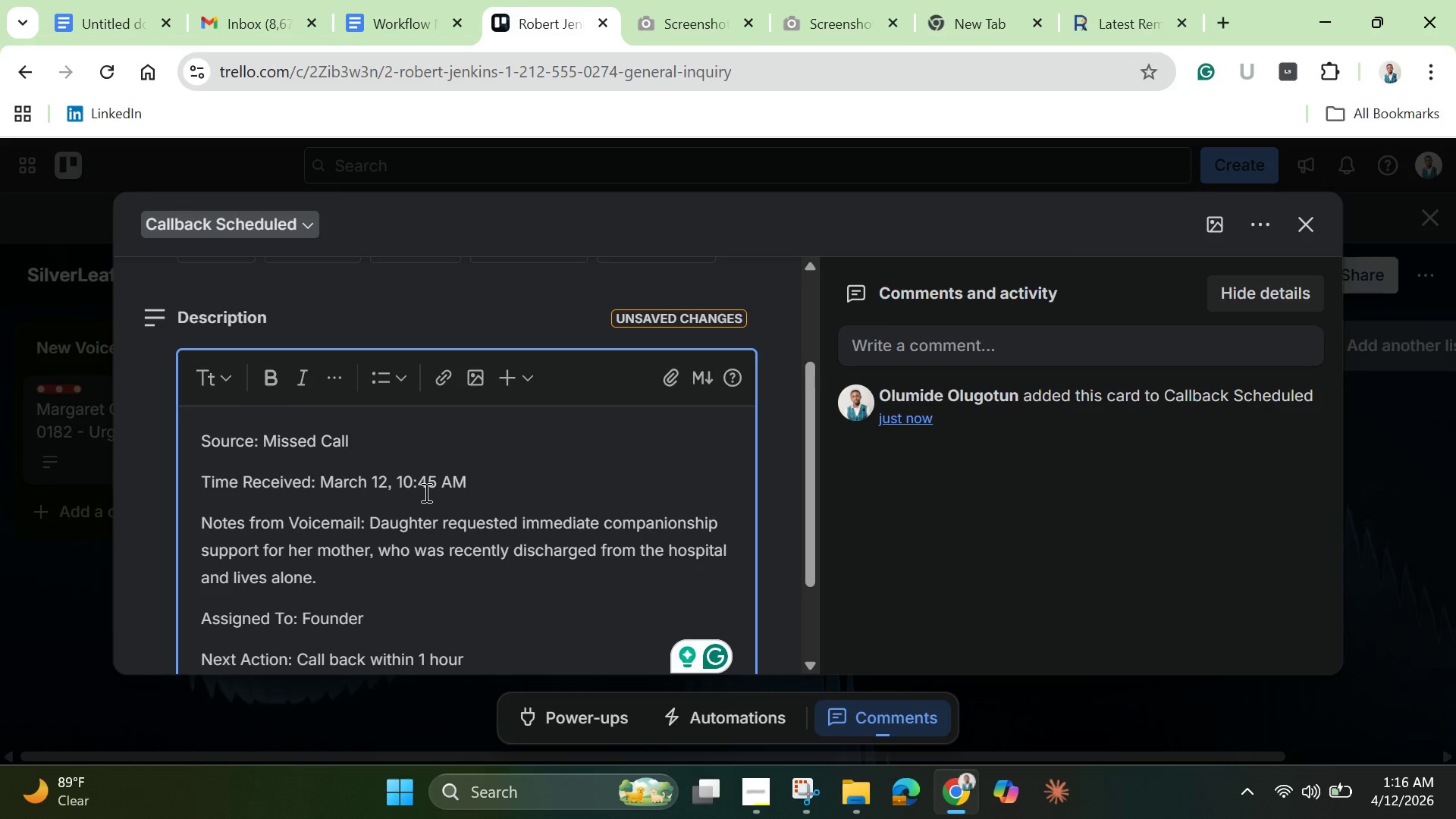 
key(Backspace)
 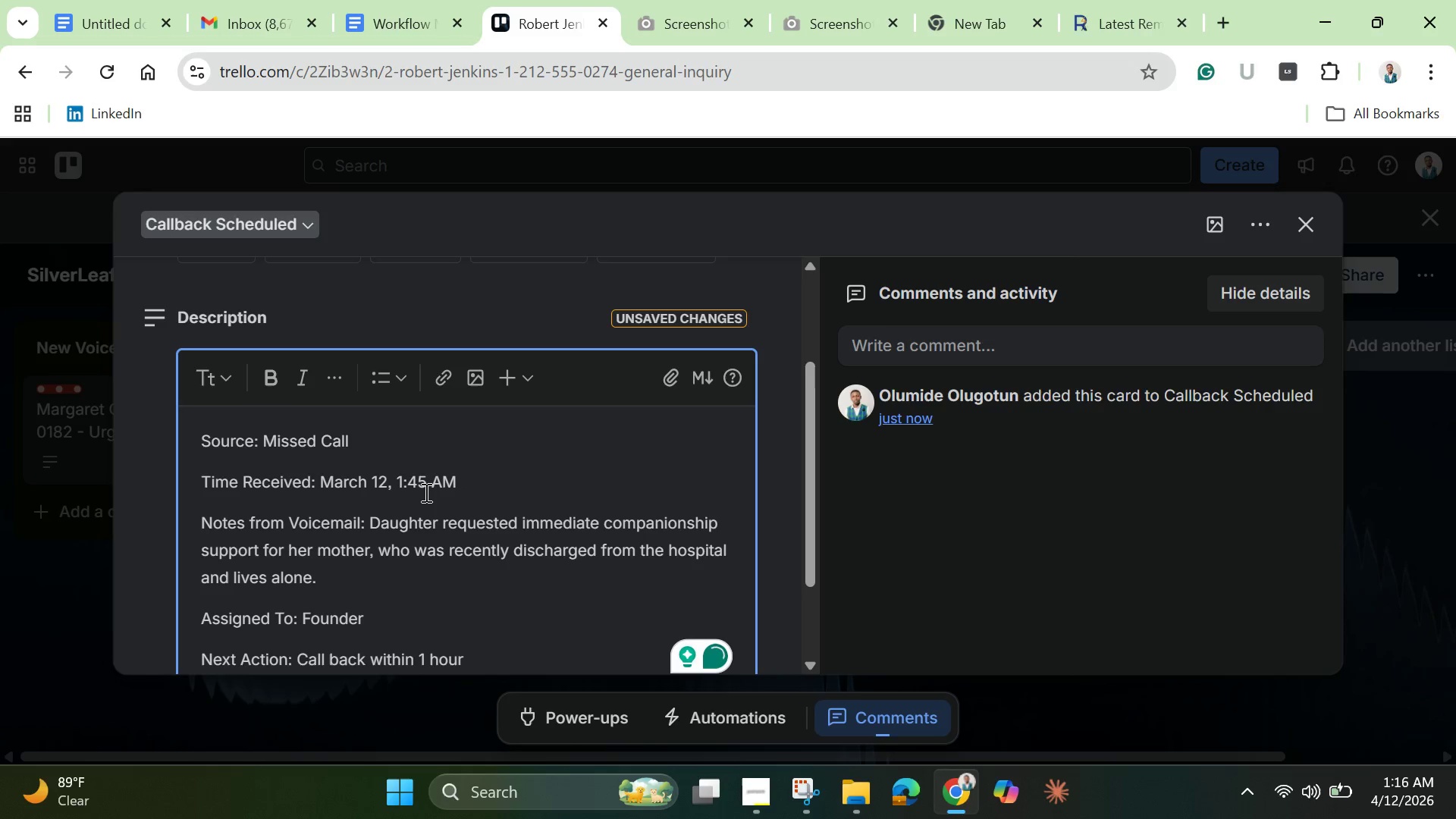 
key(Backspace)
 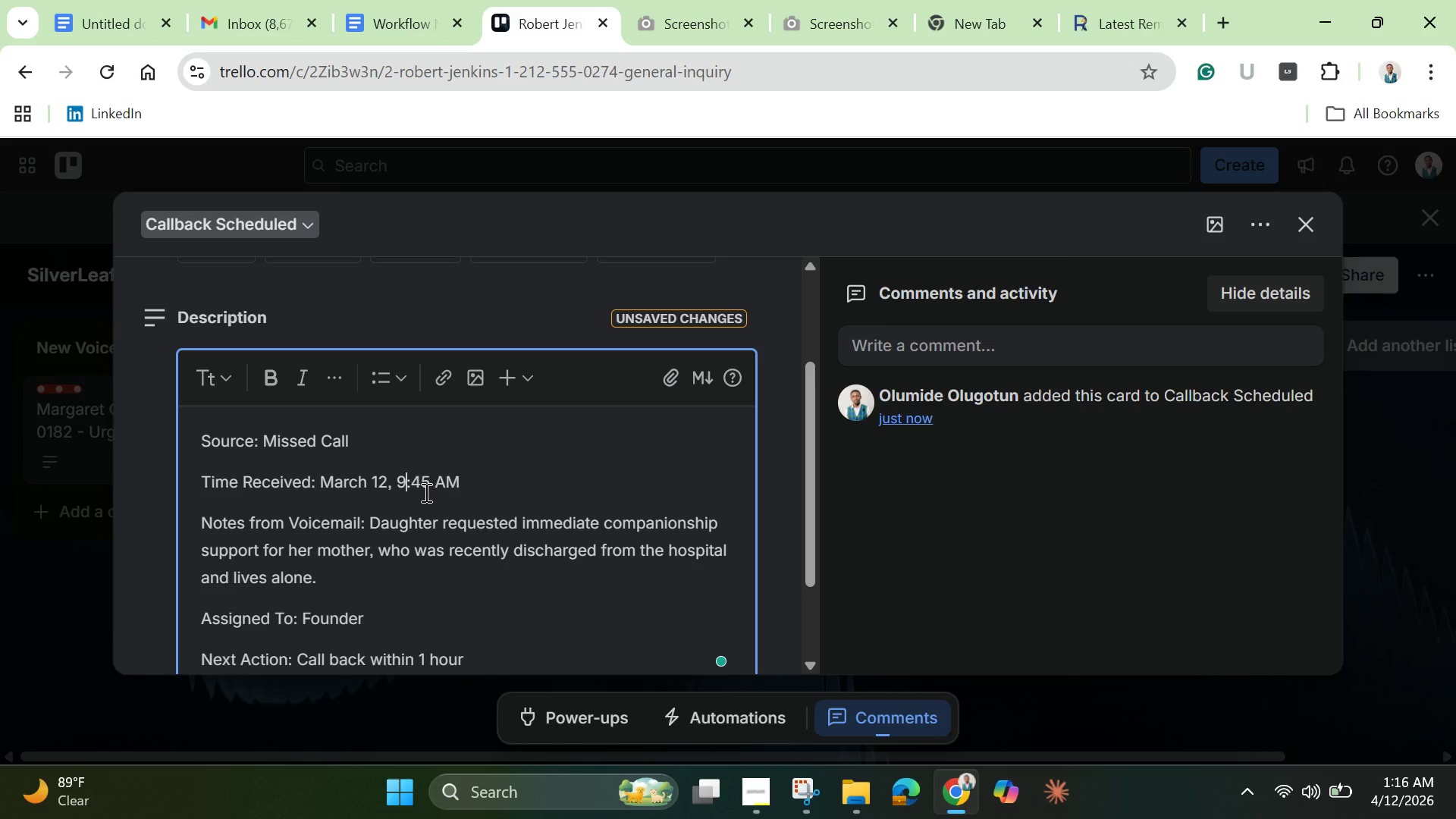 
key(9)
 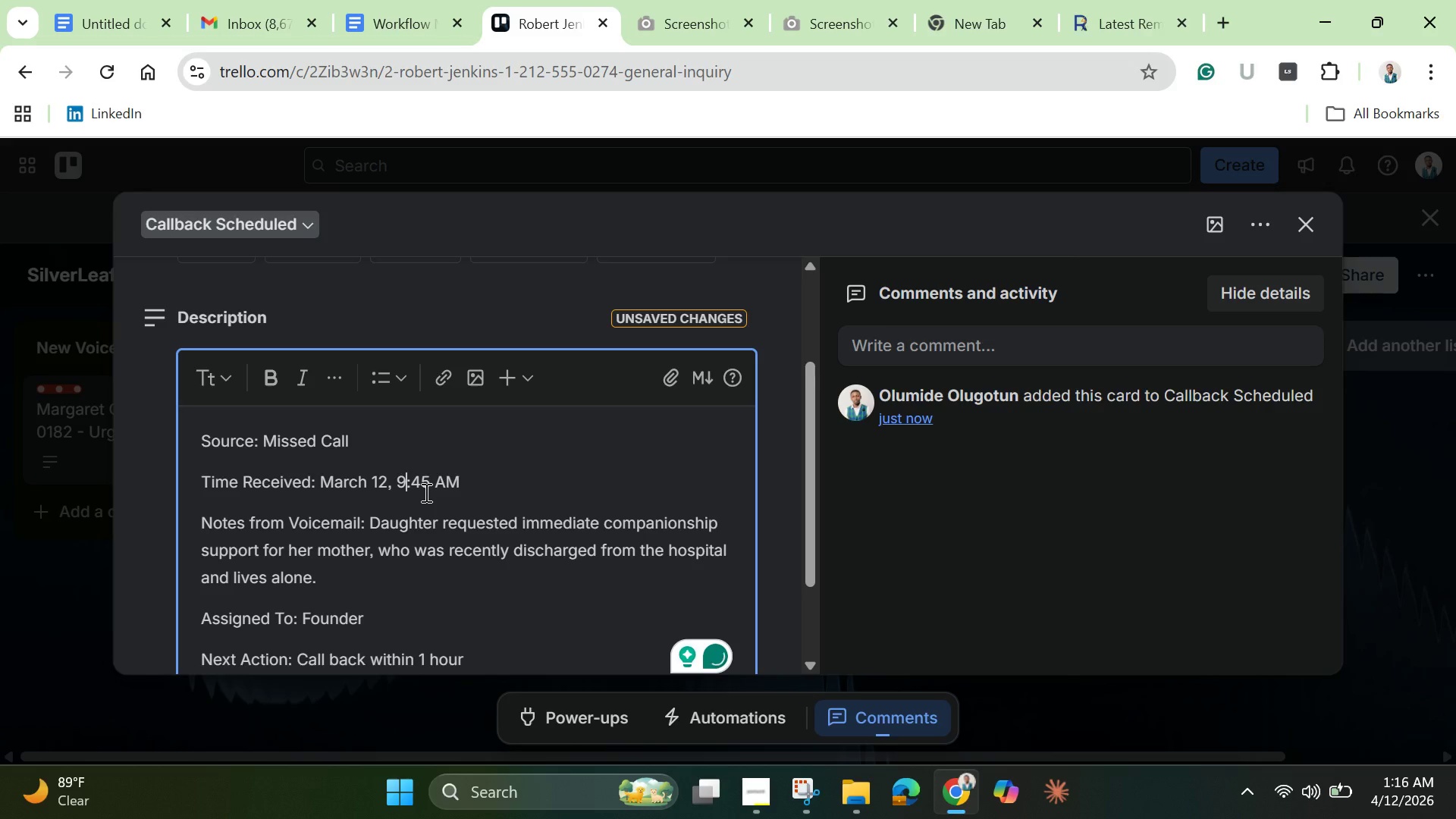 
key(ArrowRight)
 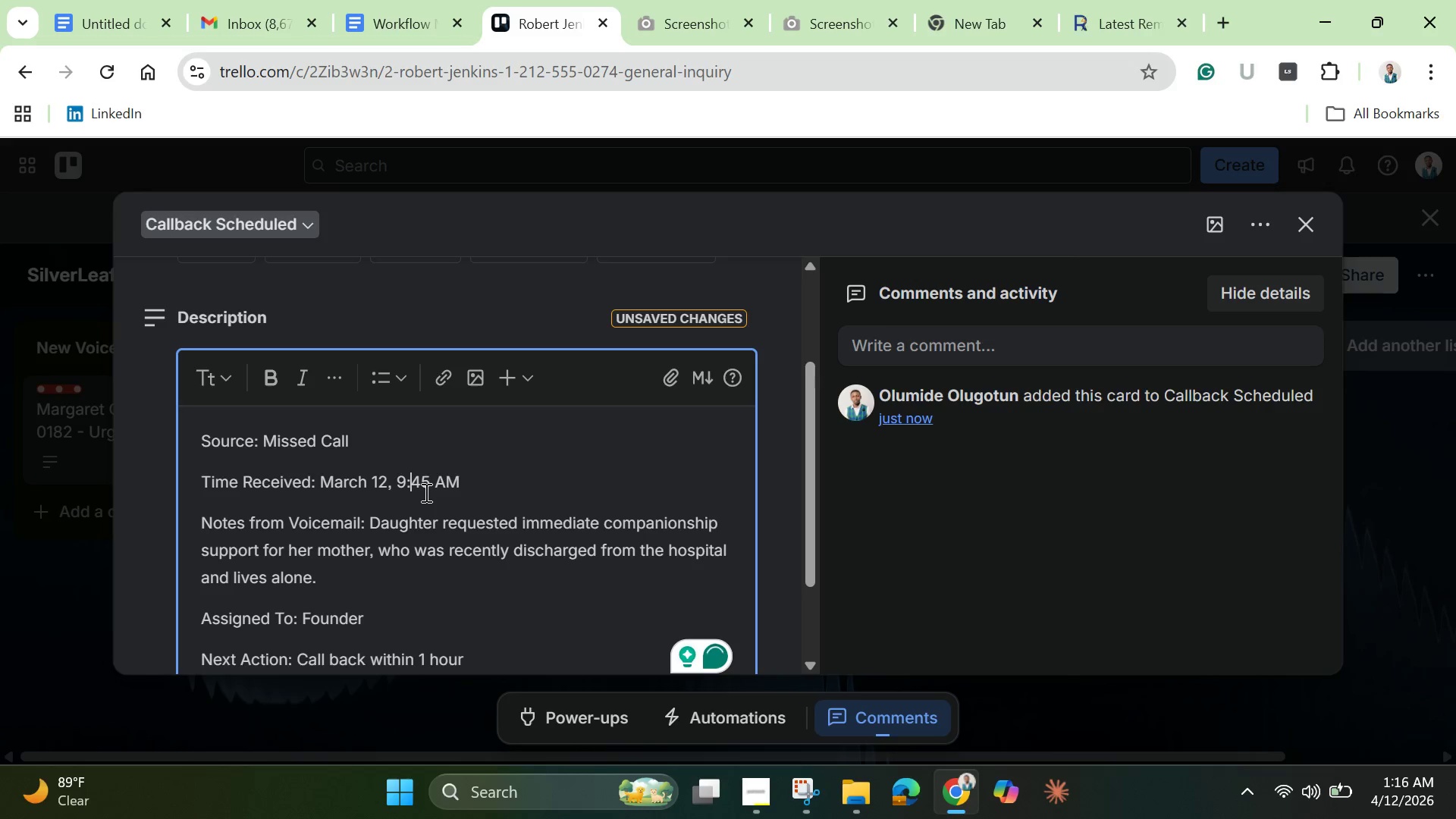 
key(ArrowRight)
 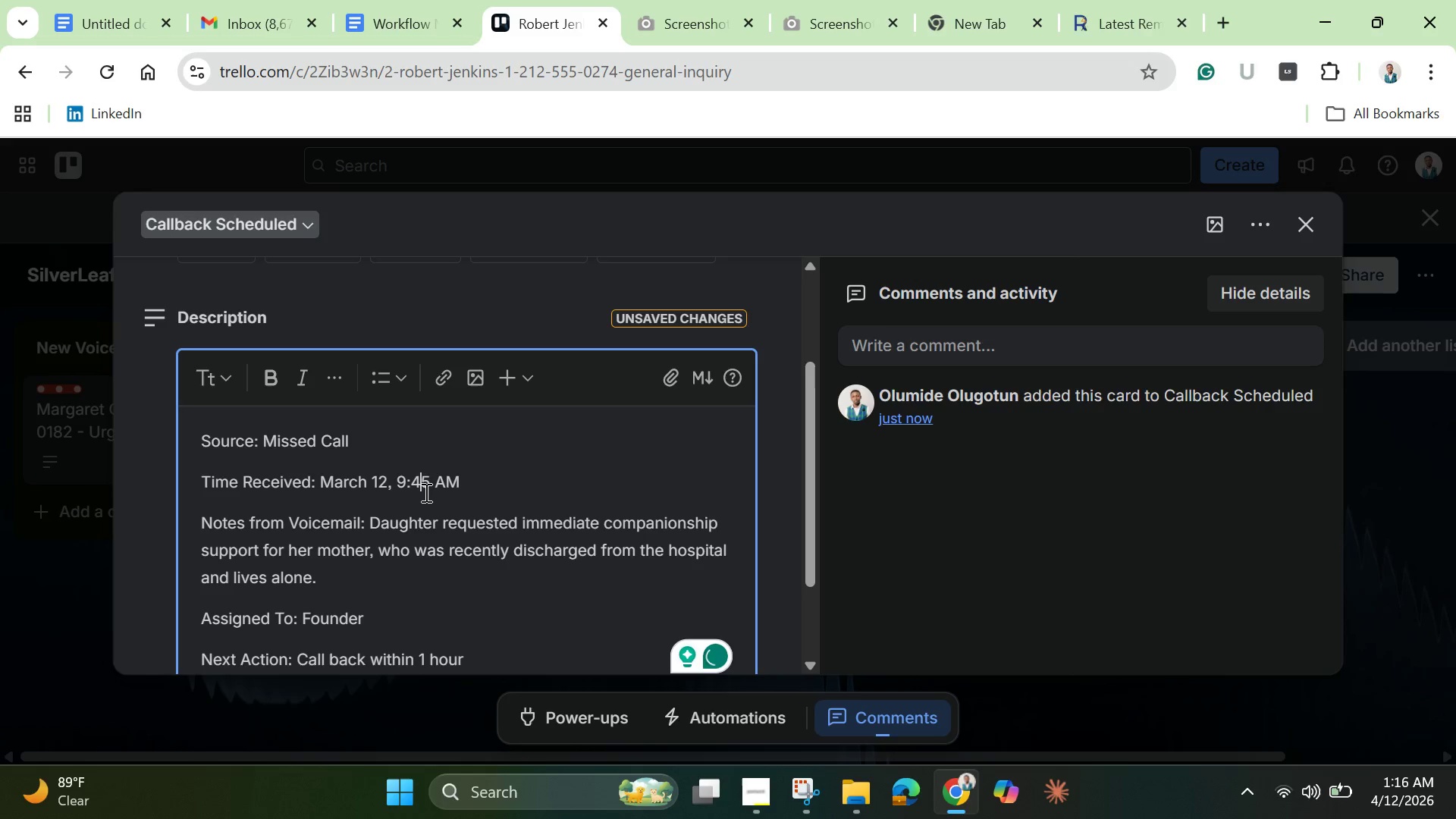 
key(ArrowRight)
 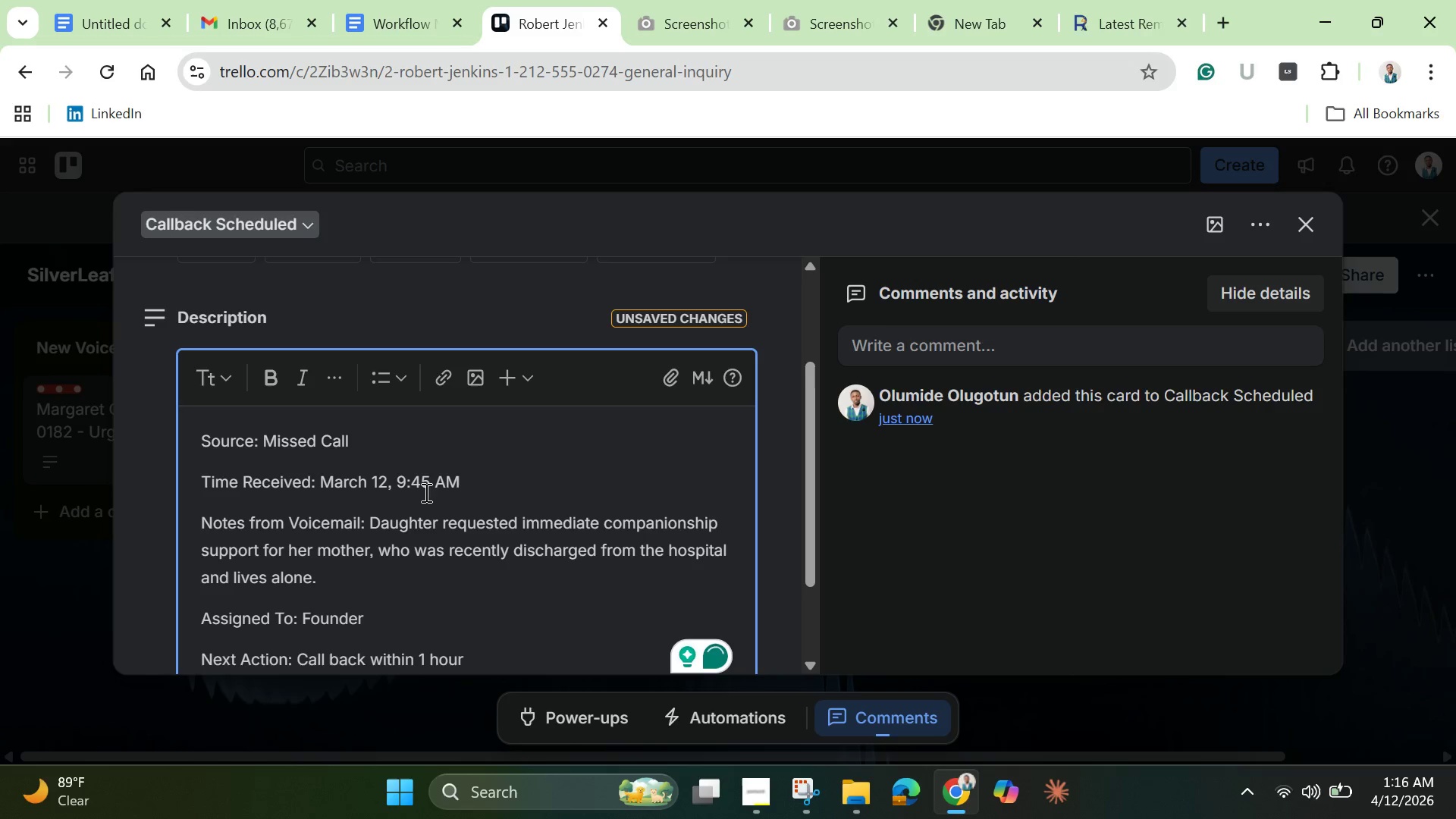 
key(Backspace)
key(Backspace)
type(20)
 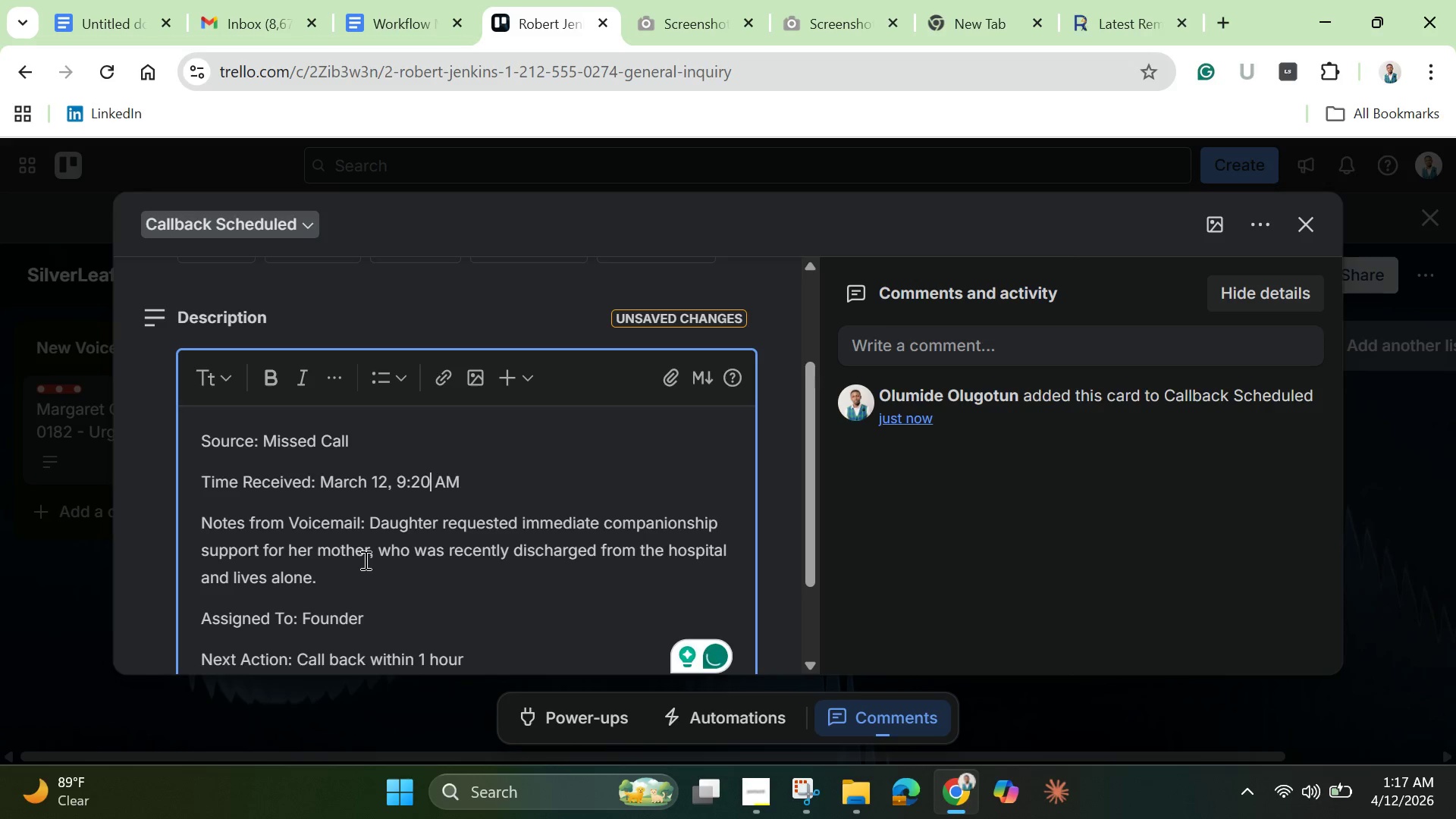 
wait(8.24)
 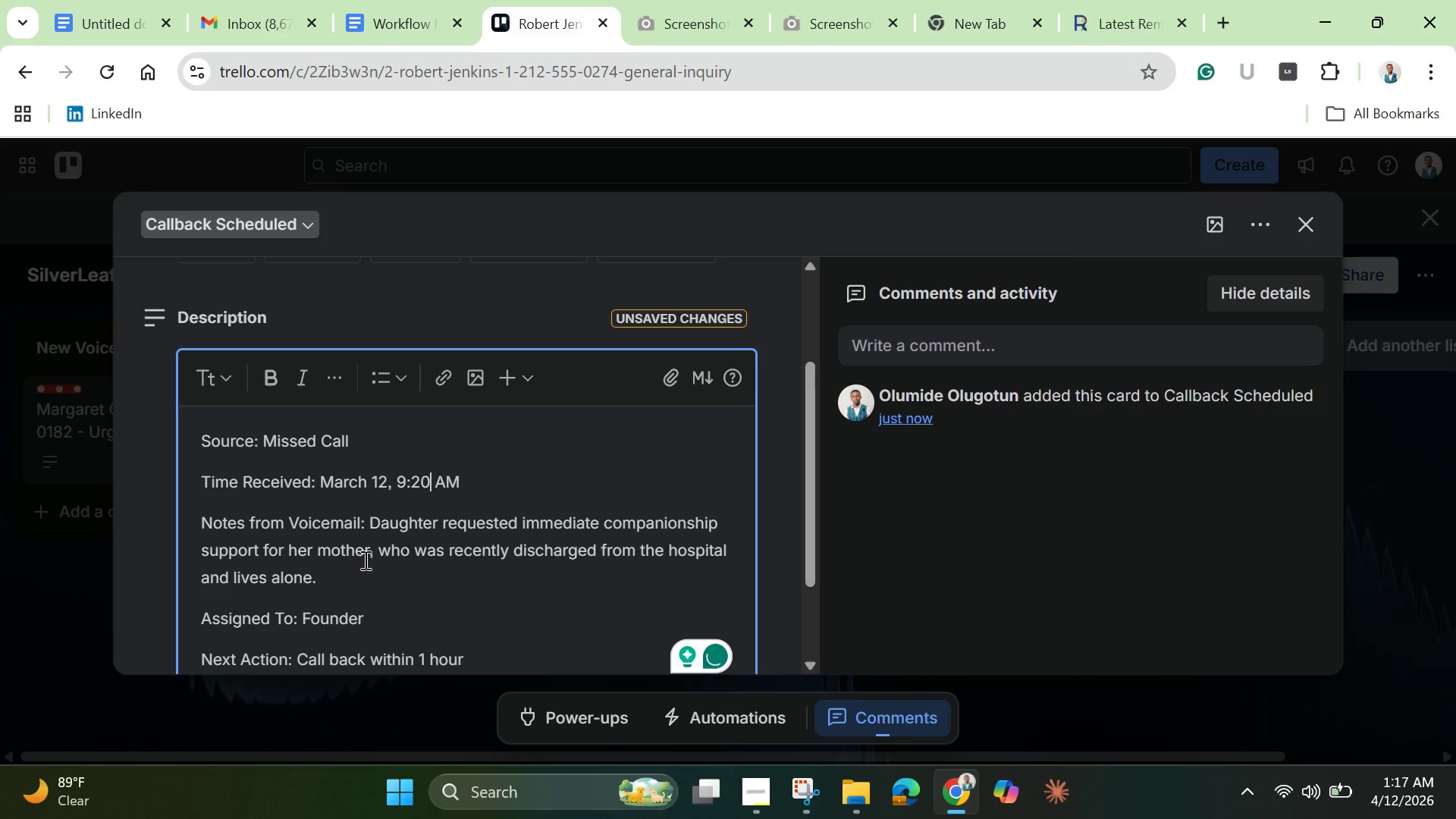 
left_click_drag(start_coordinate=[372, 528], to_coordinate=[407, 574])
 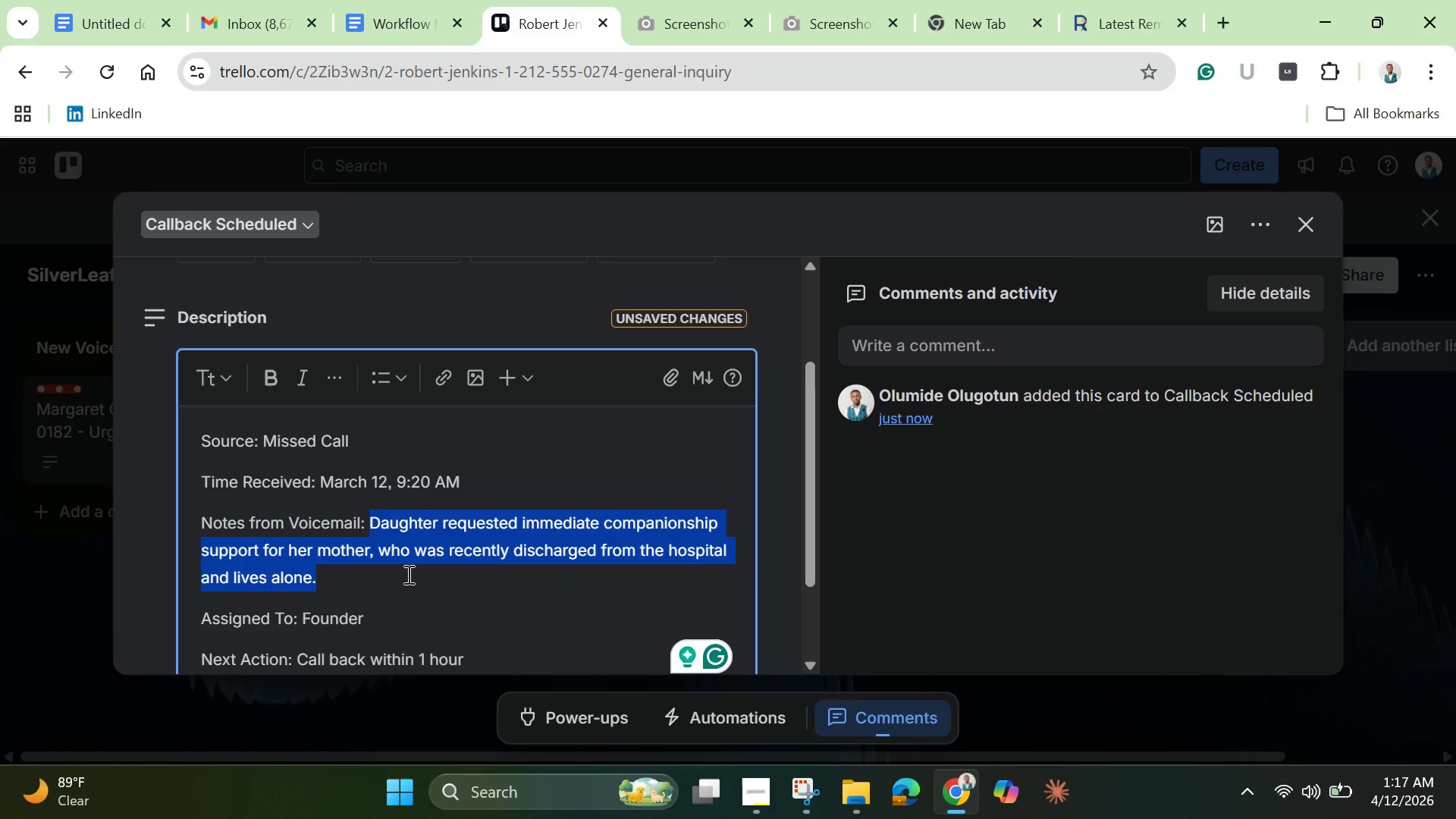 
key(Backspace)
 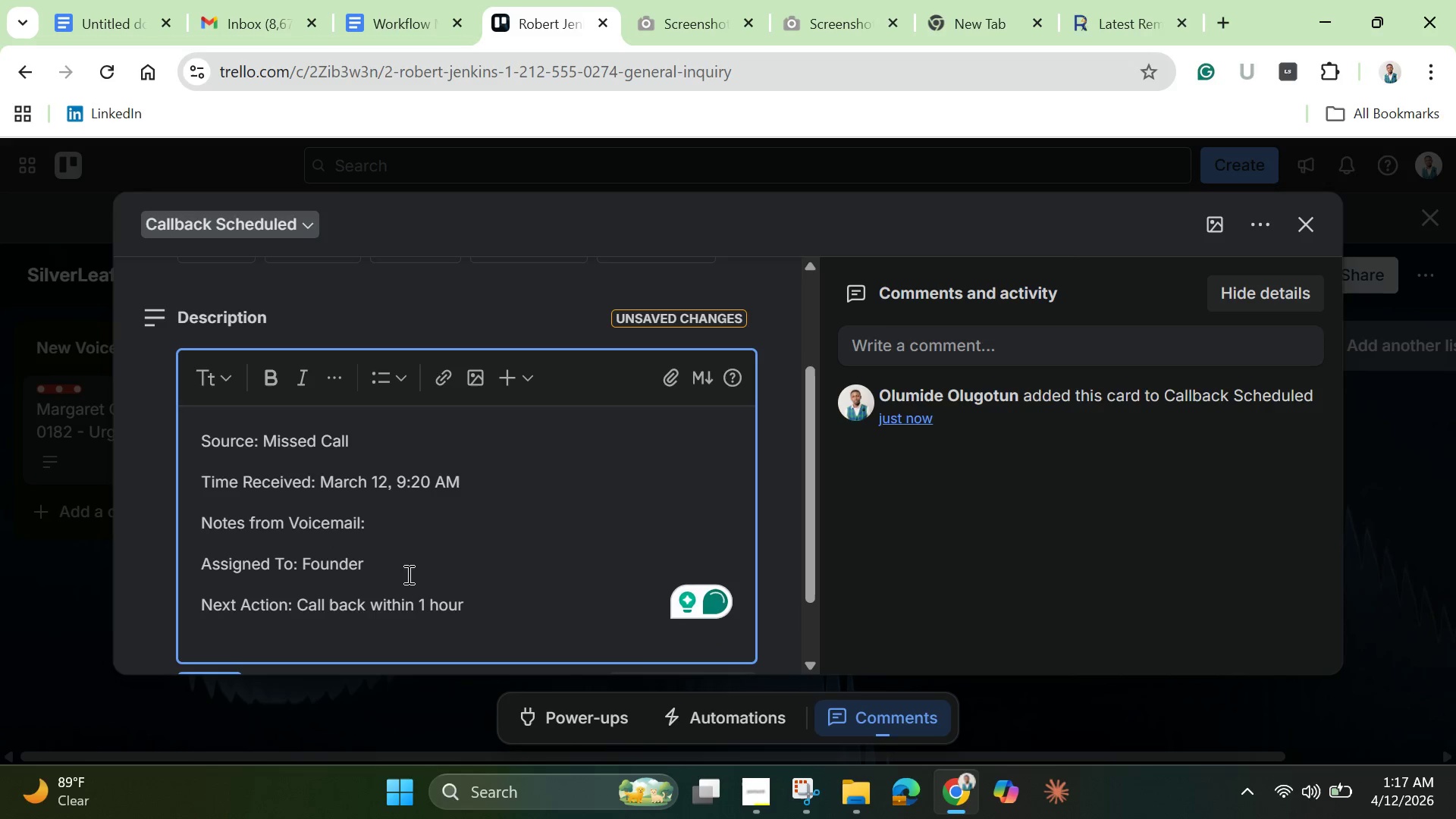 
type(Looking for weekly compani)
 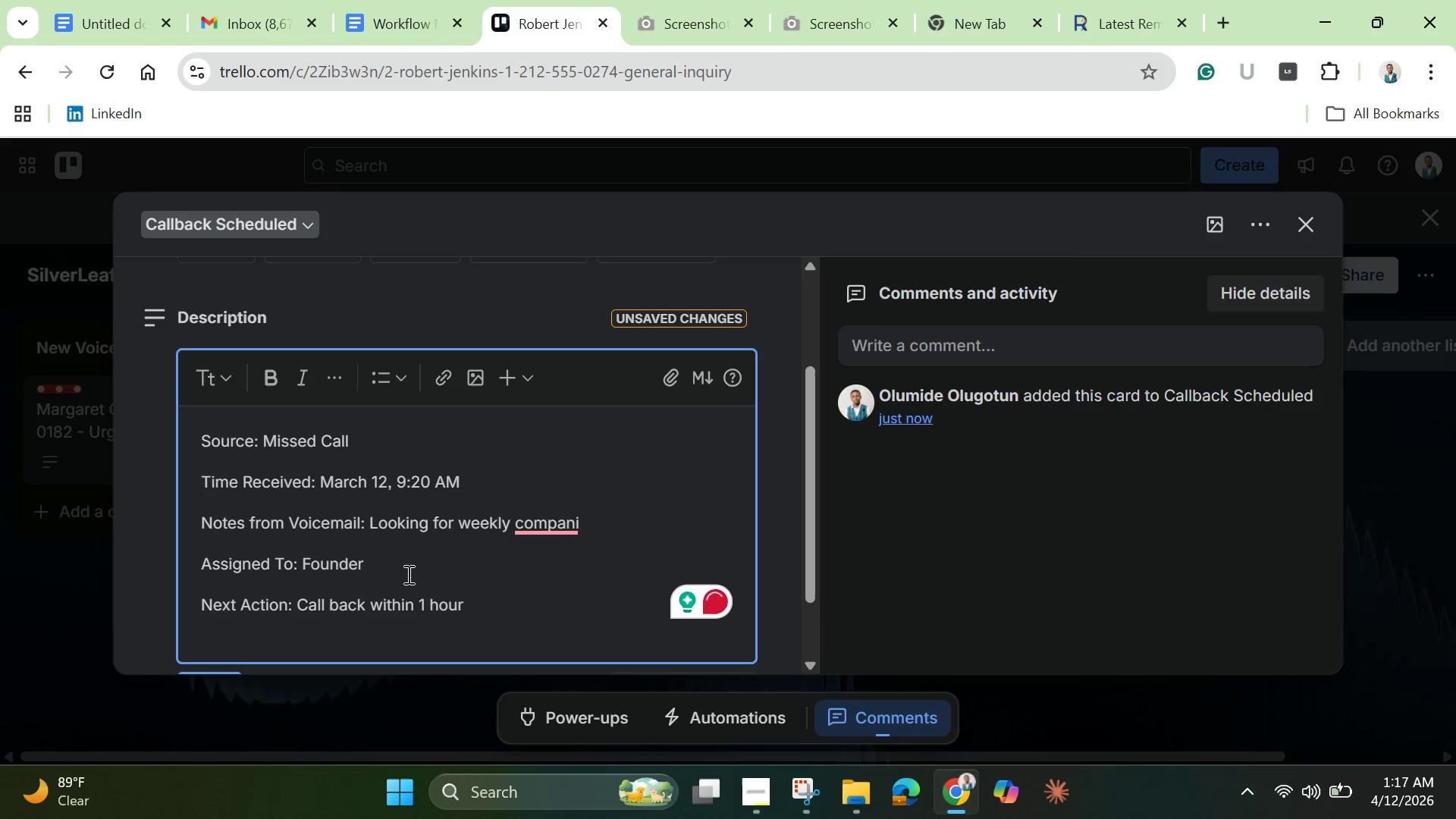 
type(onship services for )
 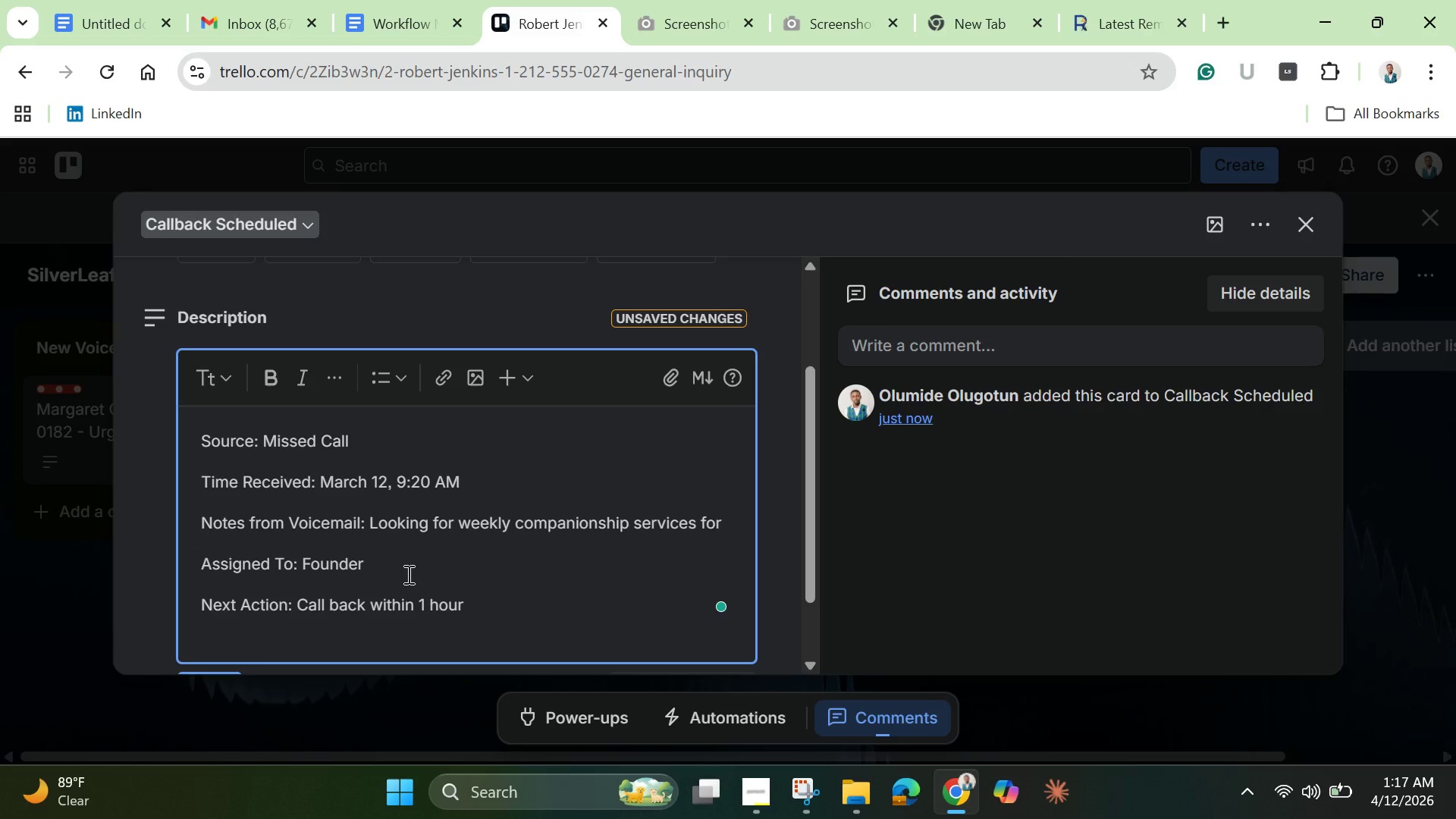 
hold_key(key=ShiftLeft, duration=1.52)
 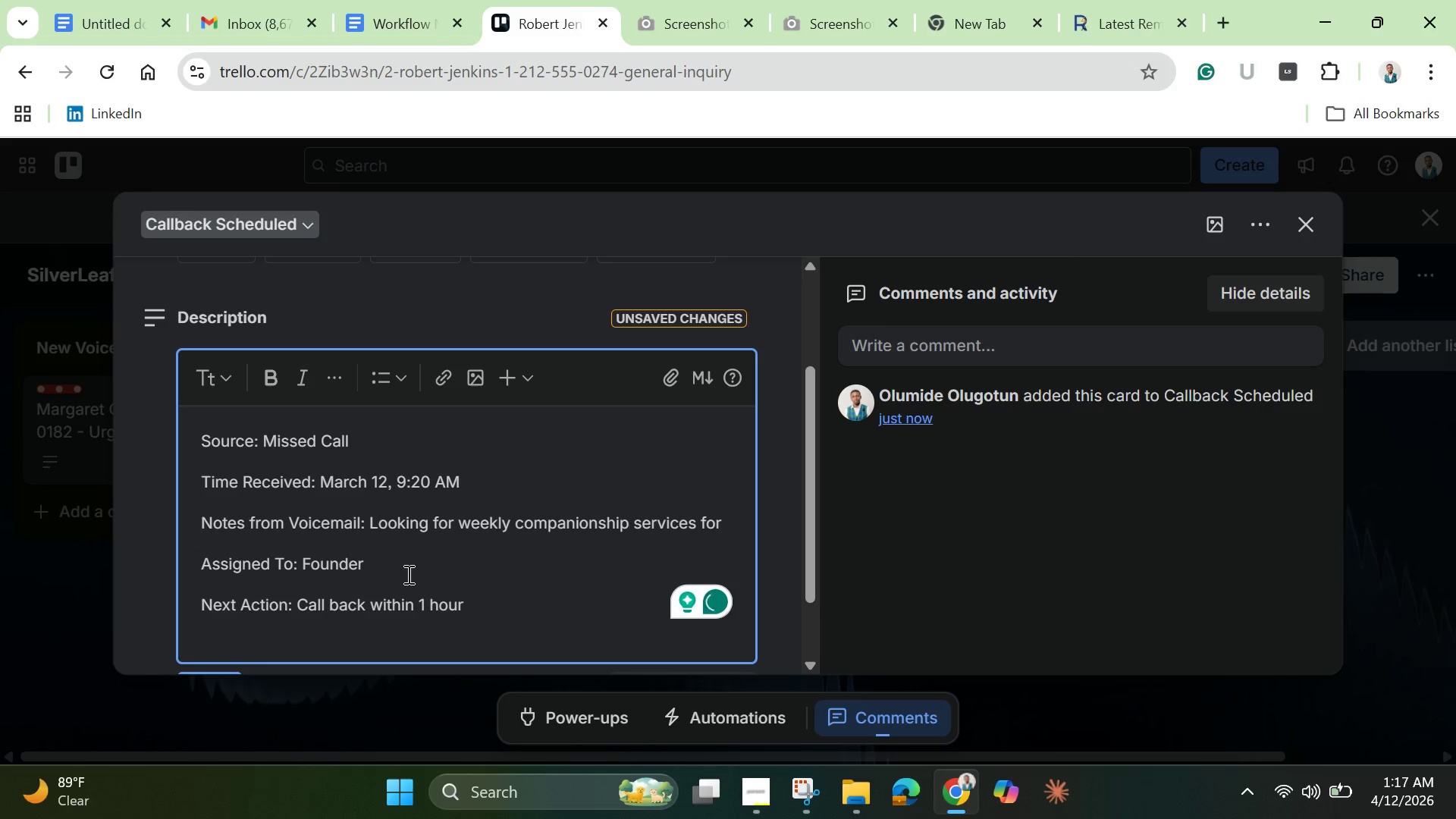 
hold_key(key=ShiftLeft, duration=1.53)
 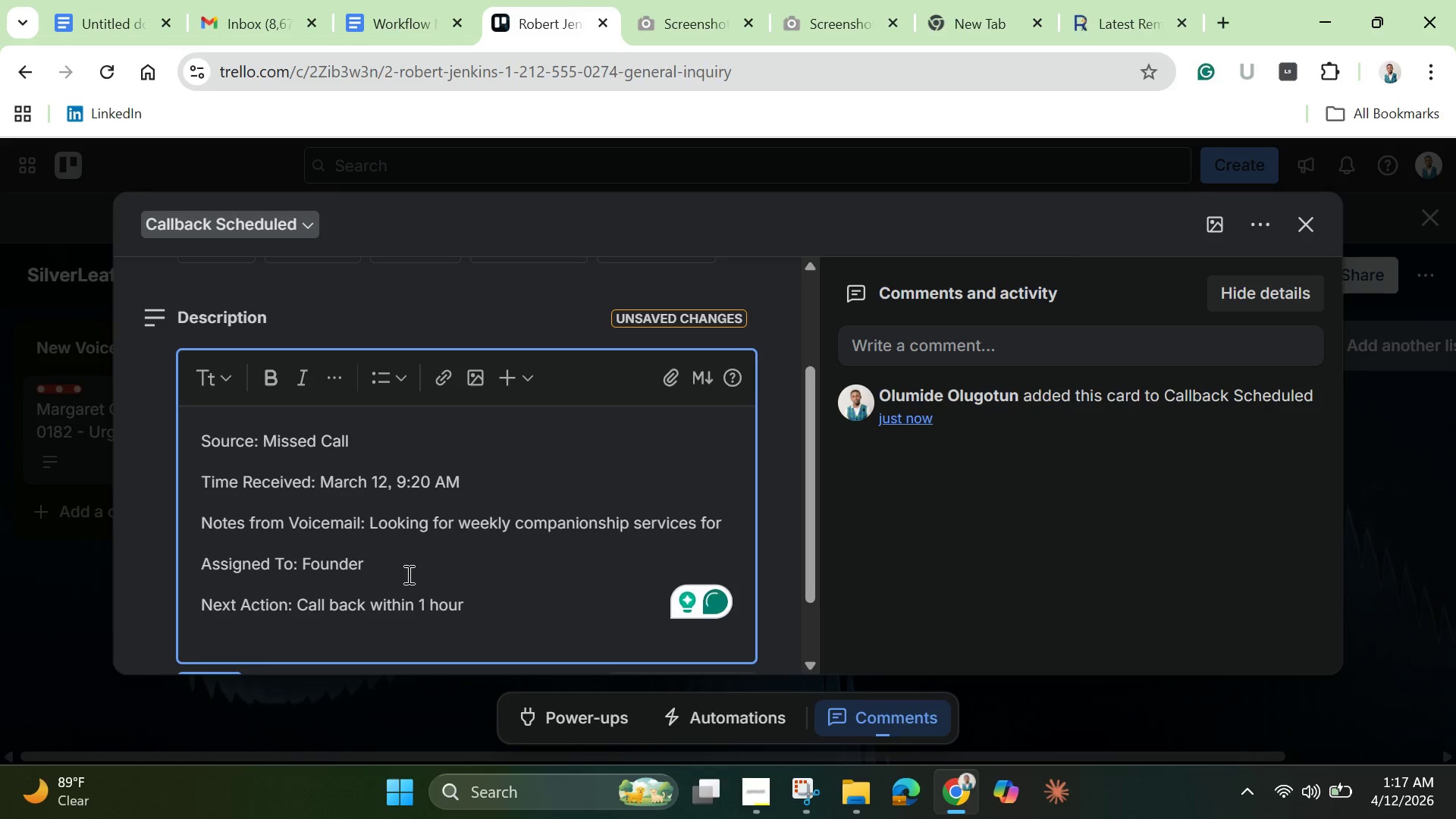 
type(elderly father.)
 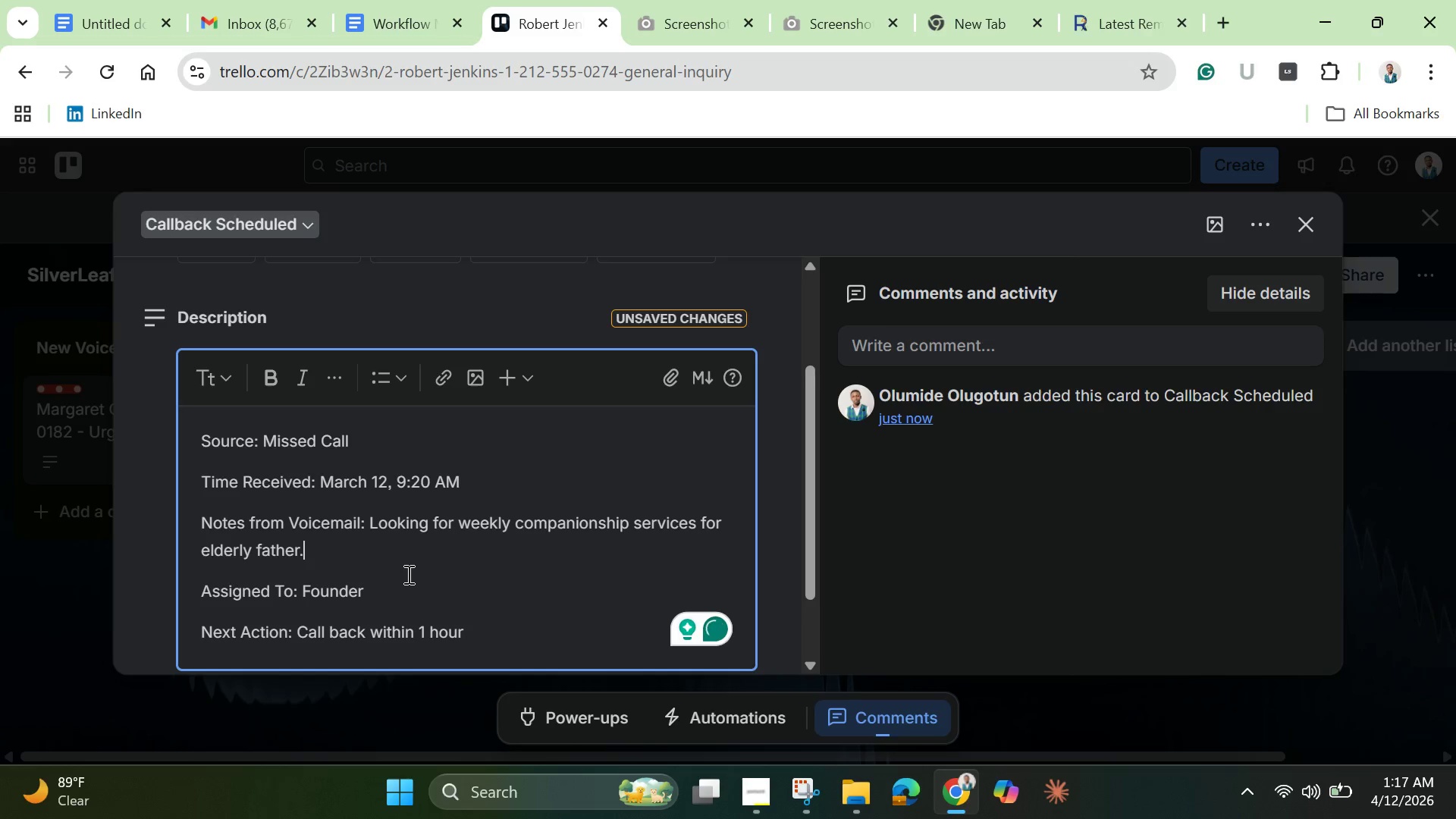 
scroll: coordinate [407, 574], scroll_direction: none, amount: 0.0
 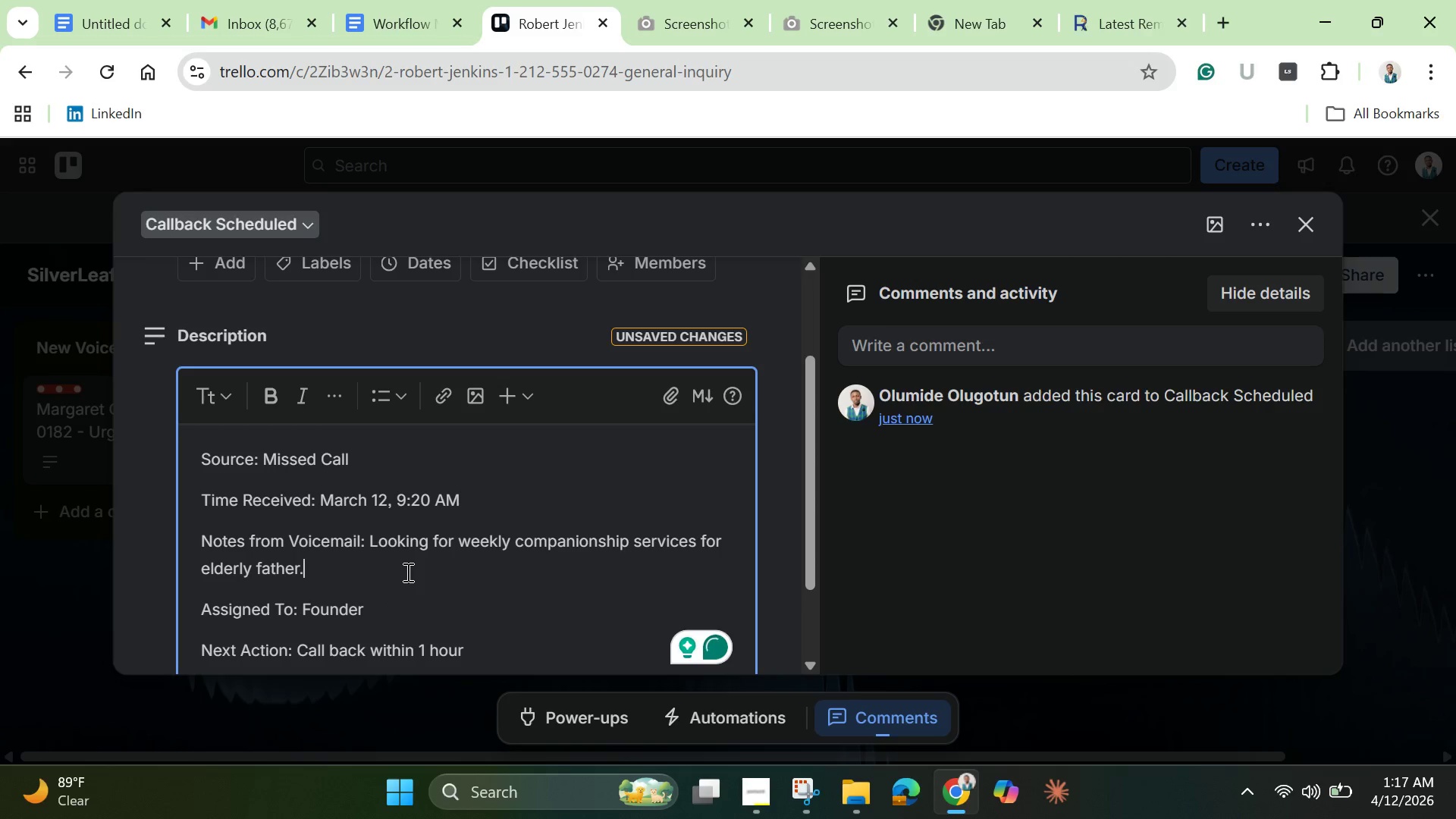 
scroll: coordinate [406, 572], scroll_direction: down, amount: 1.0
 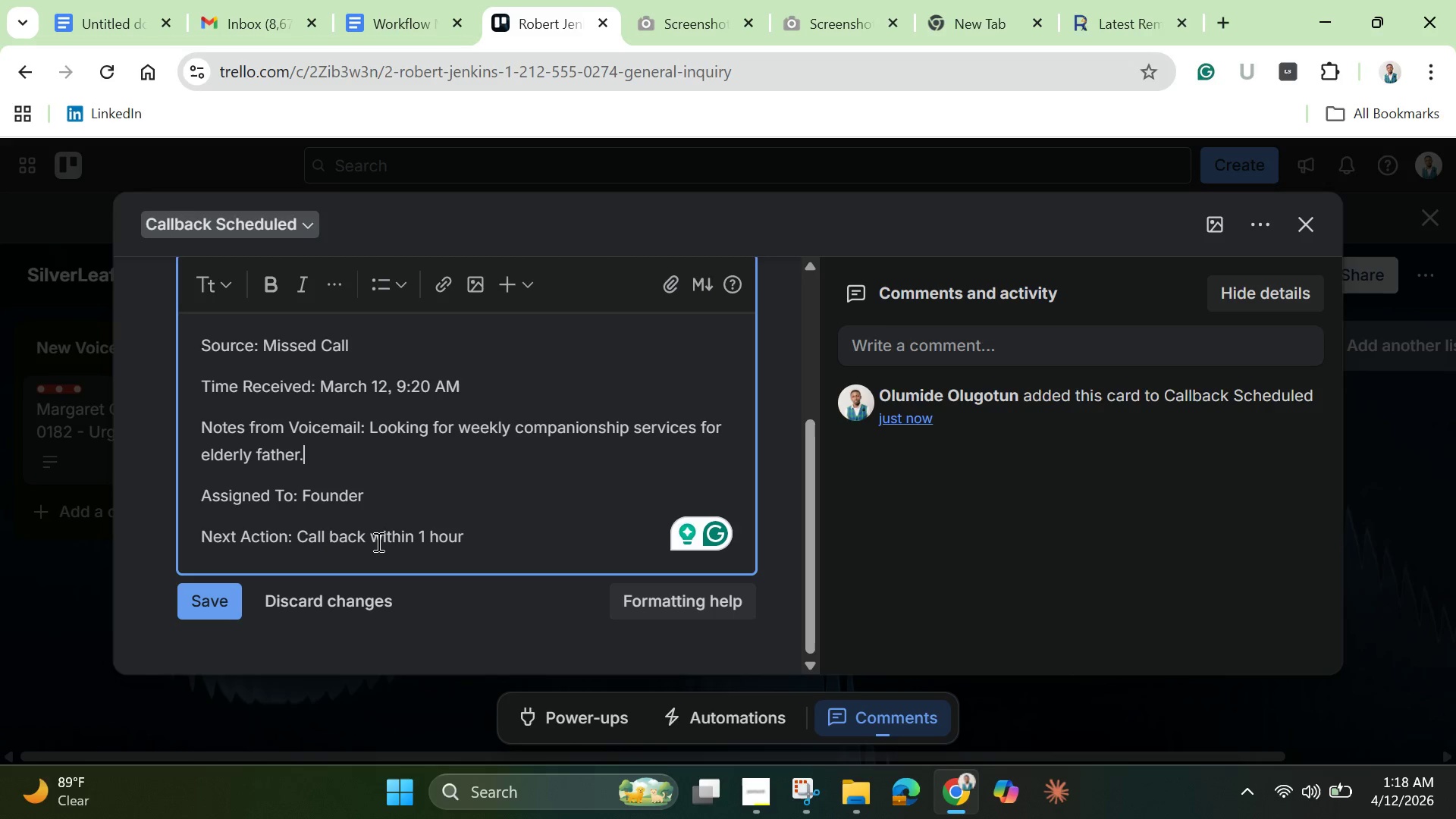 
wait(6.08)
 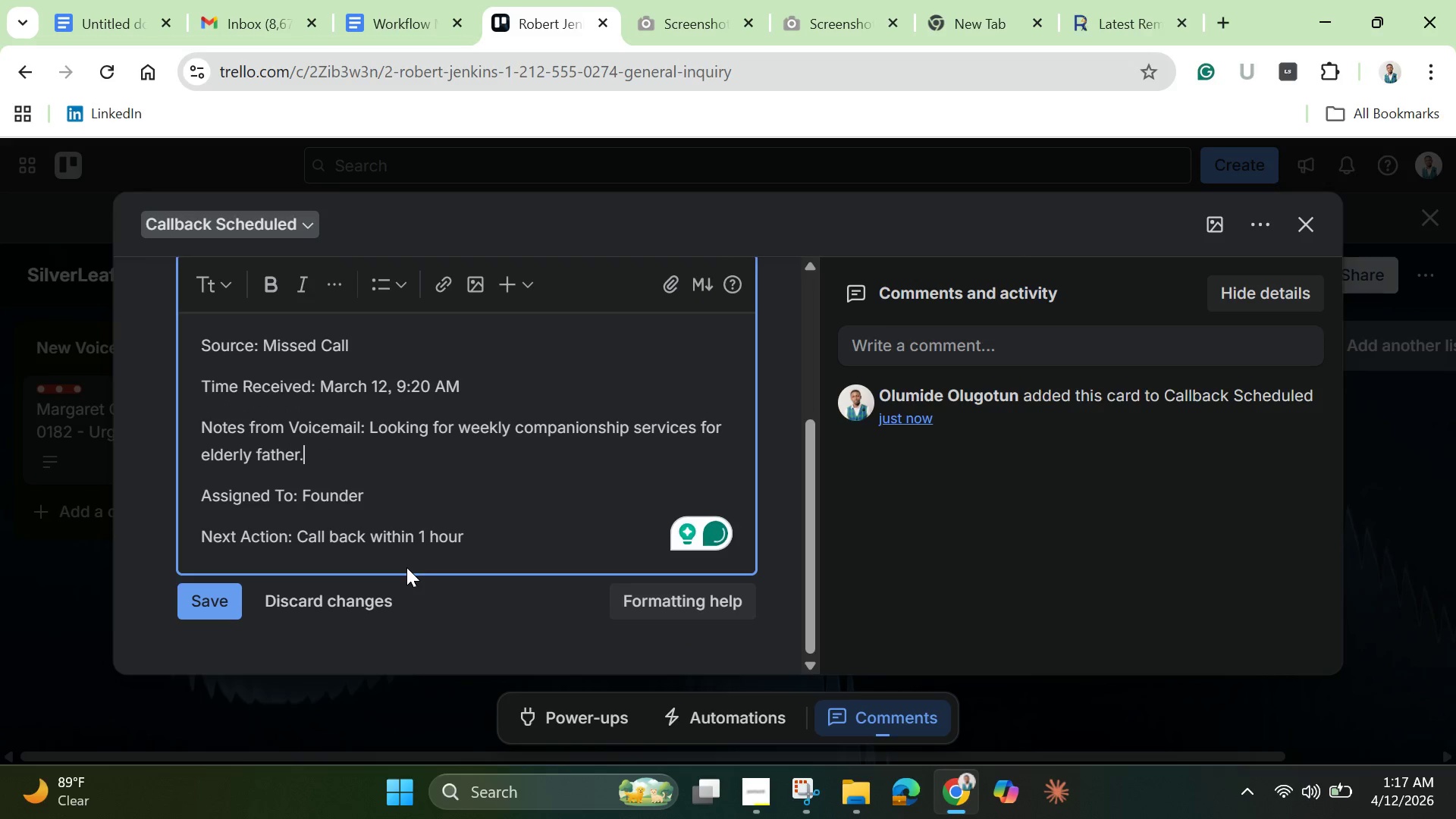 
left_click_drag(start_coordinate=[330, 538], to_coordinate=[484, 545])
 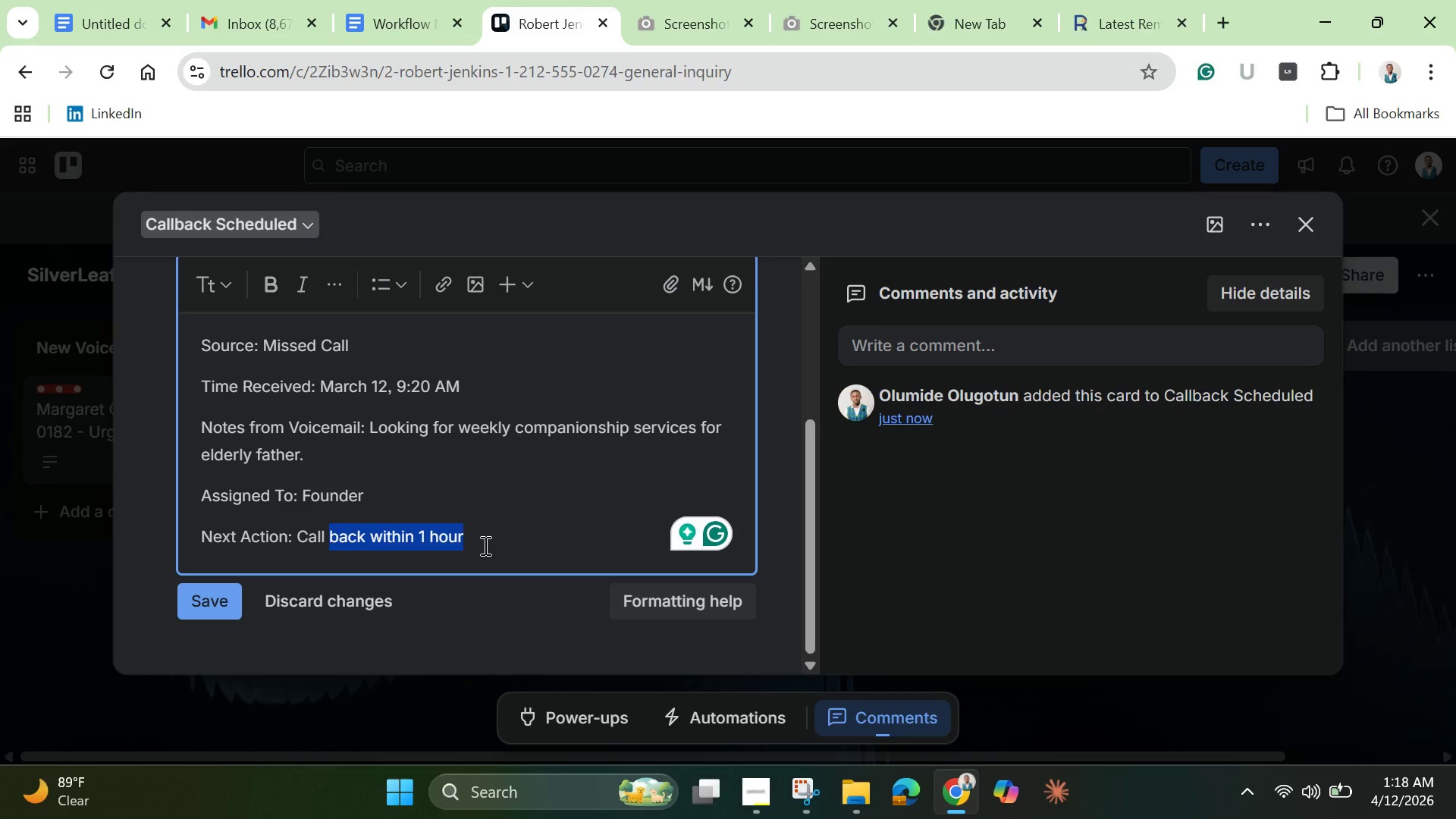 
key(Backspace)
type(scheduled for 2")
key(Backspace)
type(:)
 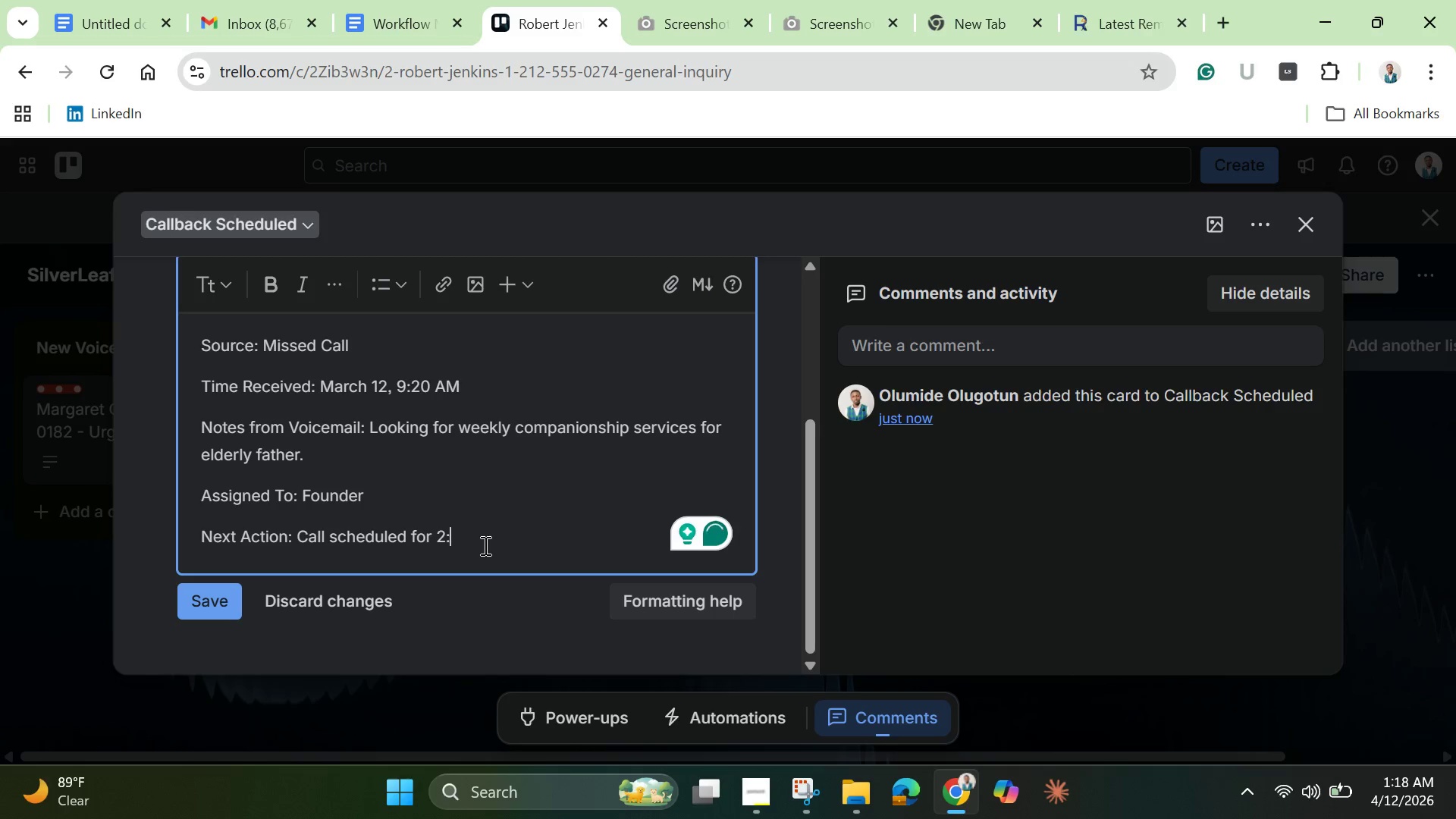 
wait(12.44)
 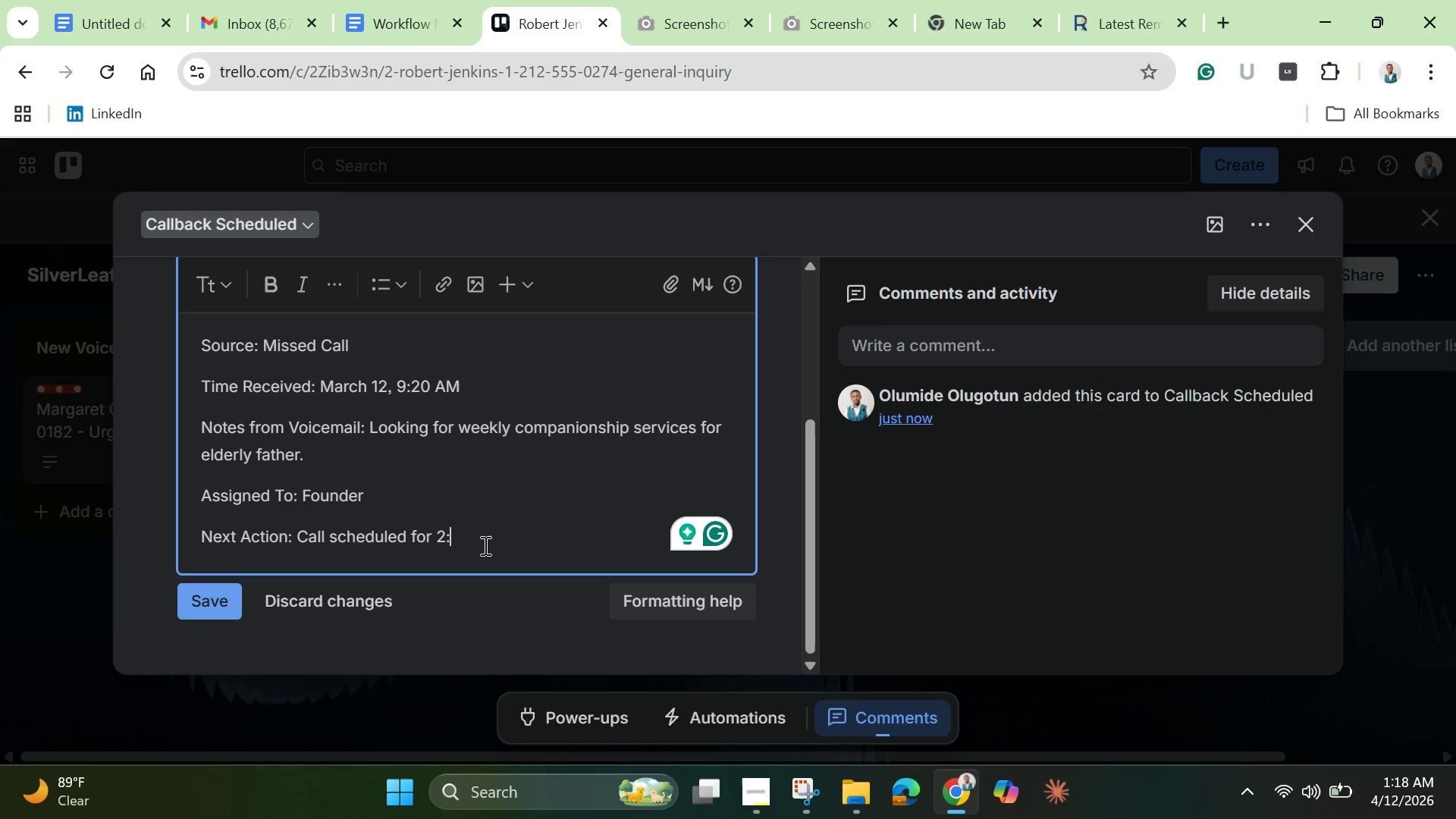 
type(00 )
 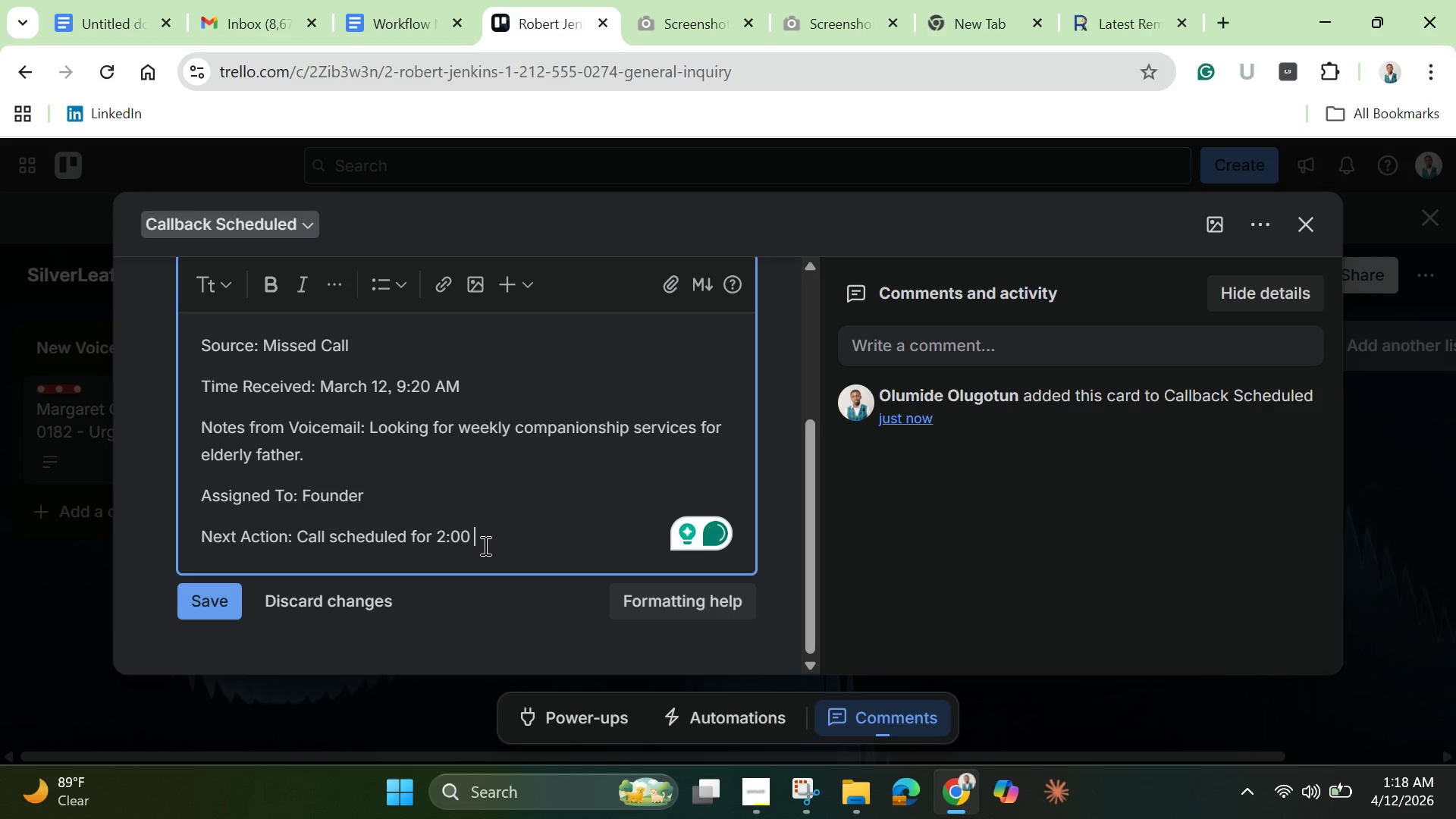 
hold_key(key=ShiftLeft, duration=1.44)
 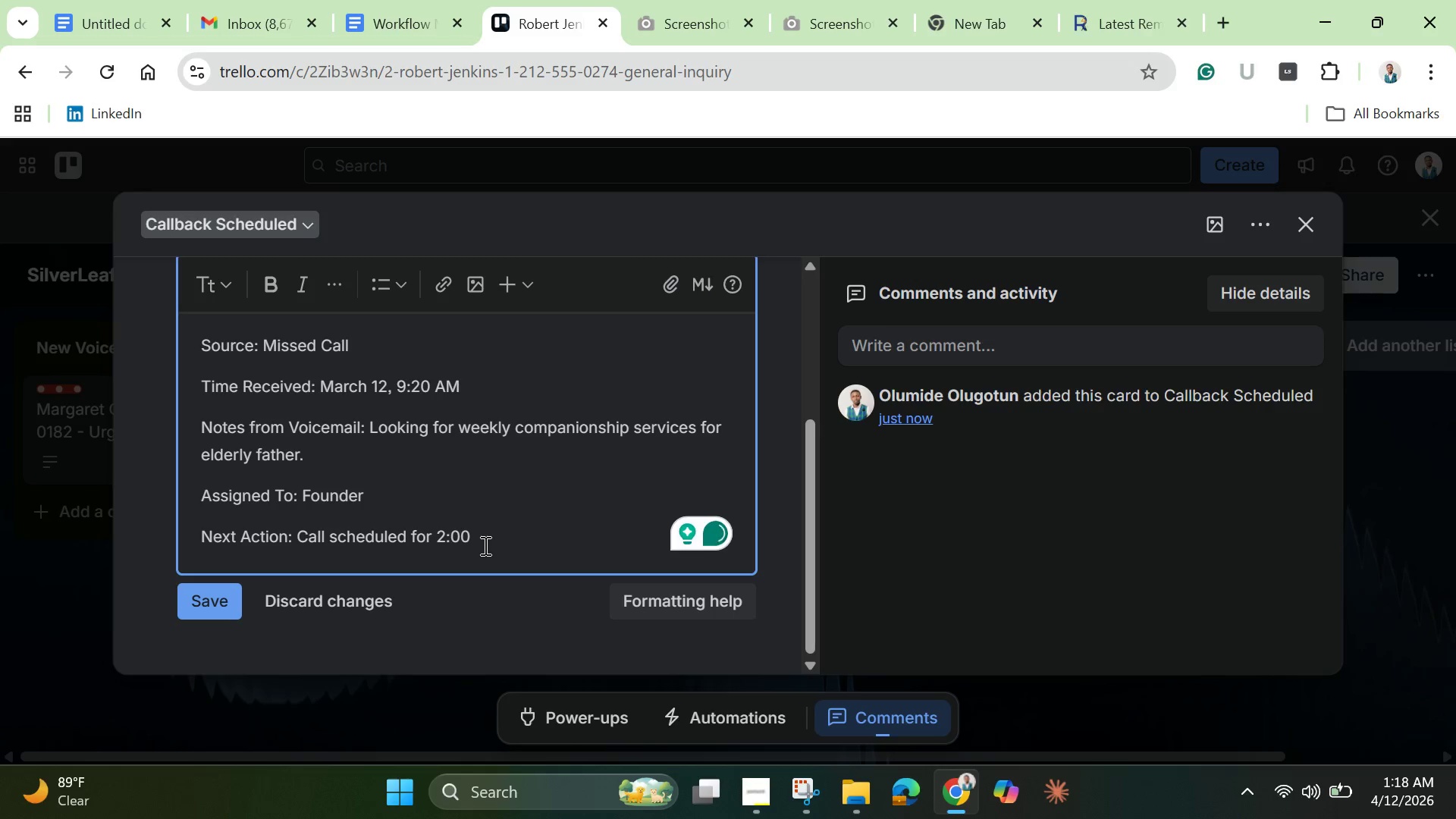 
type(PM)
 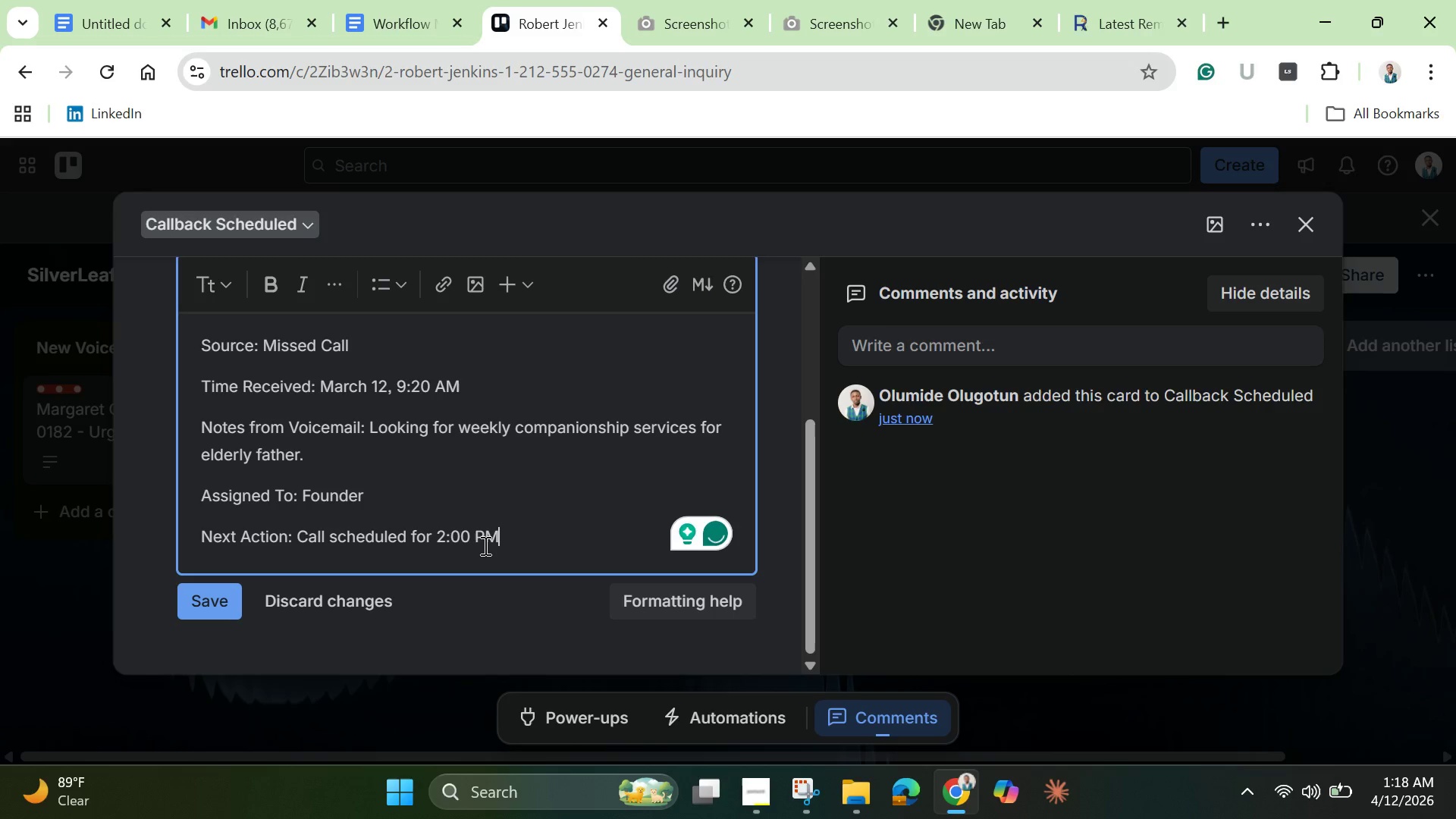 
scroll: coordinate [335, 503], scroll_direction: down, amount: 1.0
 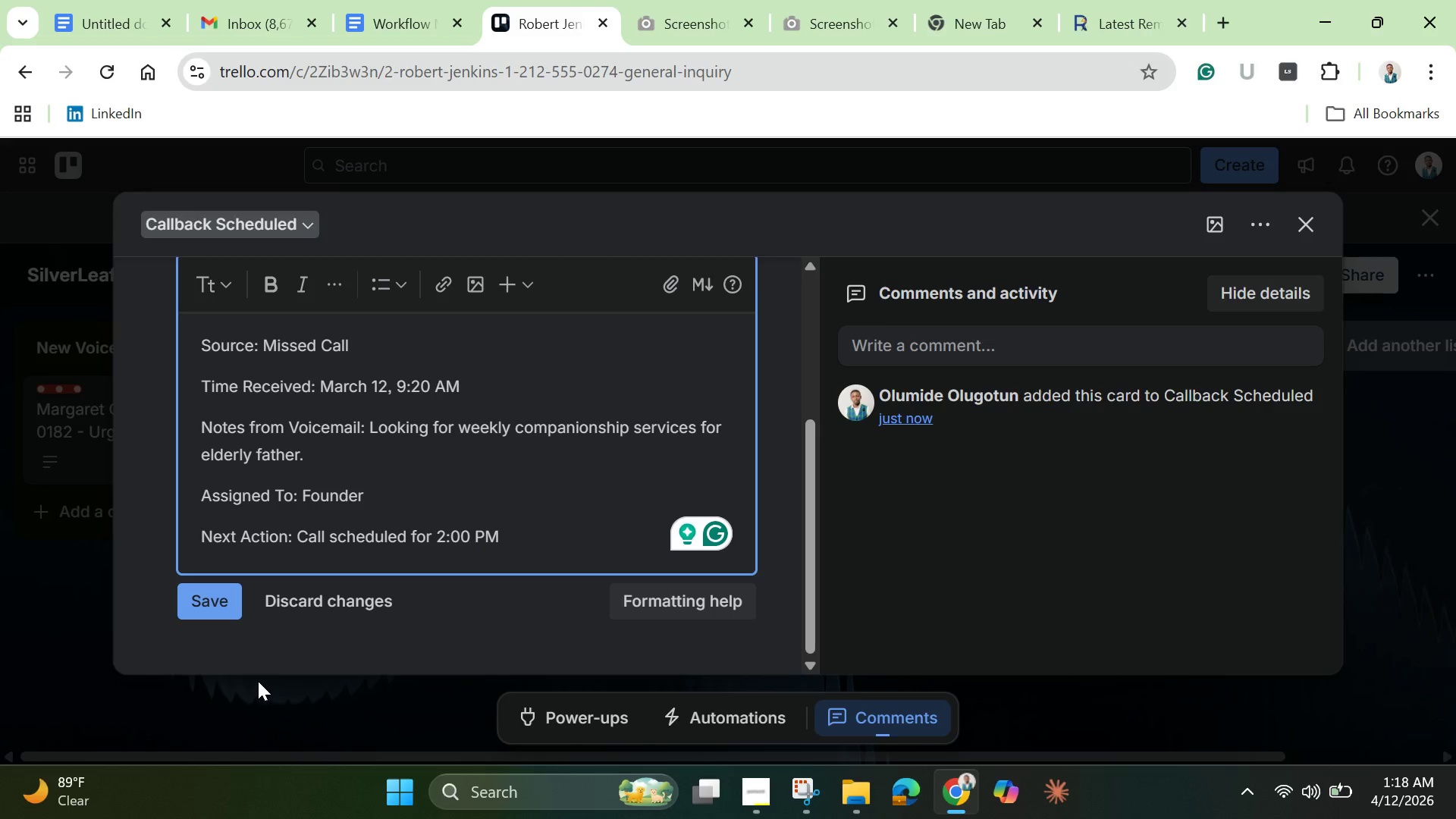 
wait(5.7)
 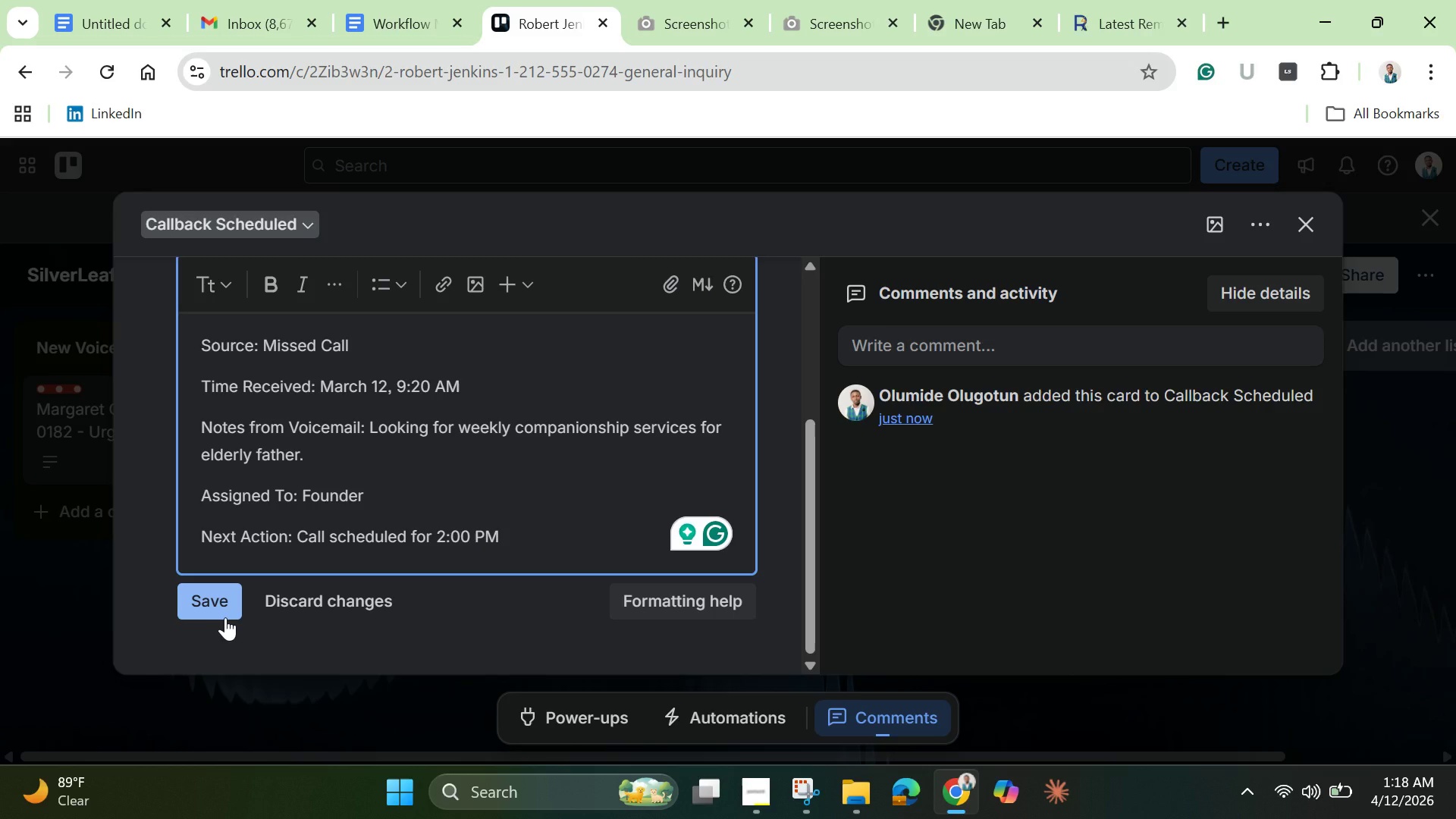 
left_click([223, 600])
 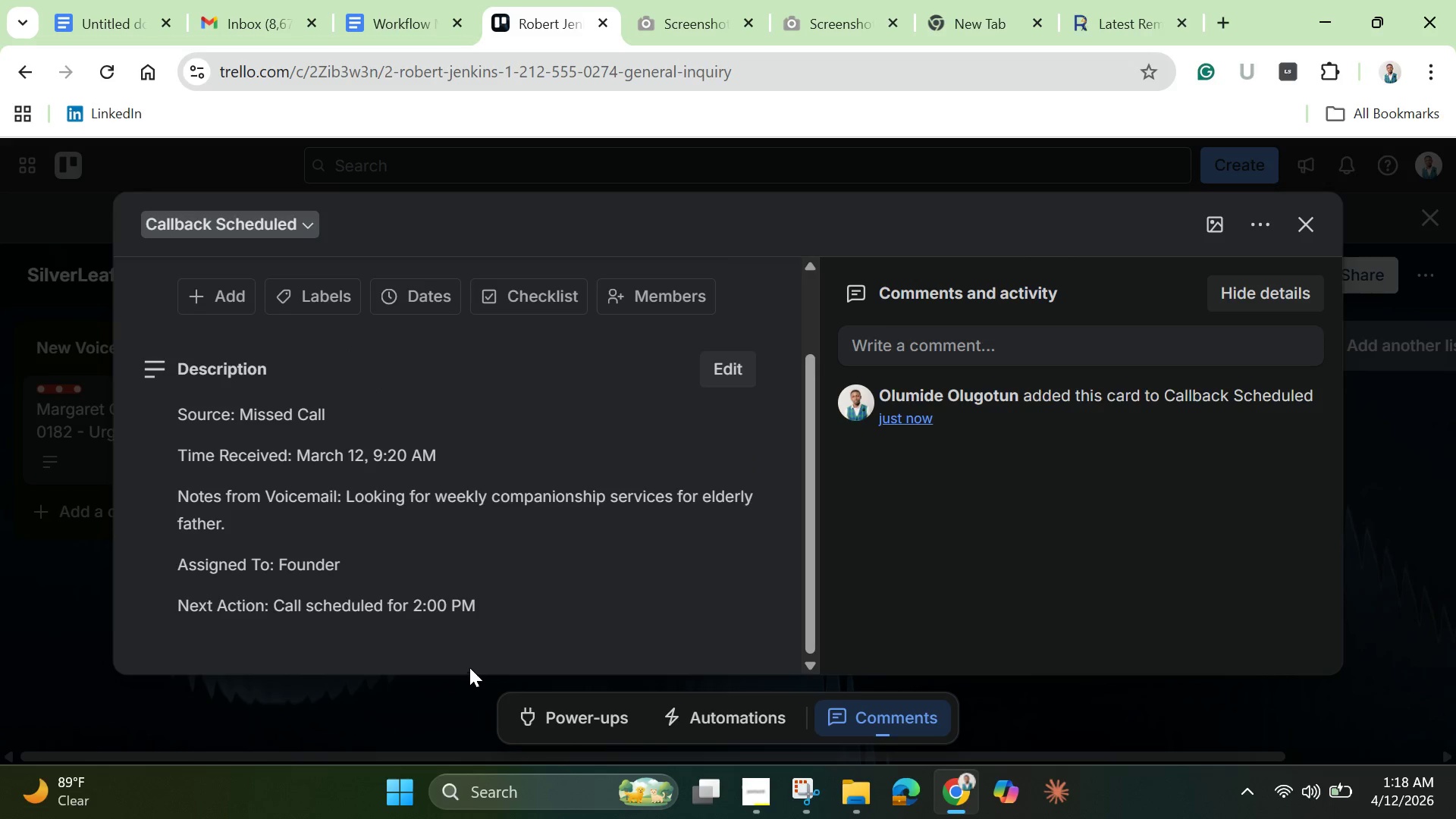 
scroll: coordinate [412, 557], scroll_direction: down, amount: 4.0
 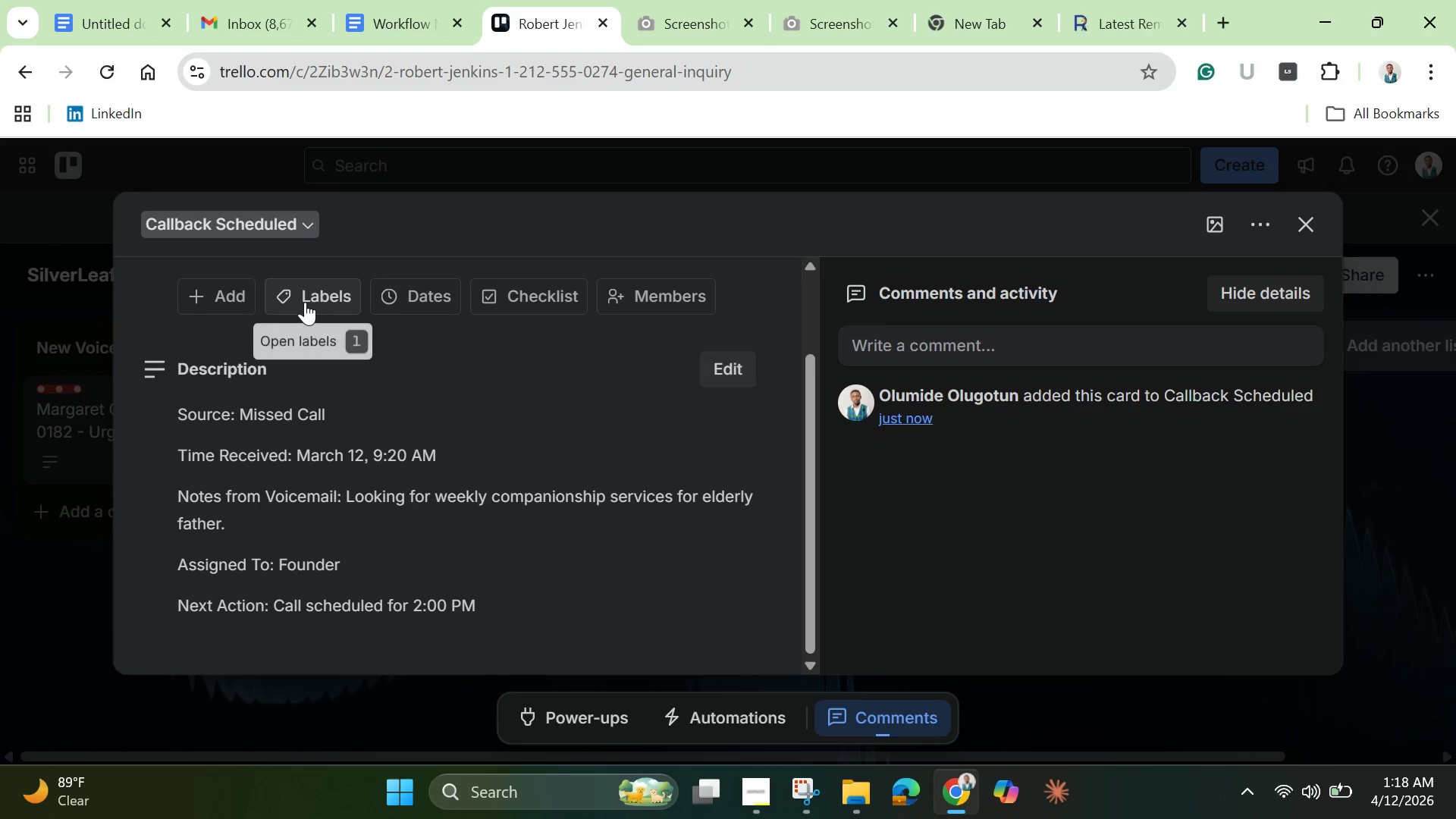 
left_click([310, 299])
 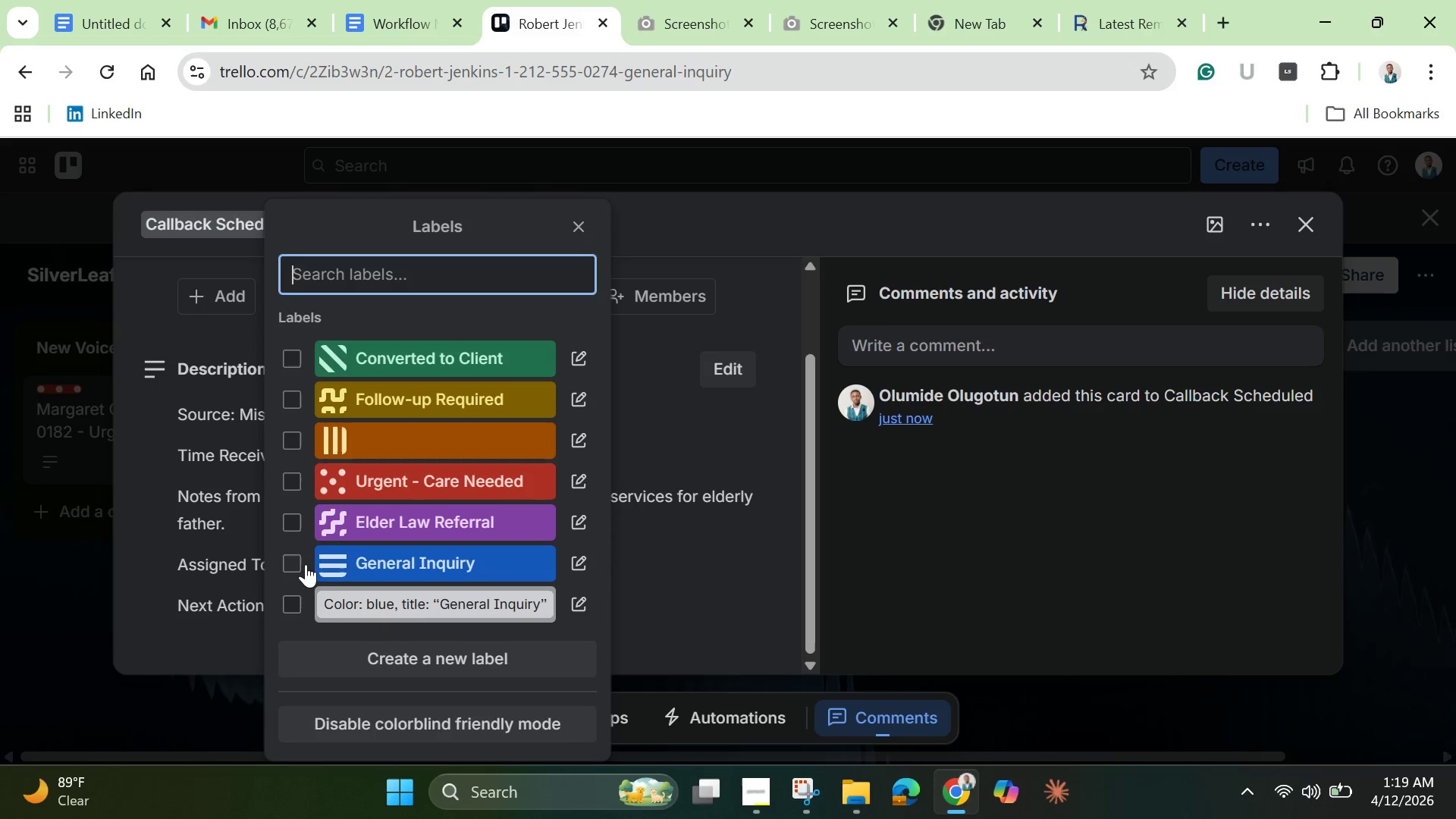 
left_click([295, 563])
 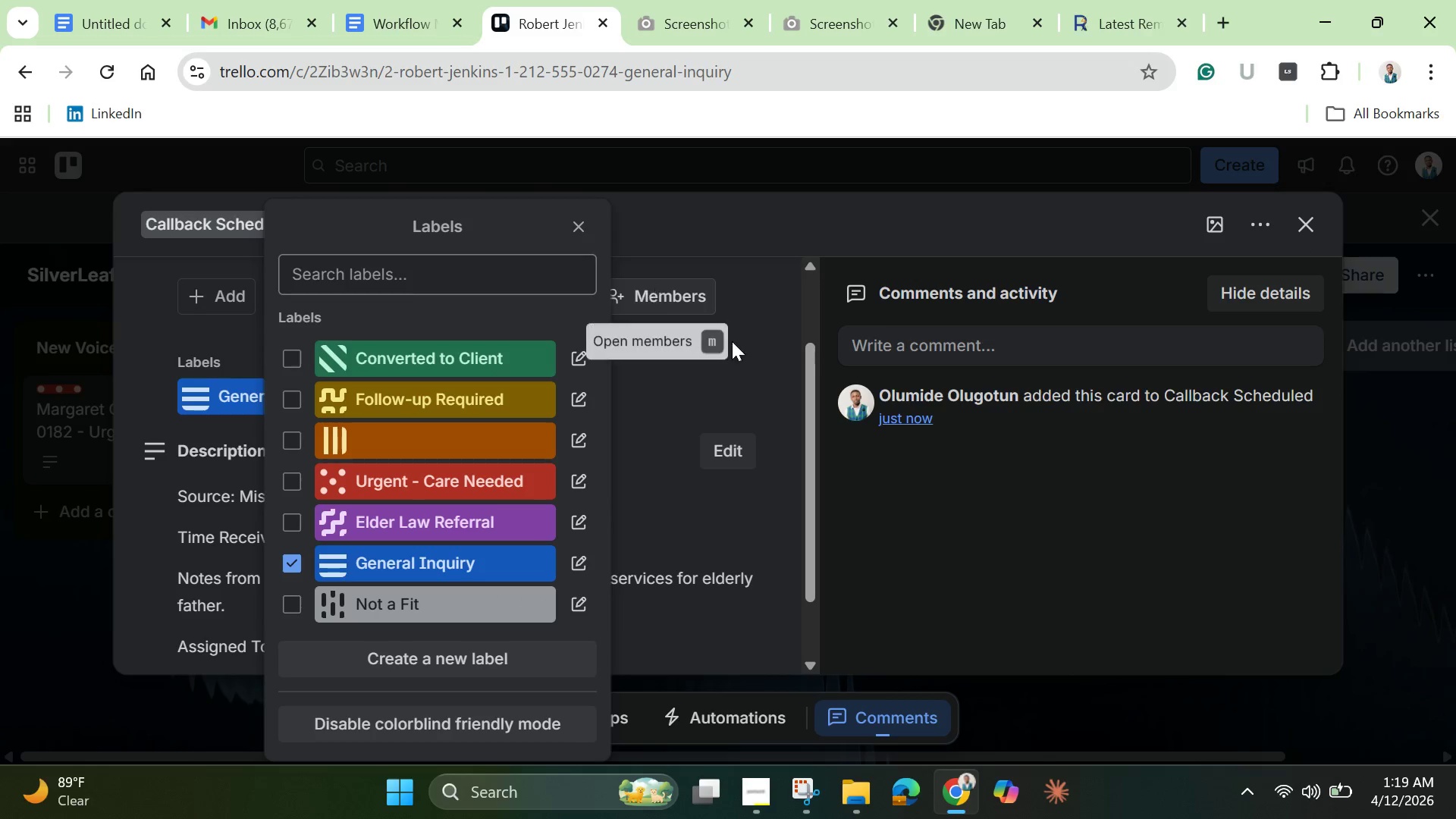 
left_click([762, 316])
 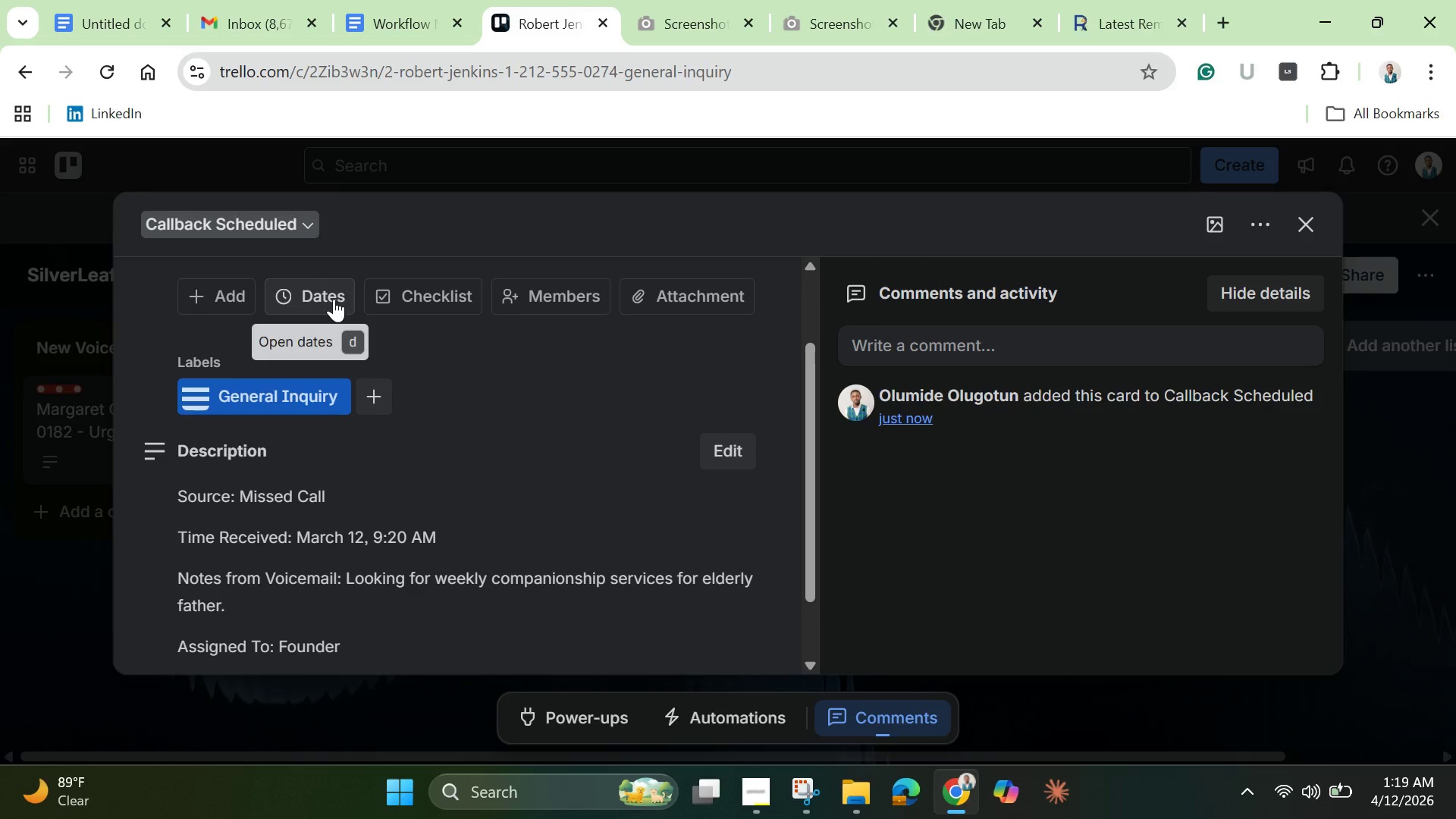 
wait(6.66)
 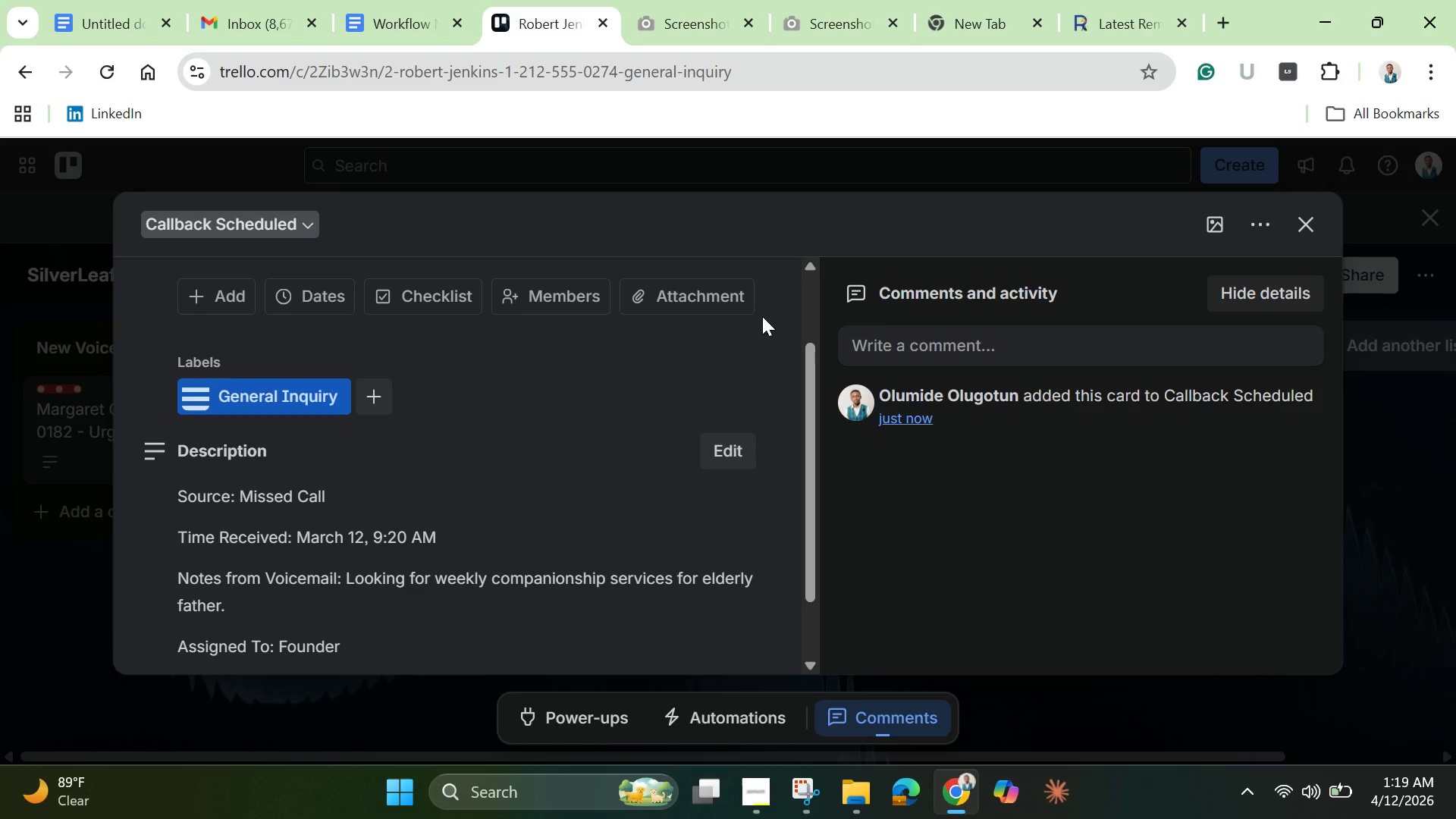 
left_click([334, 299])
 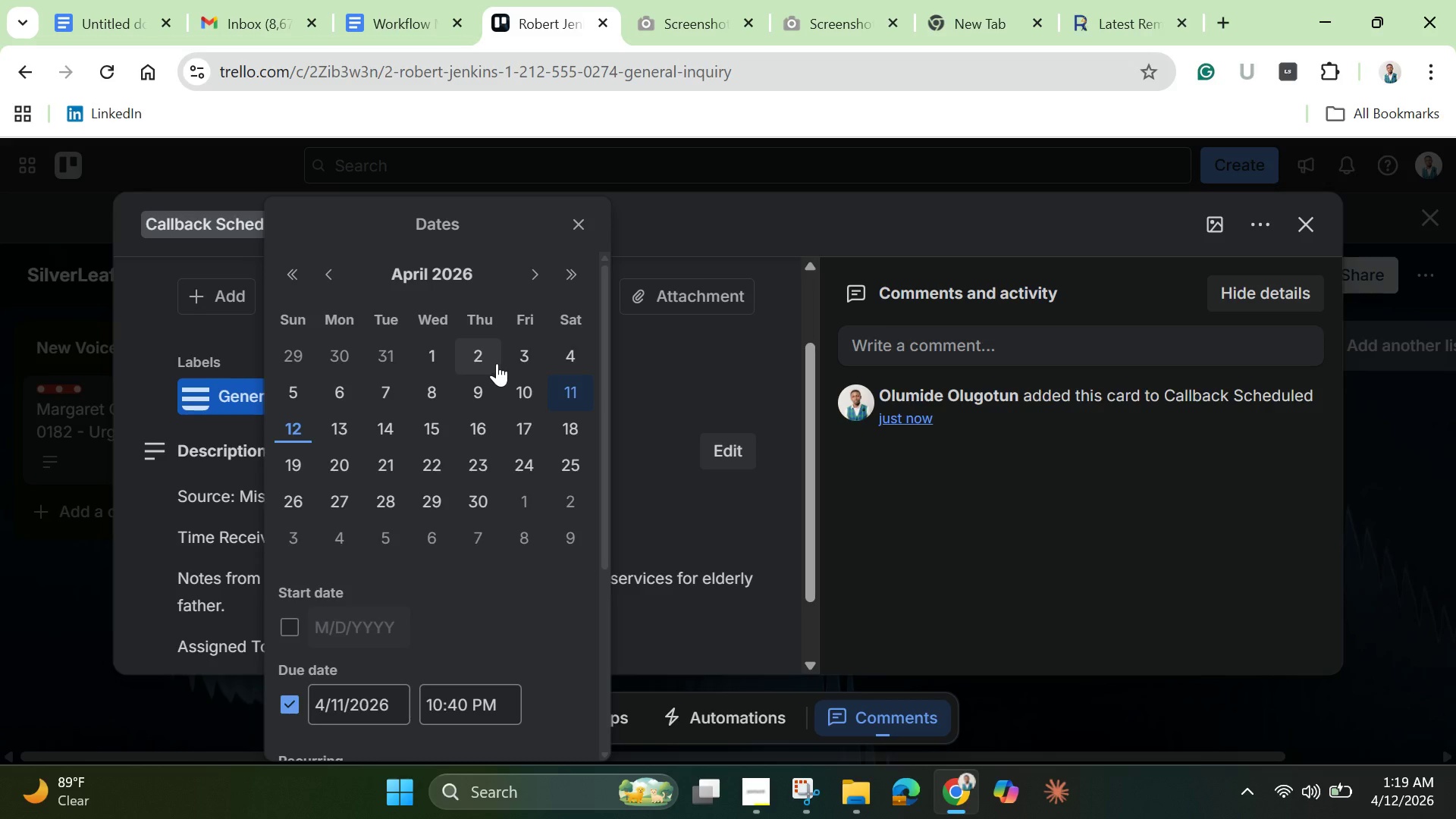 
wait(7.41)
 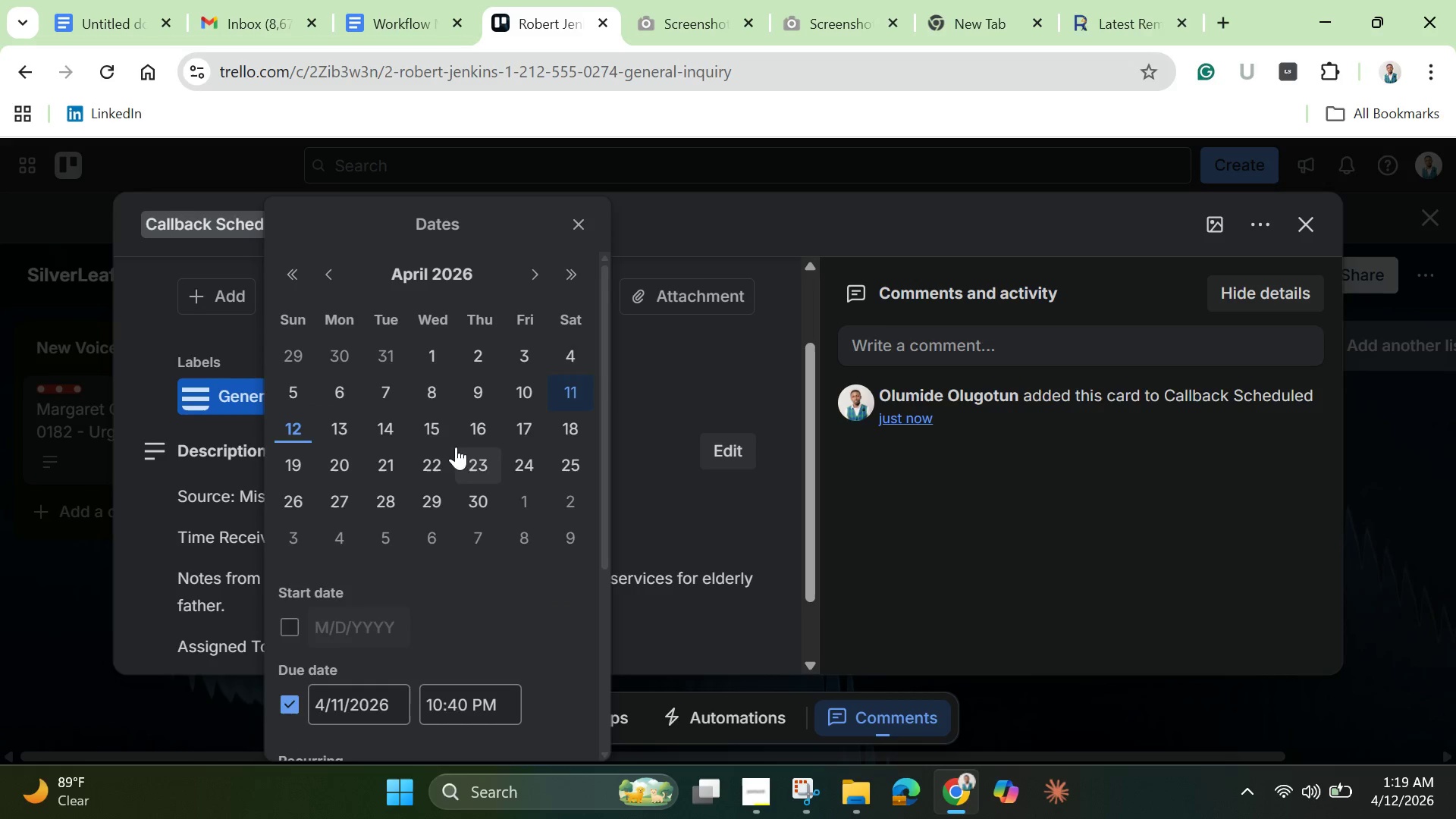 
scroll: coordinate [521, 666], scroll_direction: down, amount: 1.0
 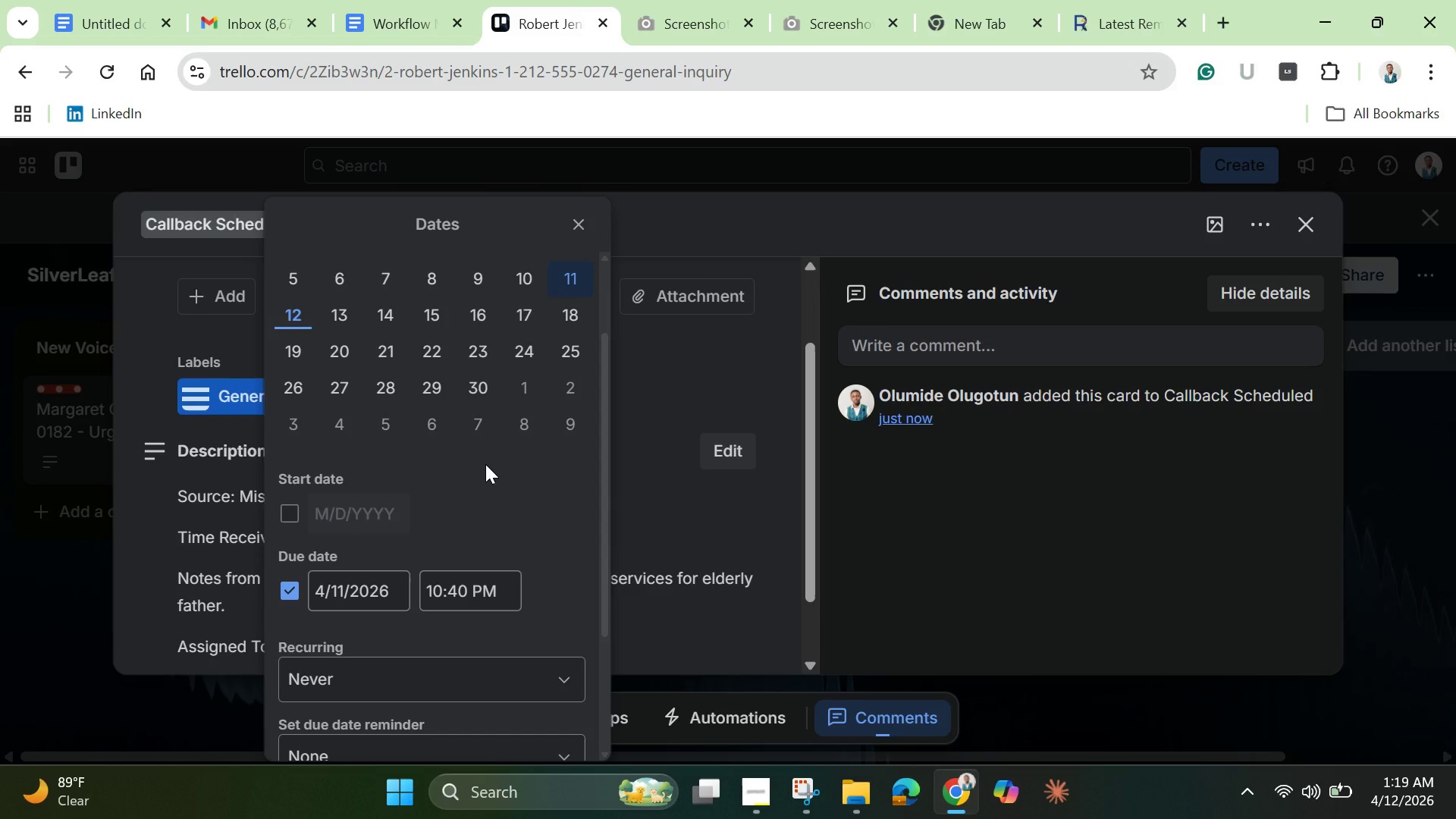 
wait(9.88)
 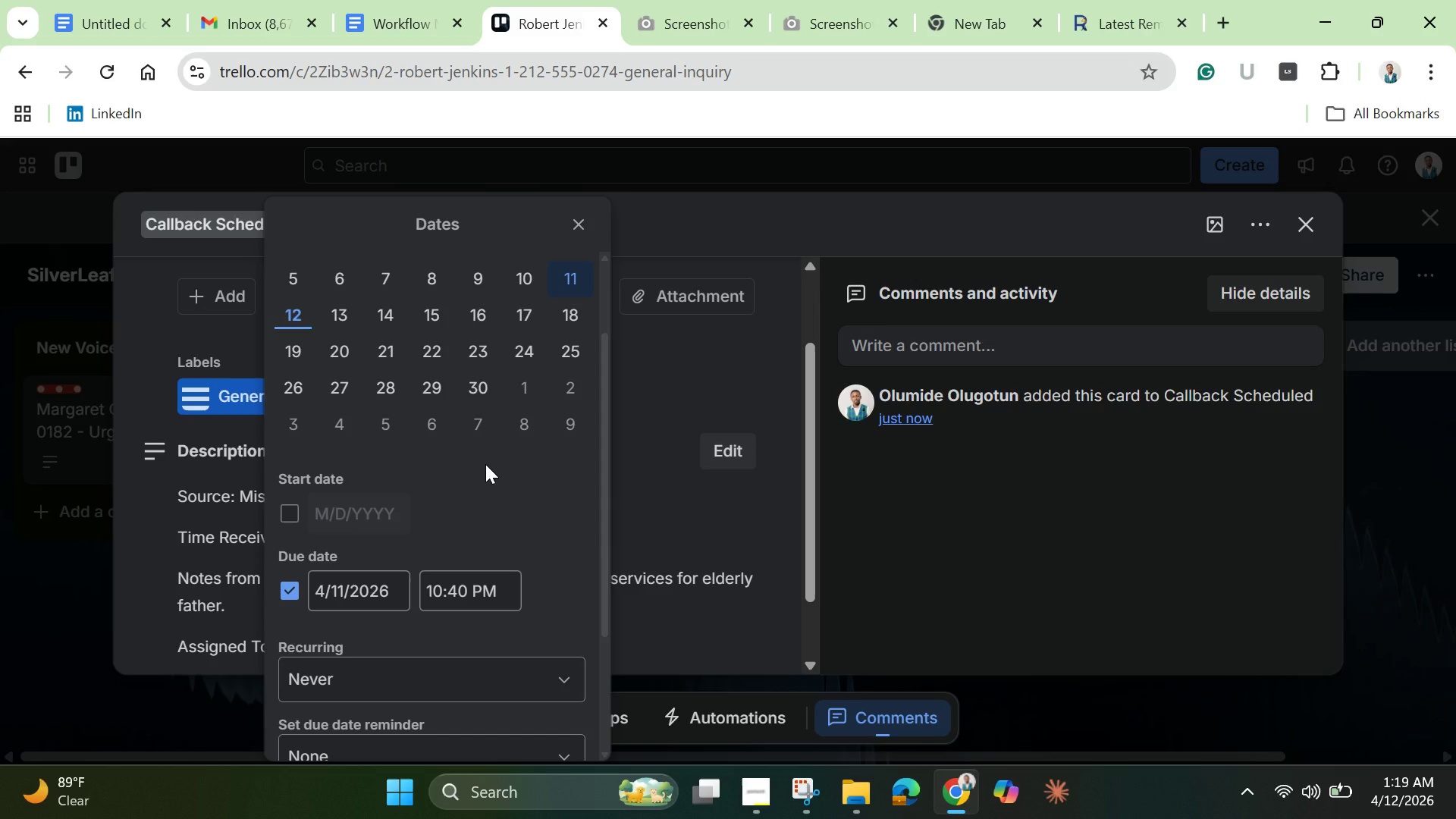 
scroll: coordinate [475, 405], scroll_direction: up, amount: 2.0
 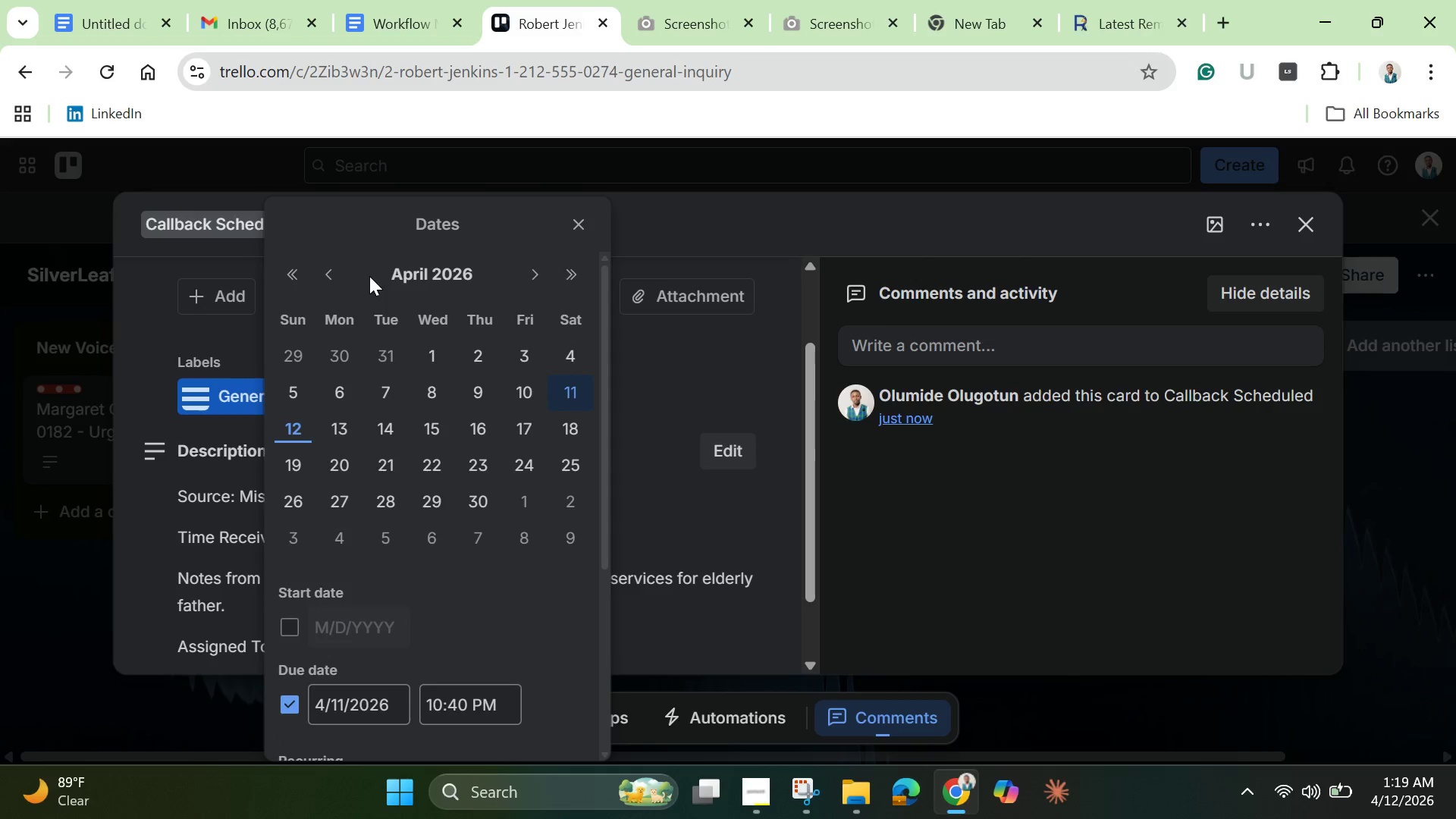 
left_click([329, 265])
 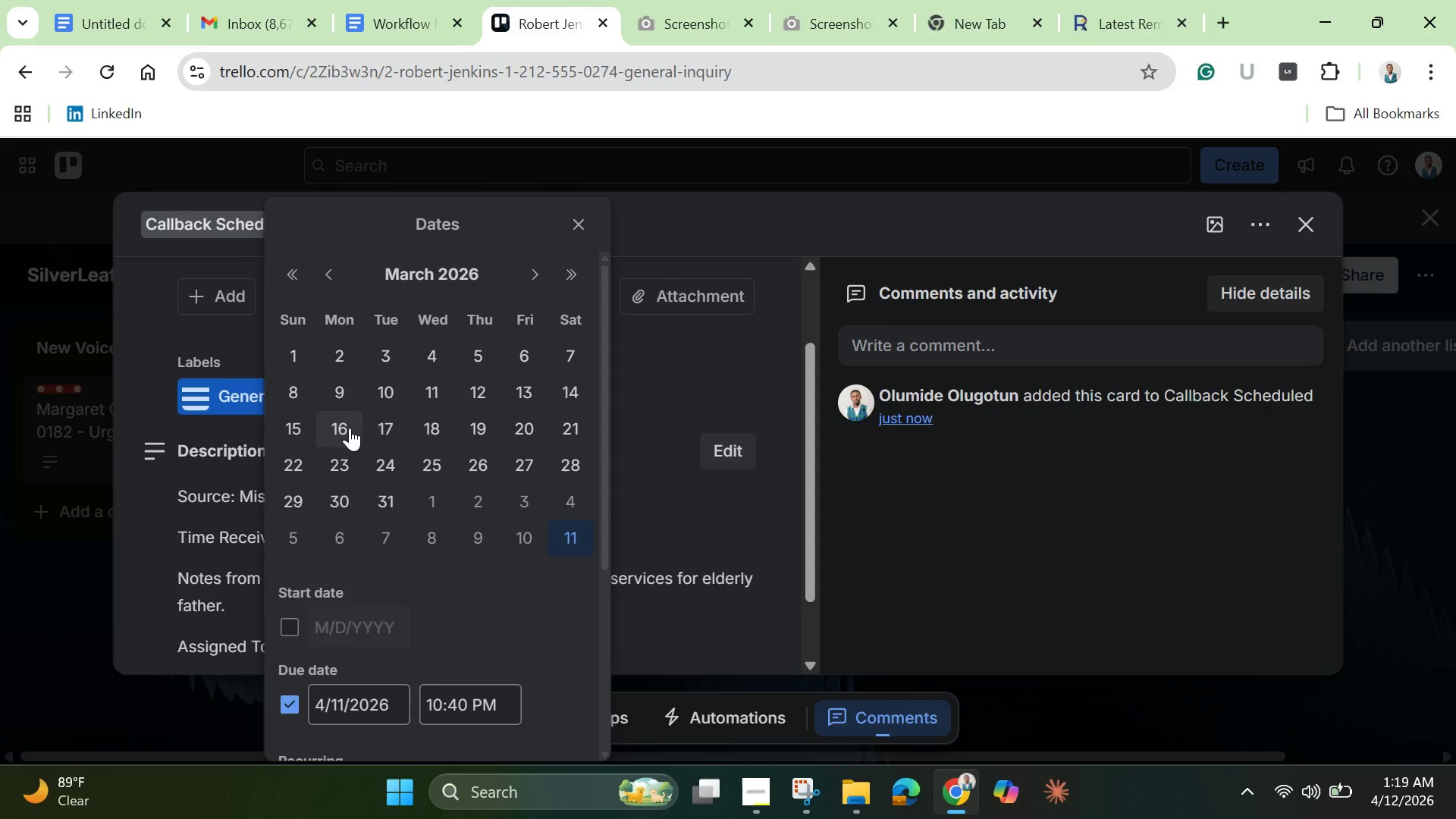 
wait(5.16)
 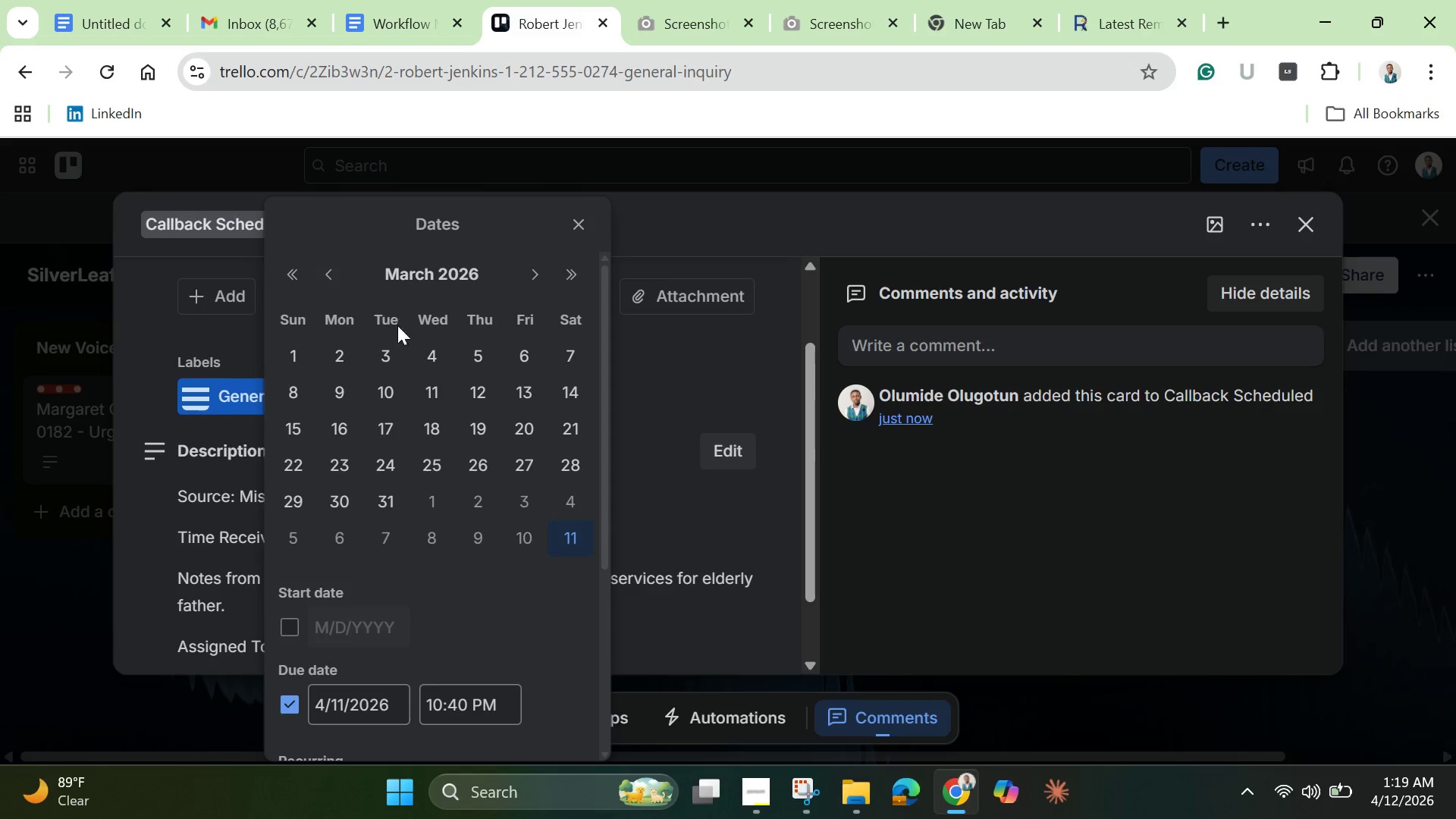 
left_click([485, 397])
 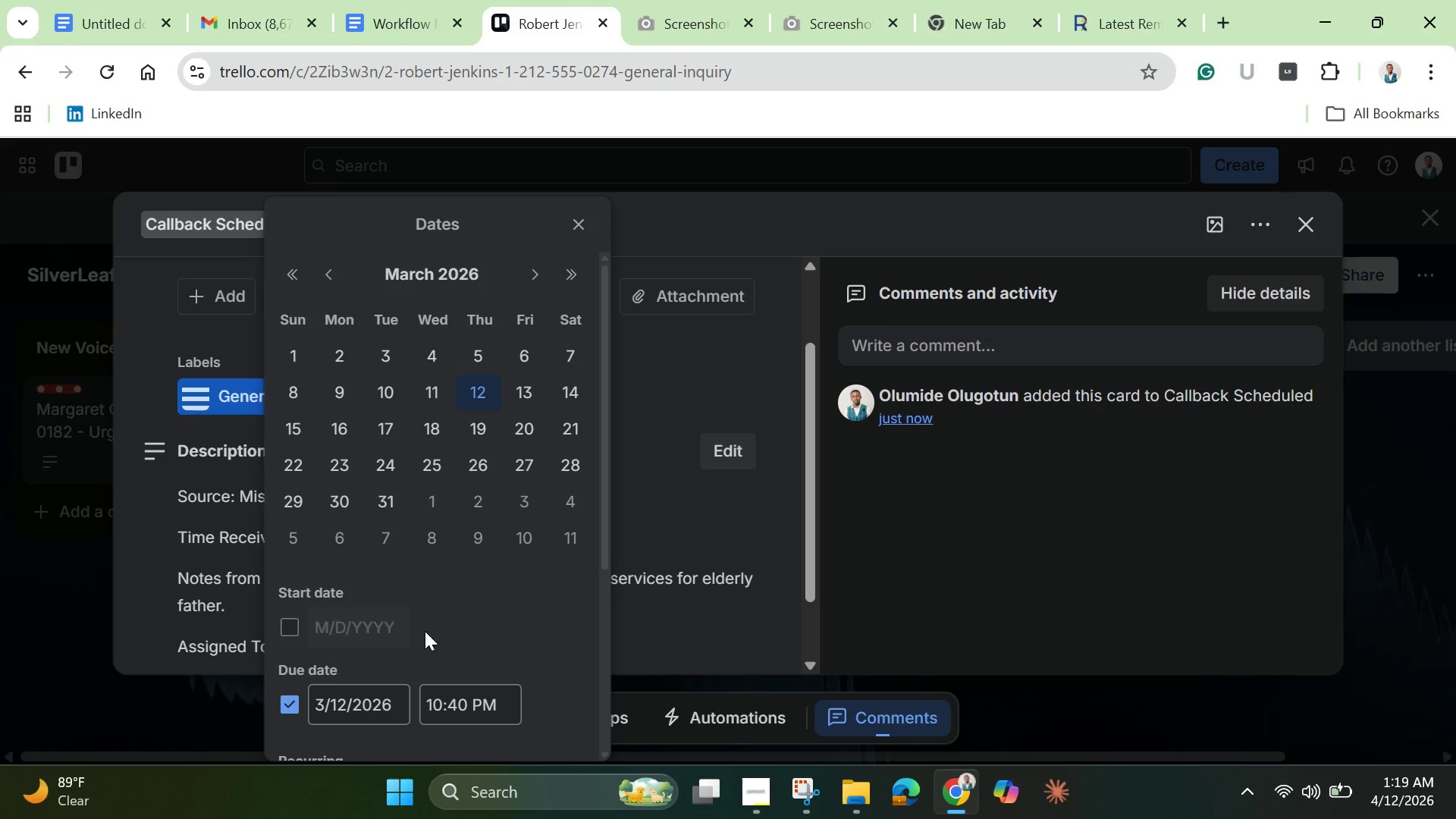 
scroll: coordinate [410, 638], scroll_direction: down, amount: 1.0
 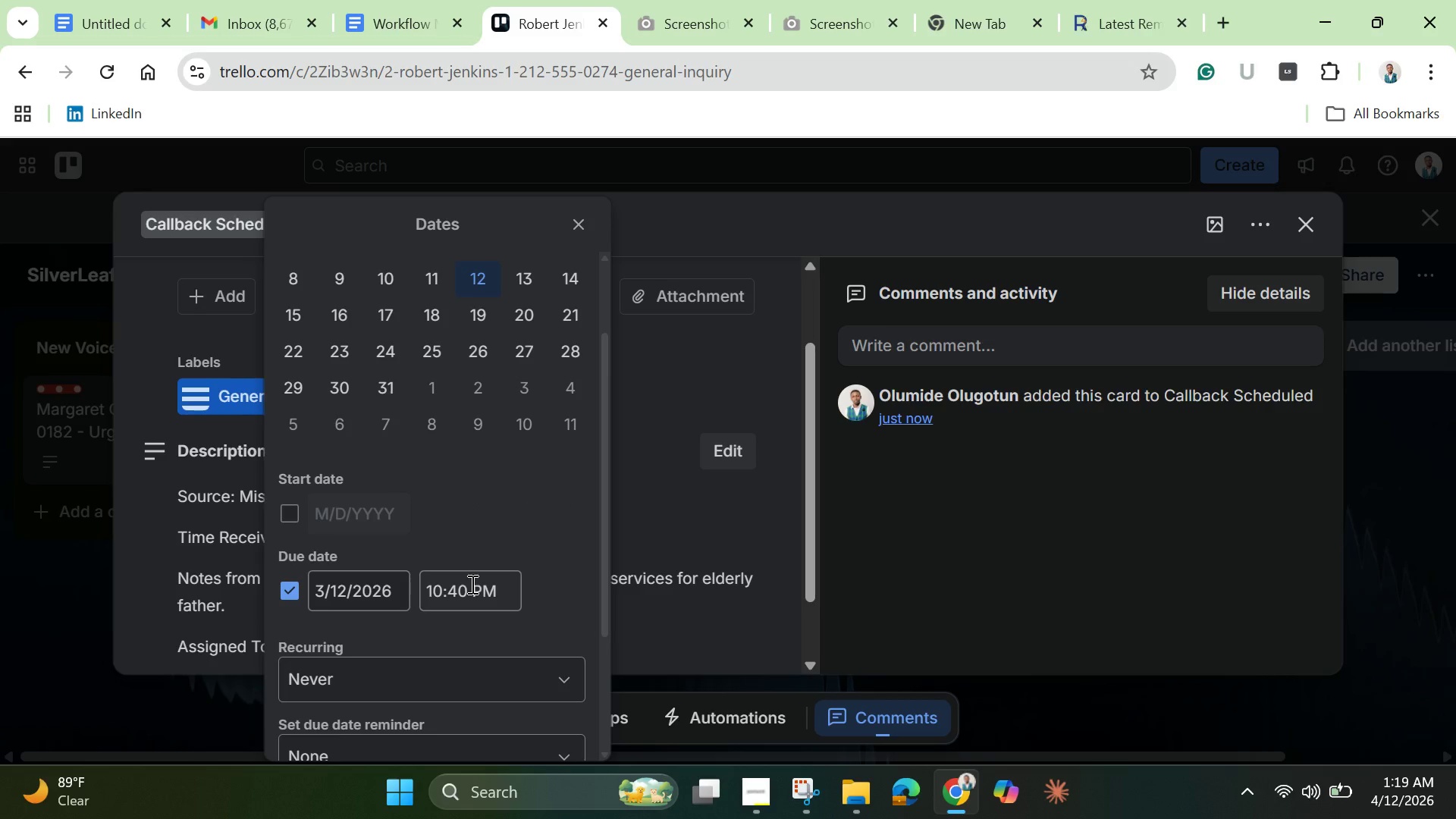 
left_click([454, 590])
 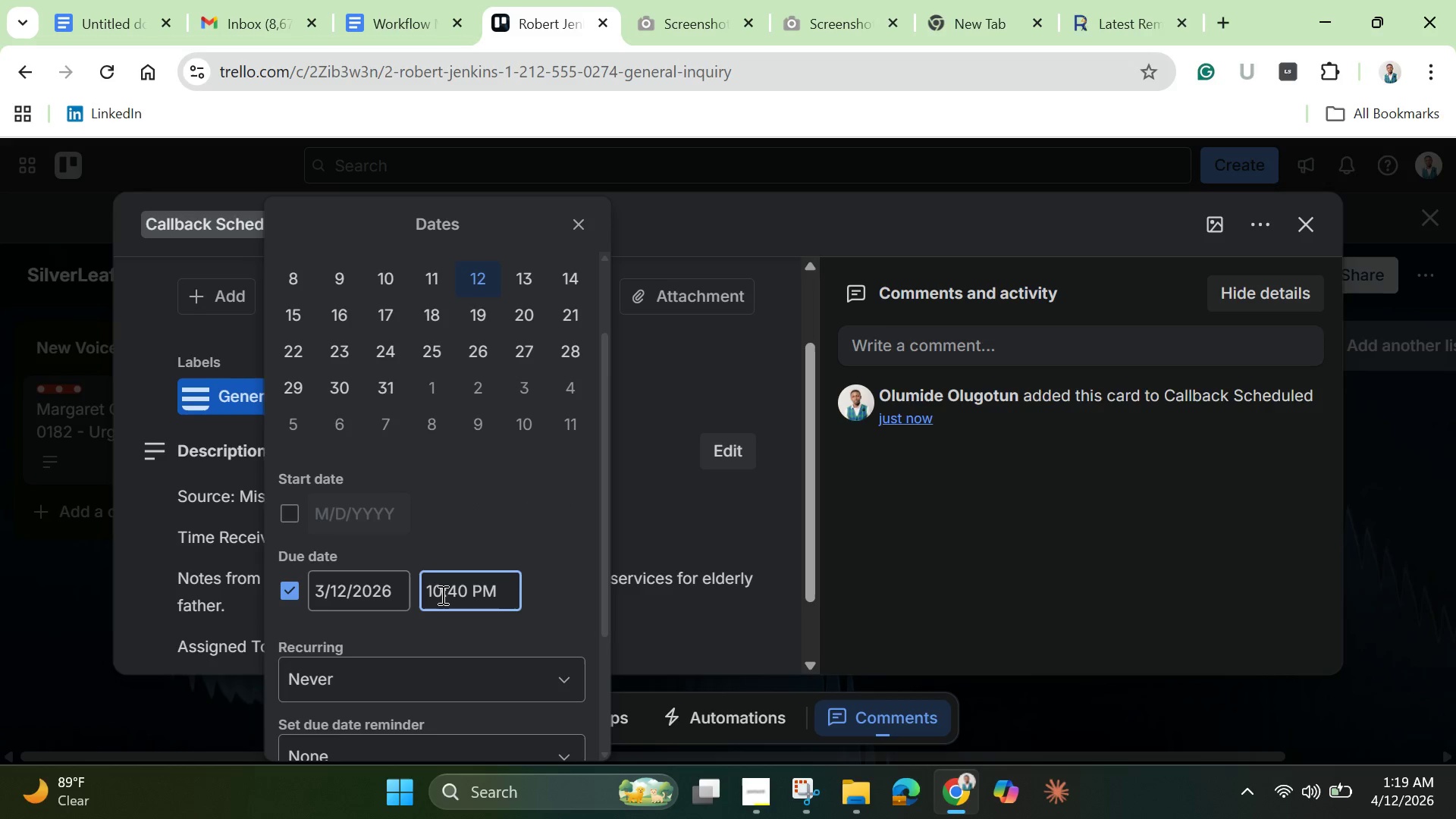 
left_click([440, 595])
 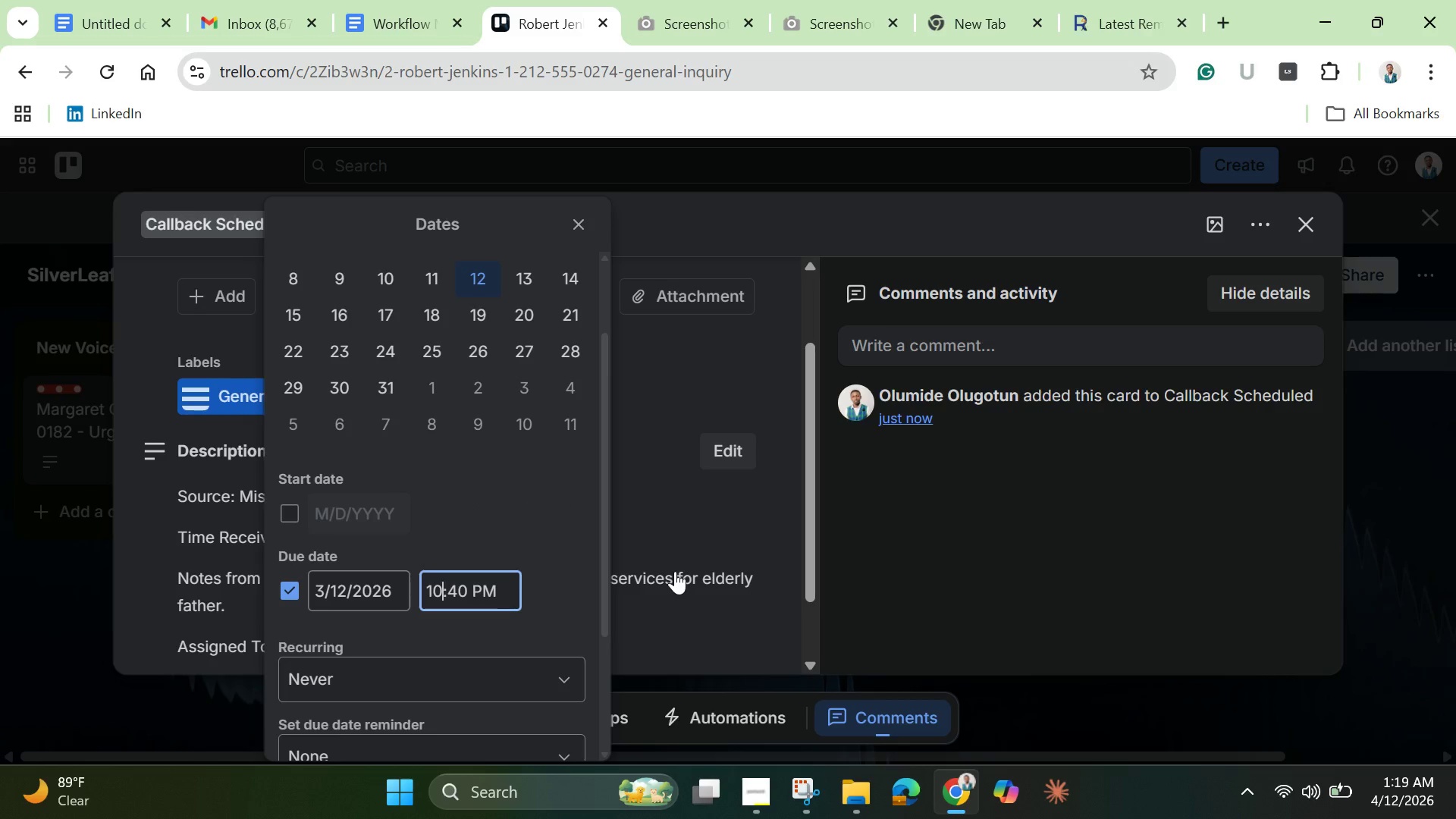 
key(Backspace)
 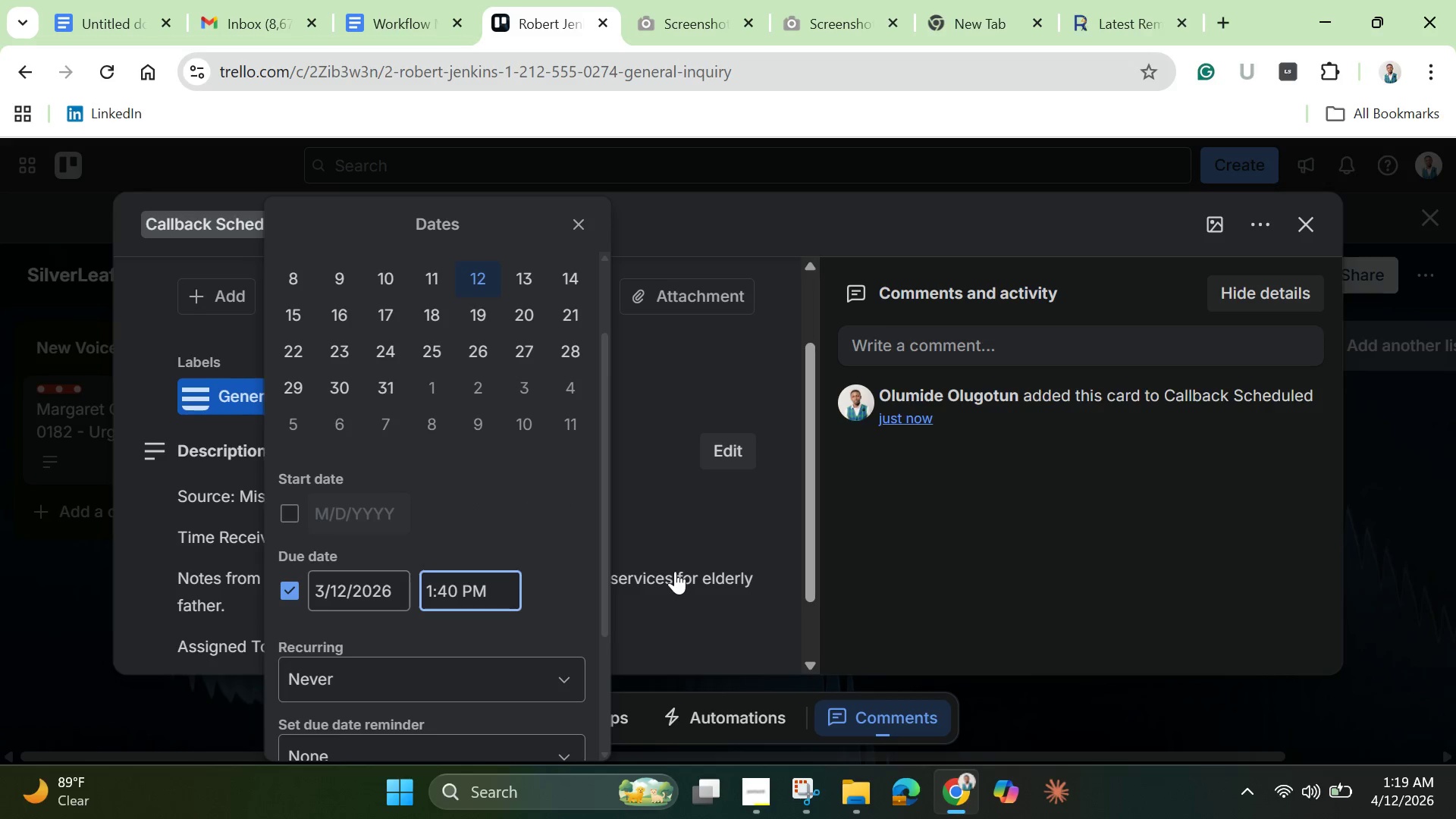 
key(Backspace)
 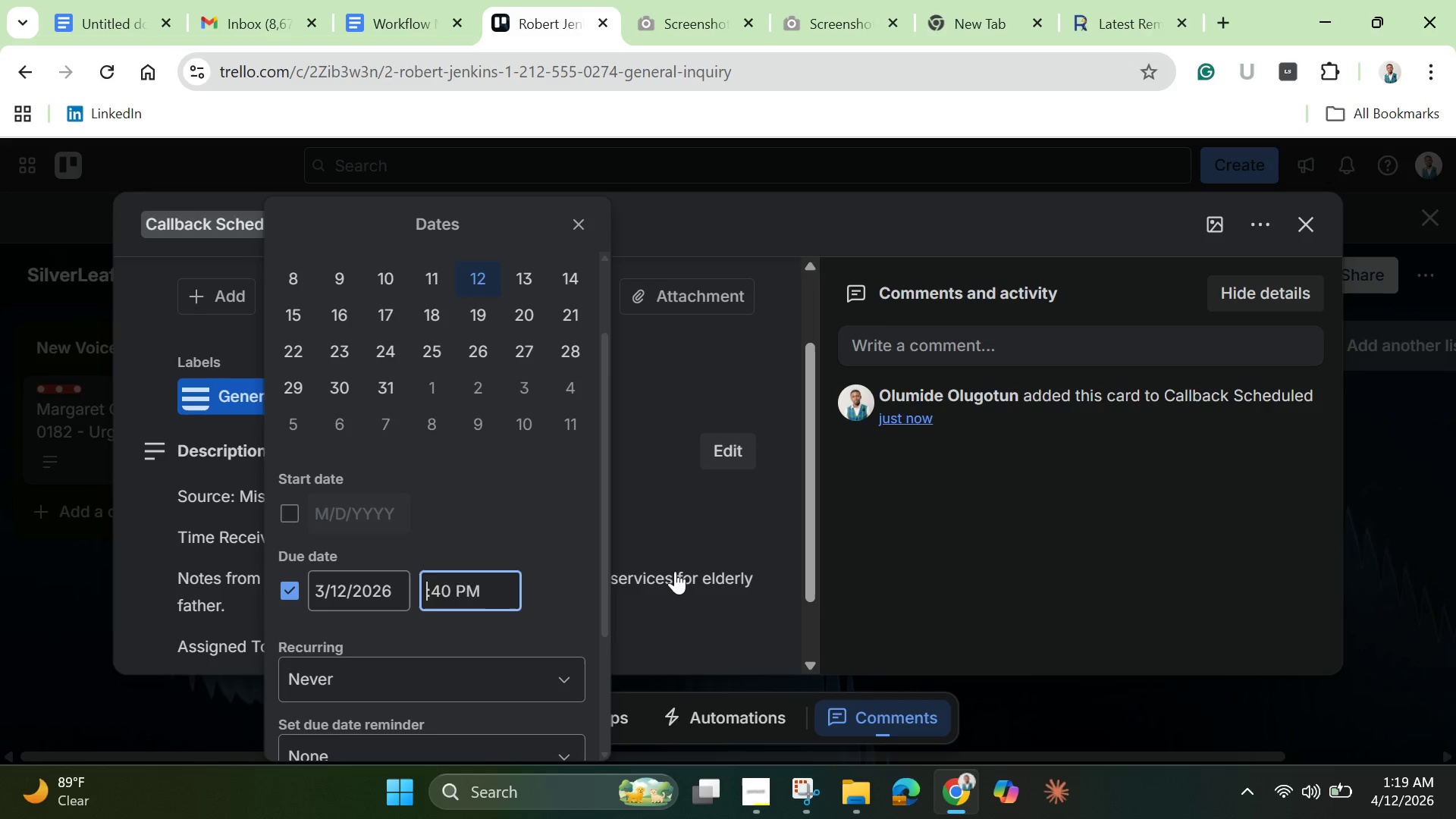 
key(2)
 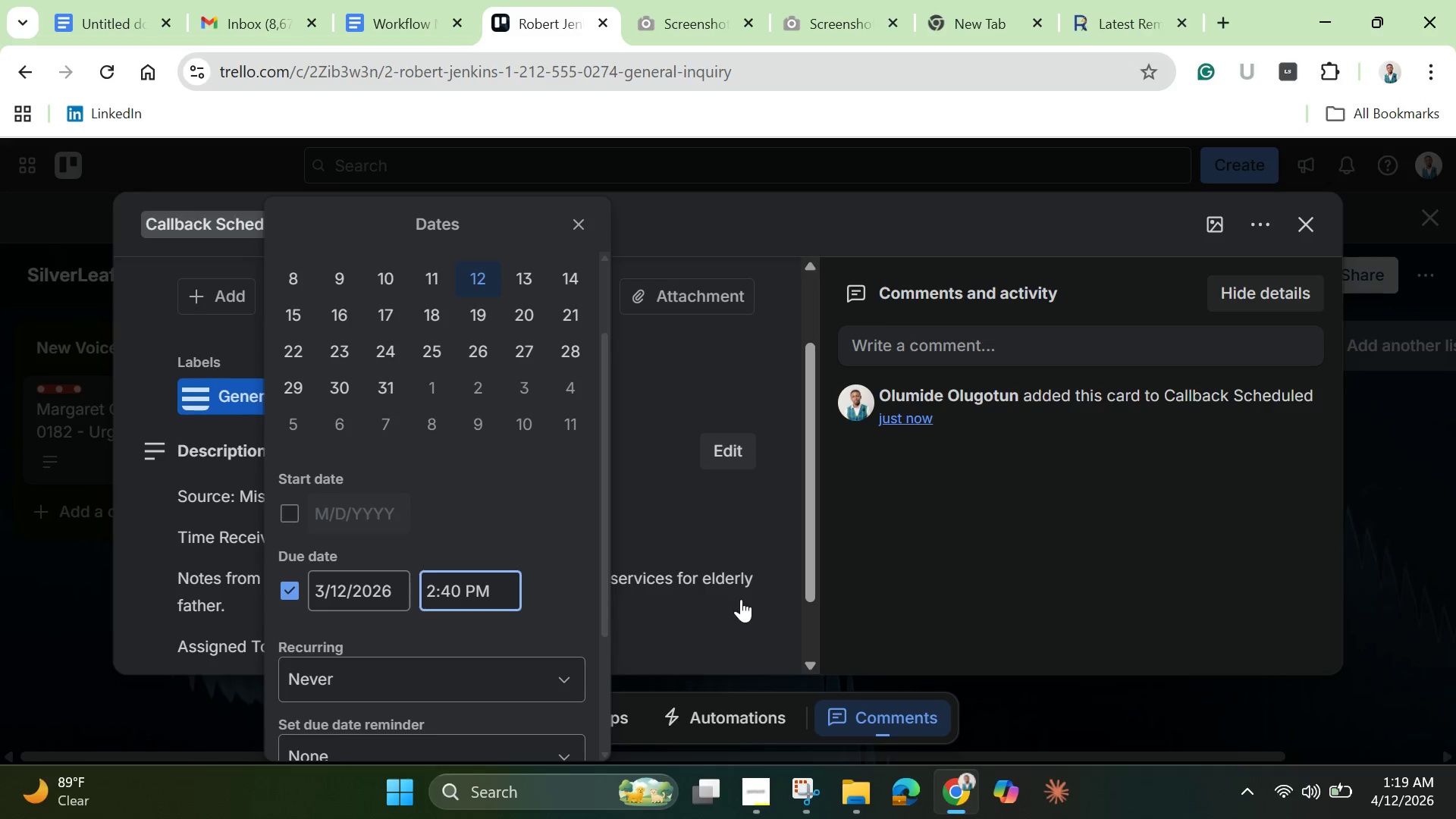 
left_click([458, 587])
 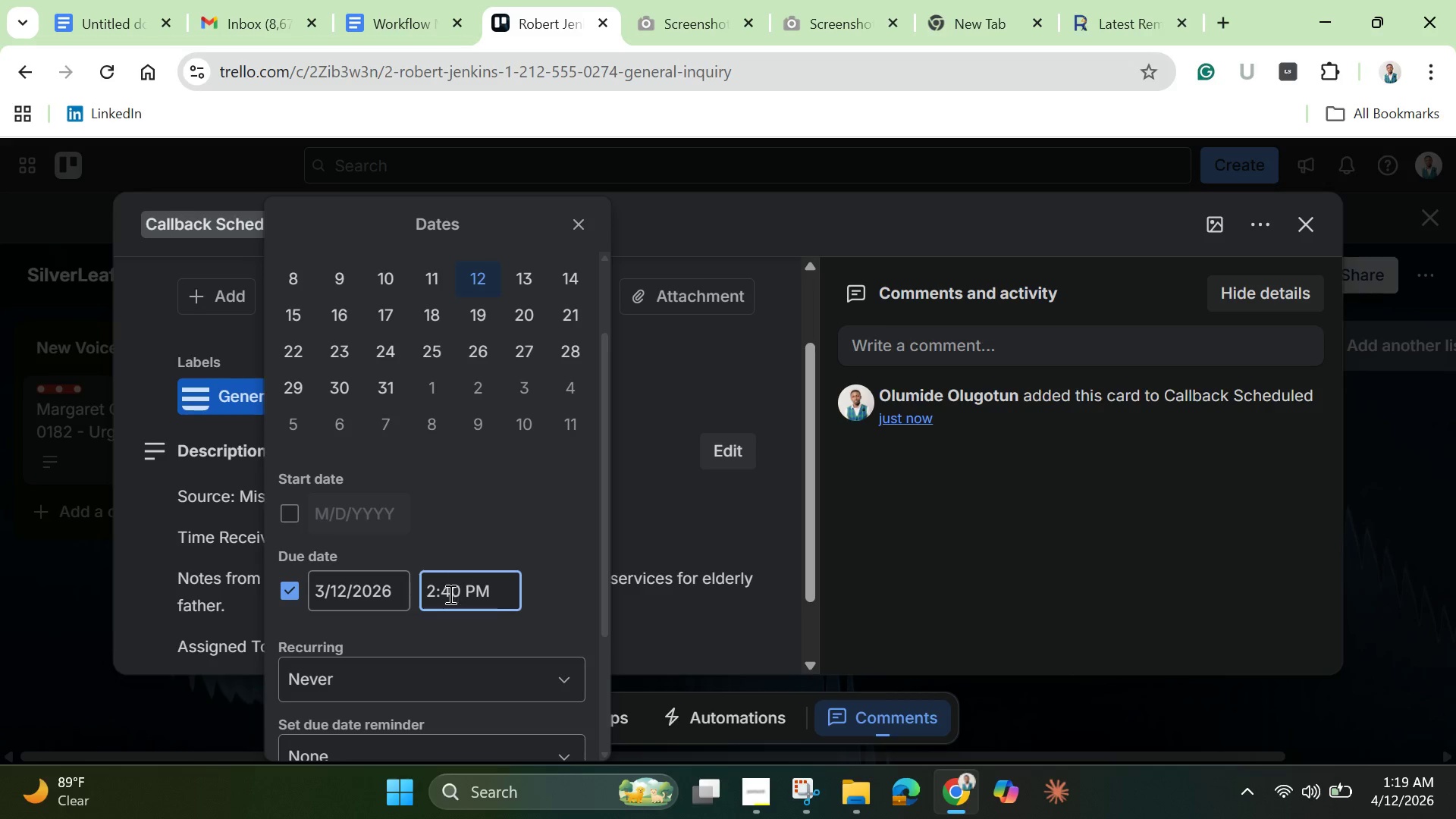 
left_click([449, 594])
 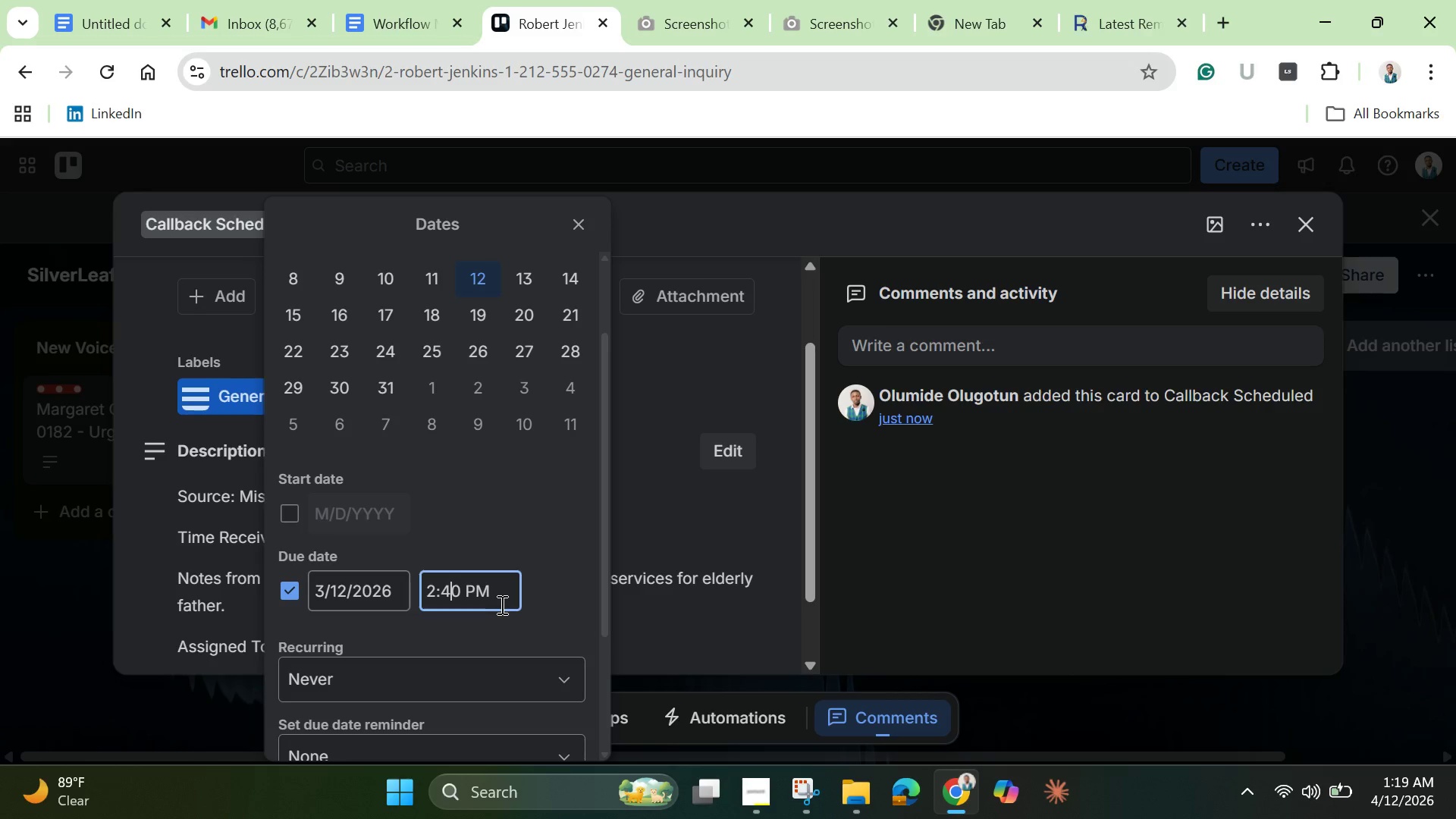 
key(Backspace)
 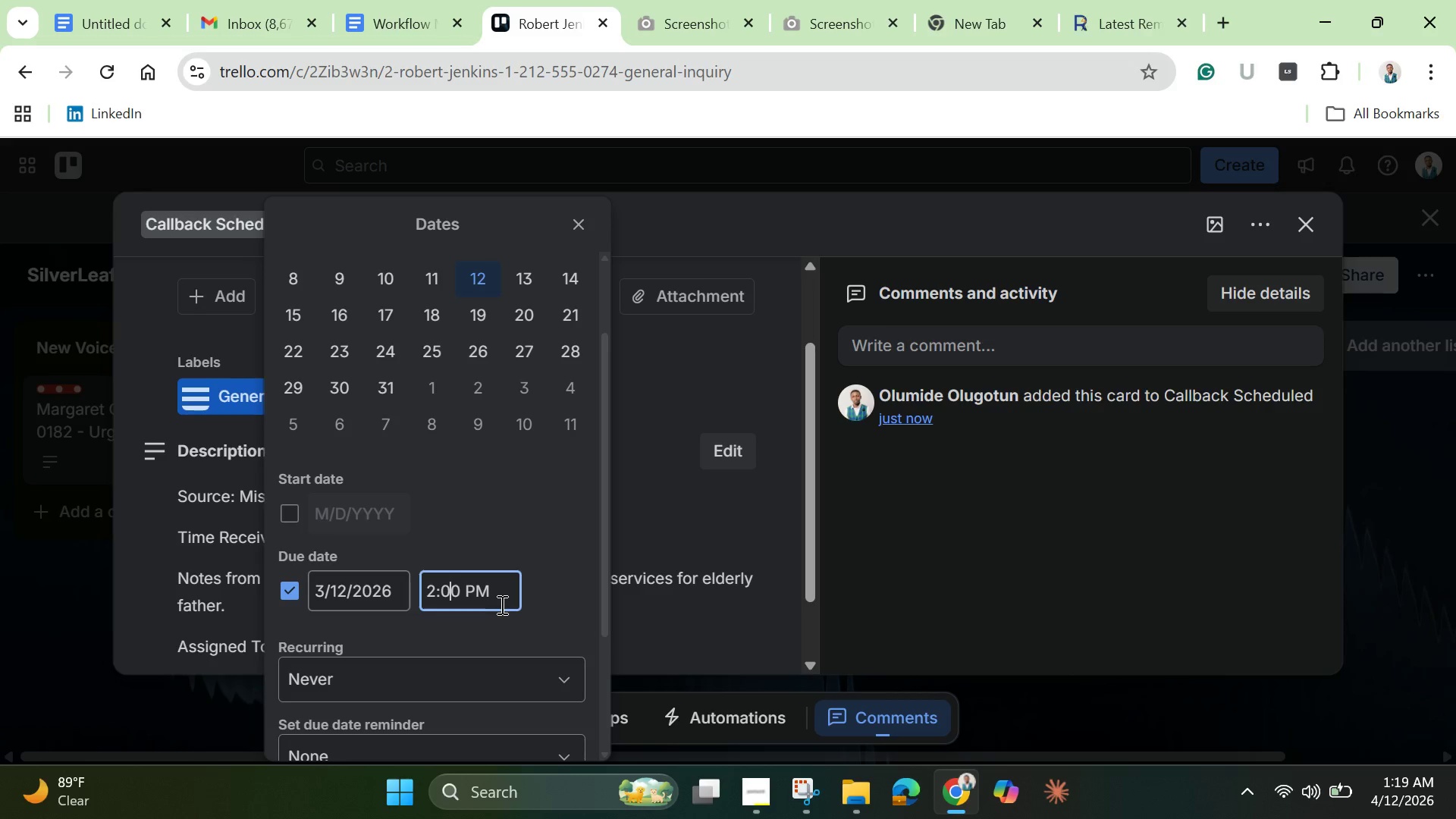 
key(0)
 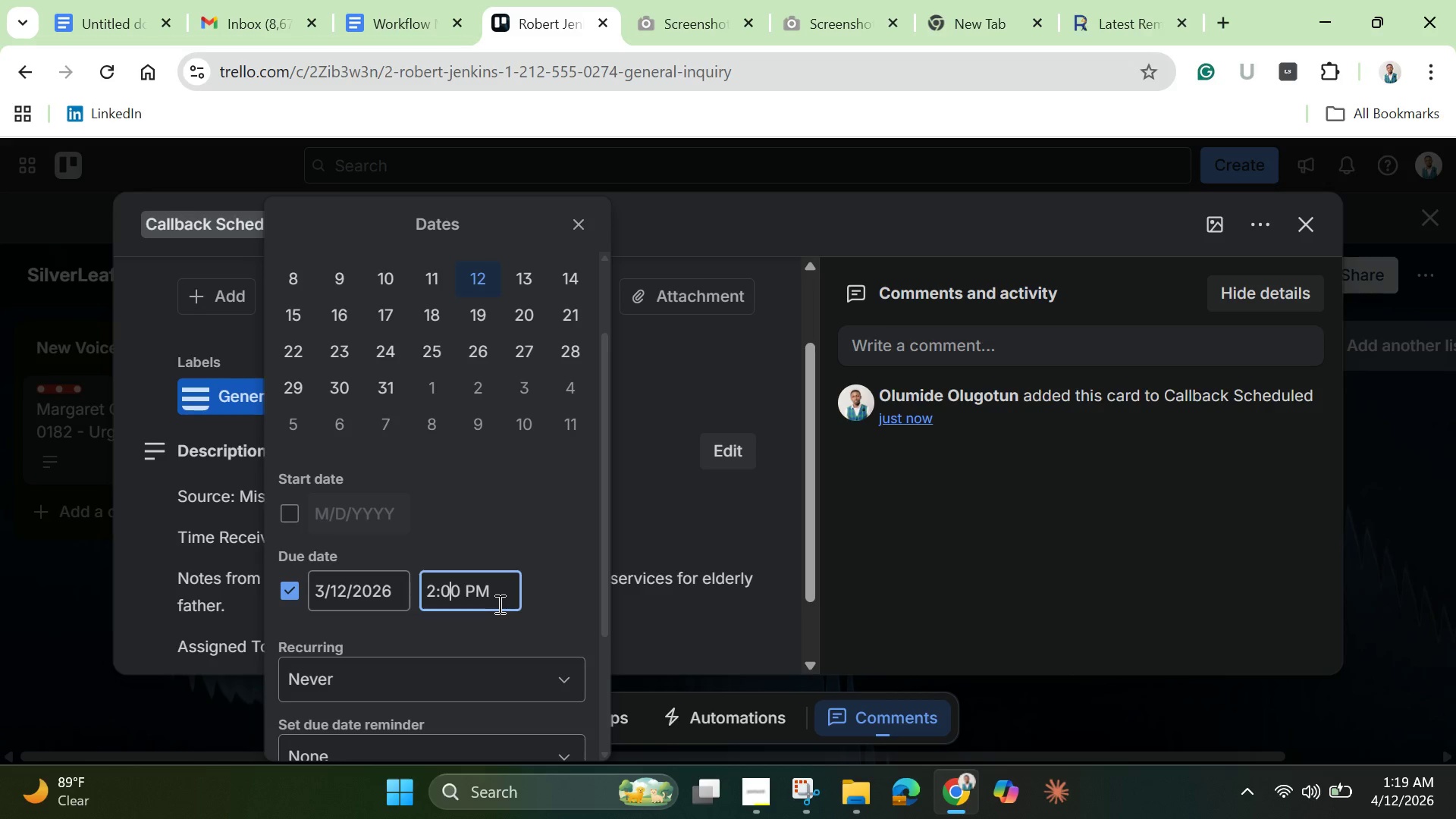 
scroll: coordinate [498, 604], scroll_direction: down, amount: 3.0
 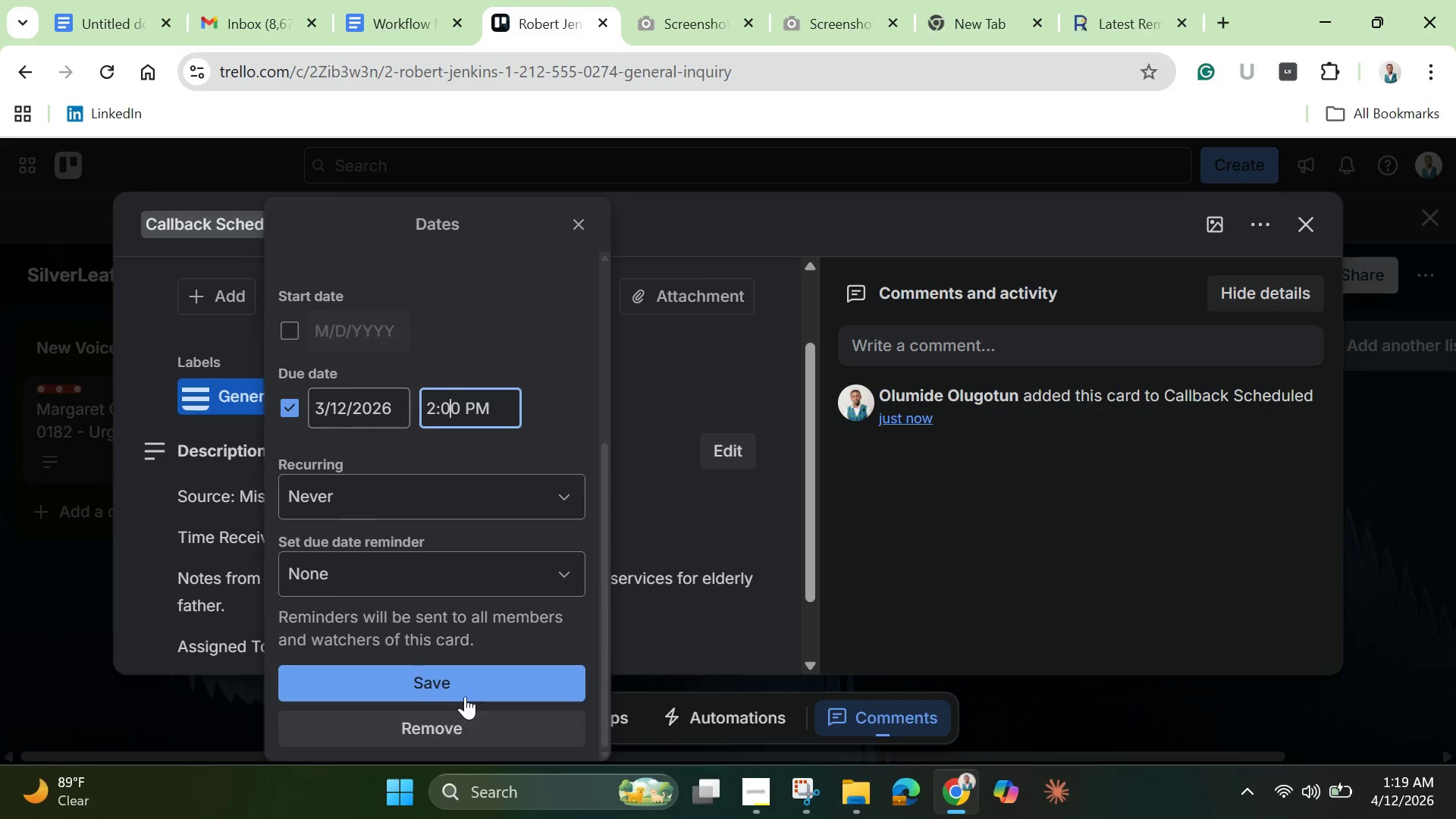 
left_click([465, 689])
 